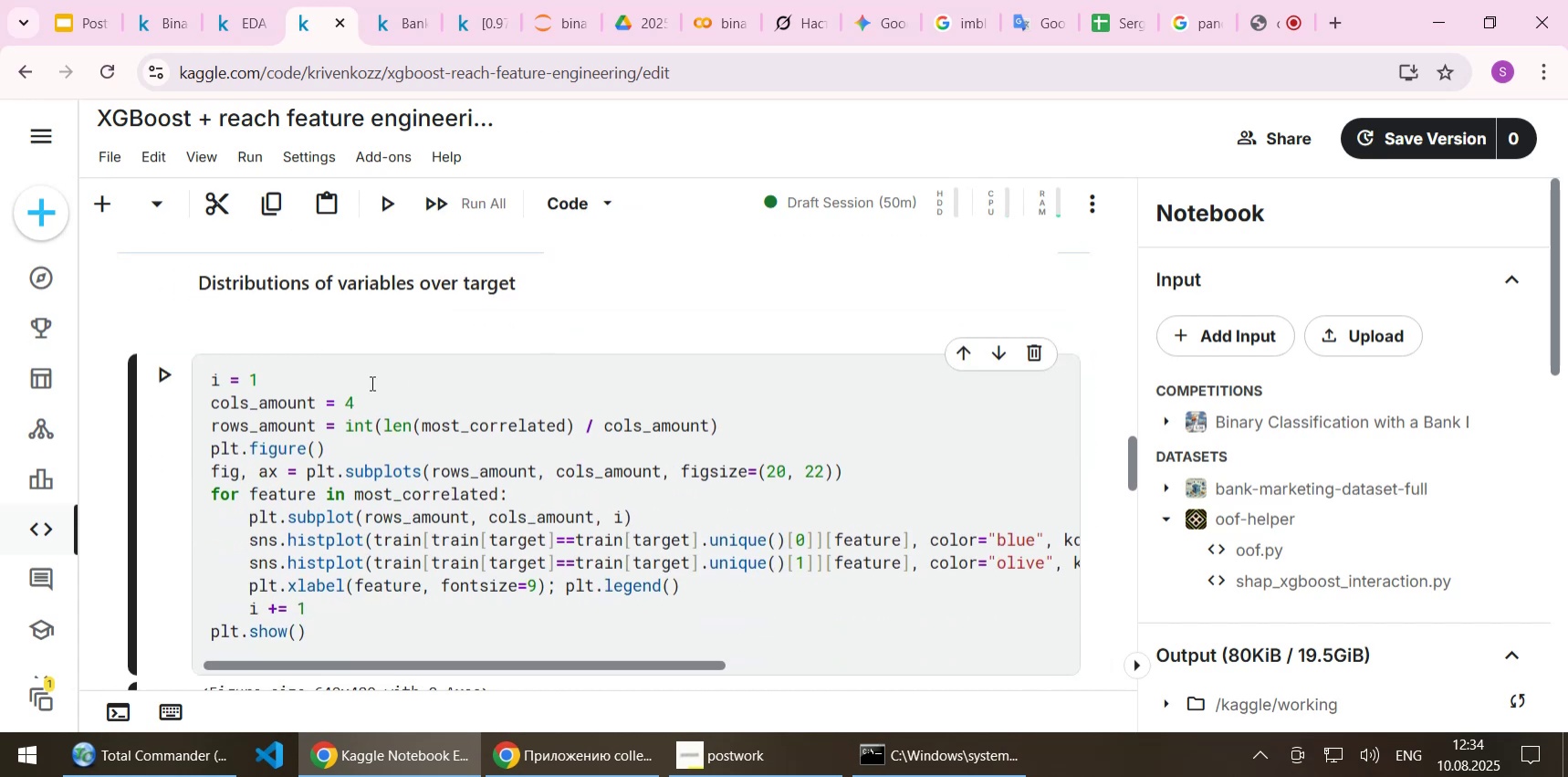 
key(Home)
 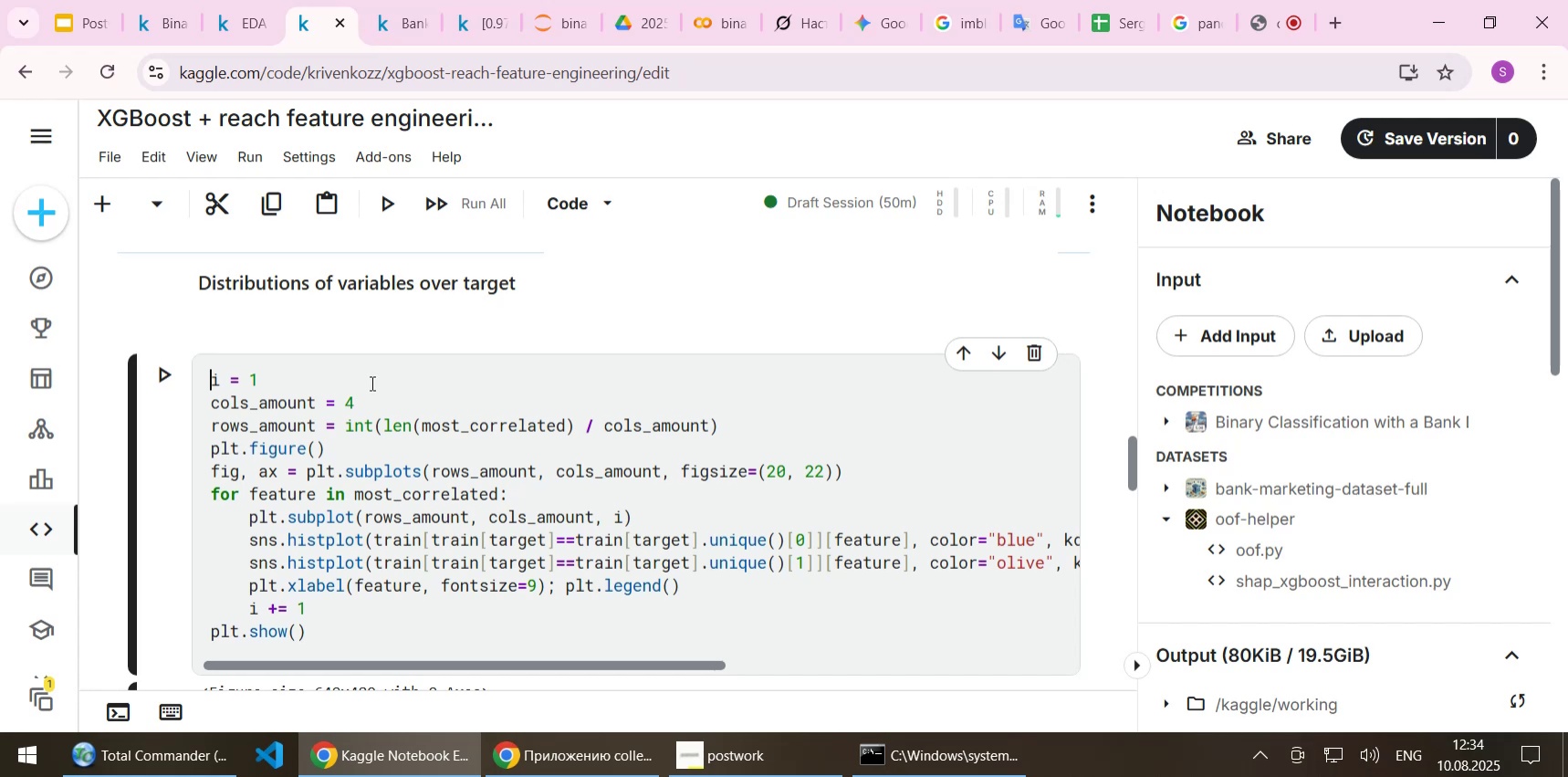 
key(Enter)
 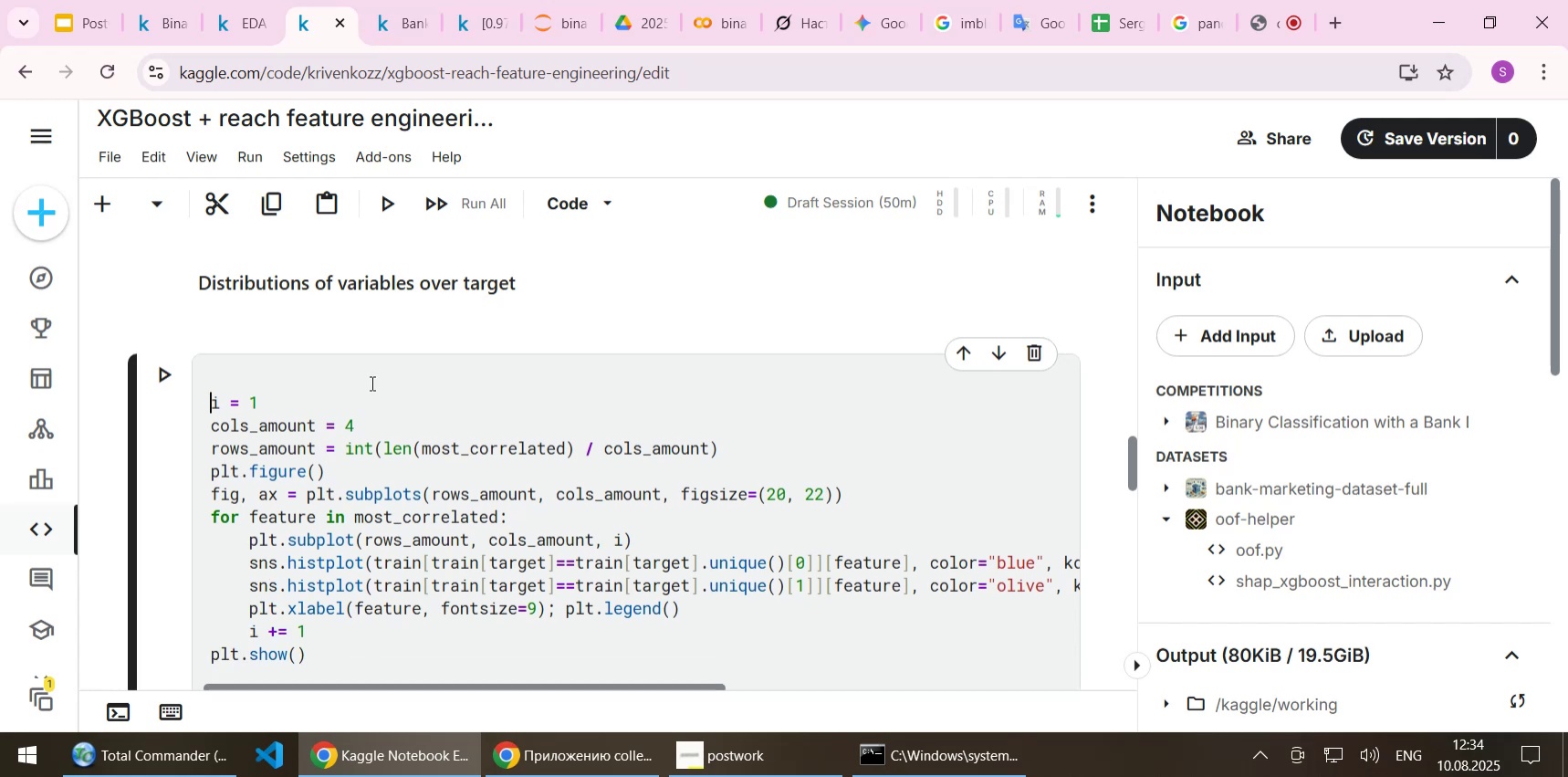 
key(ArrowUp)
 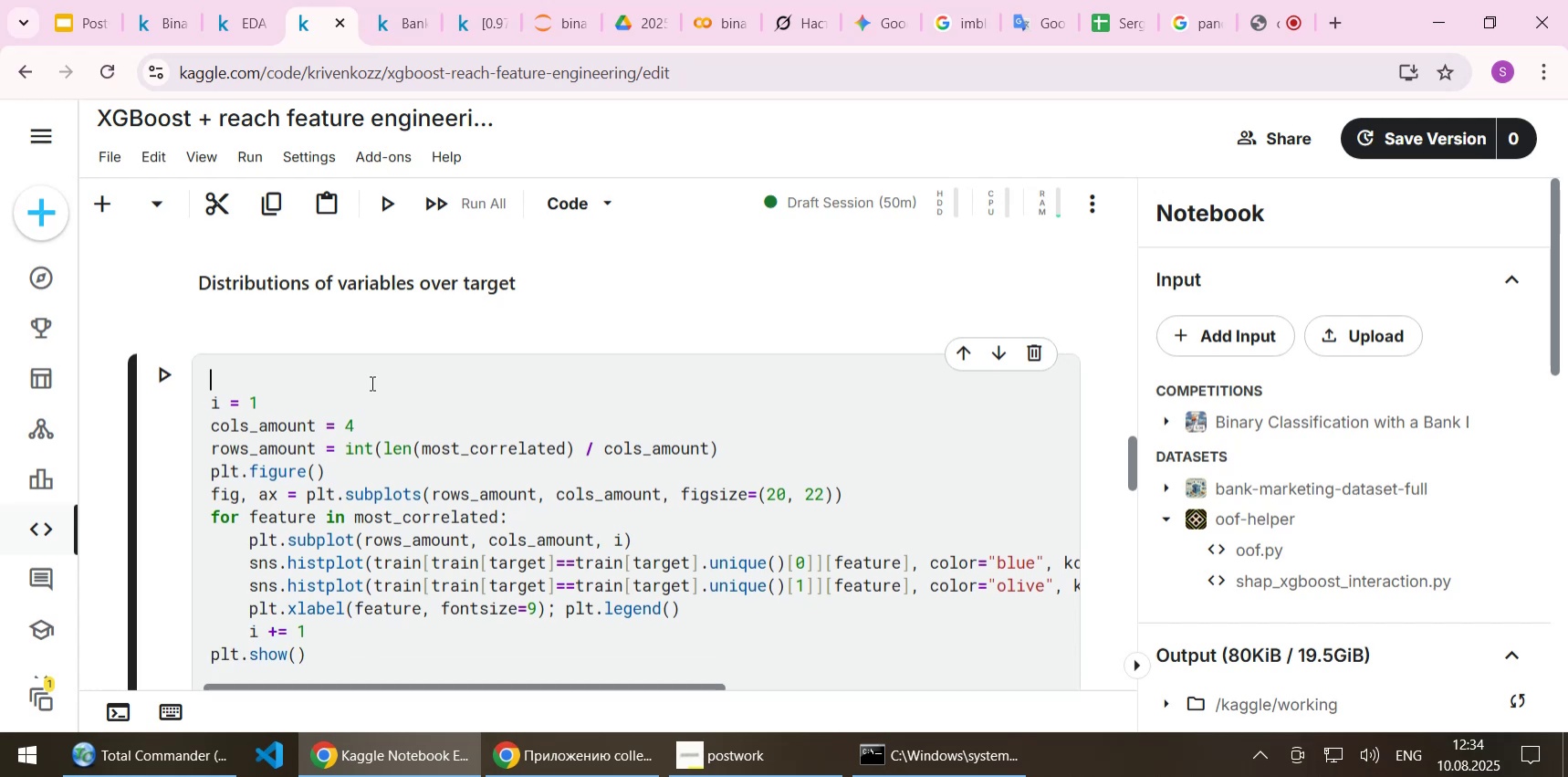 
key(Control+ControlLeft)
 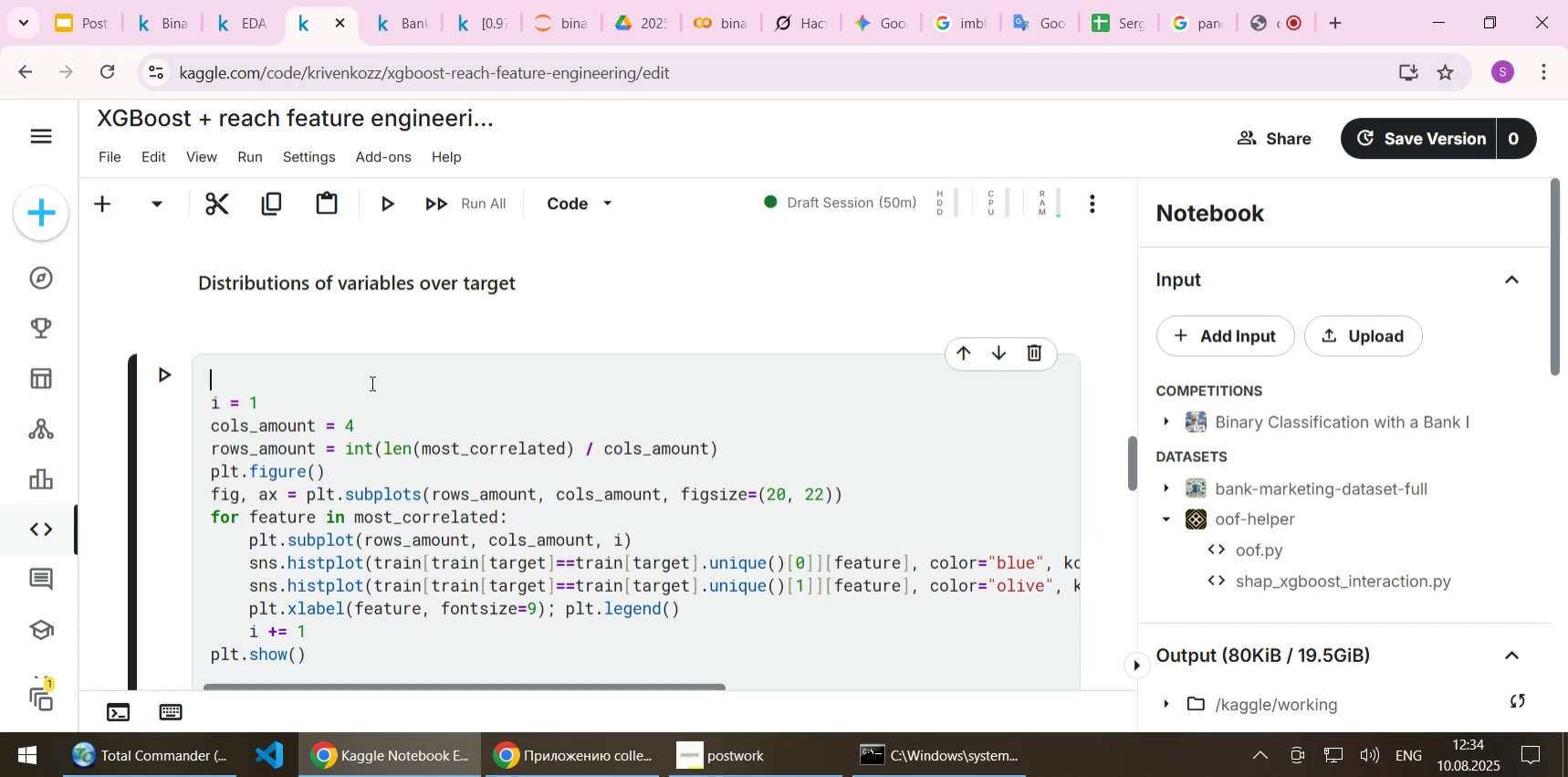 
key(Control+V)
 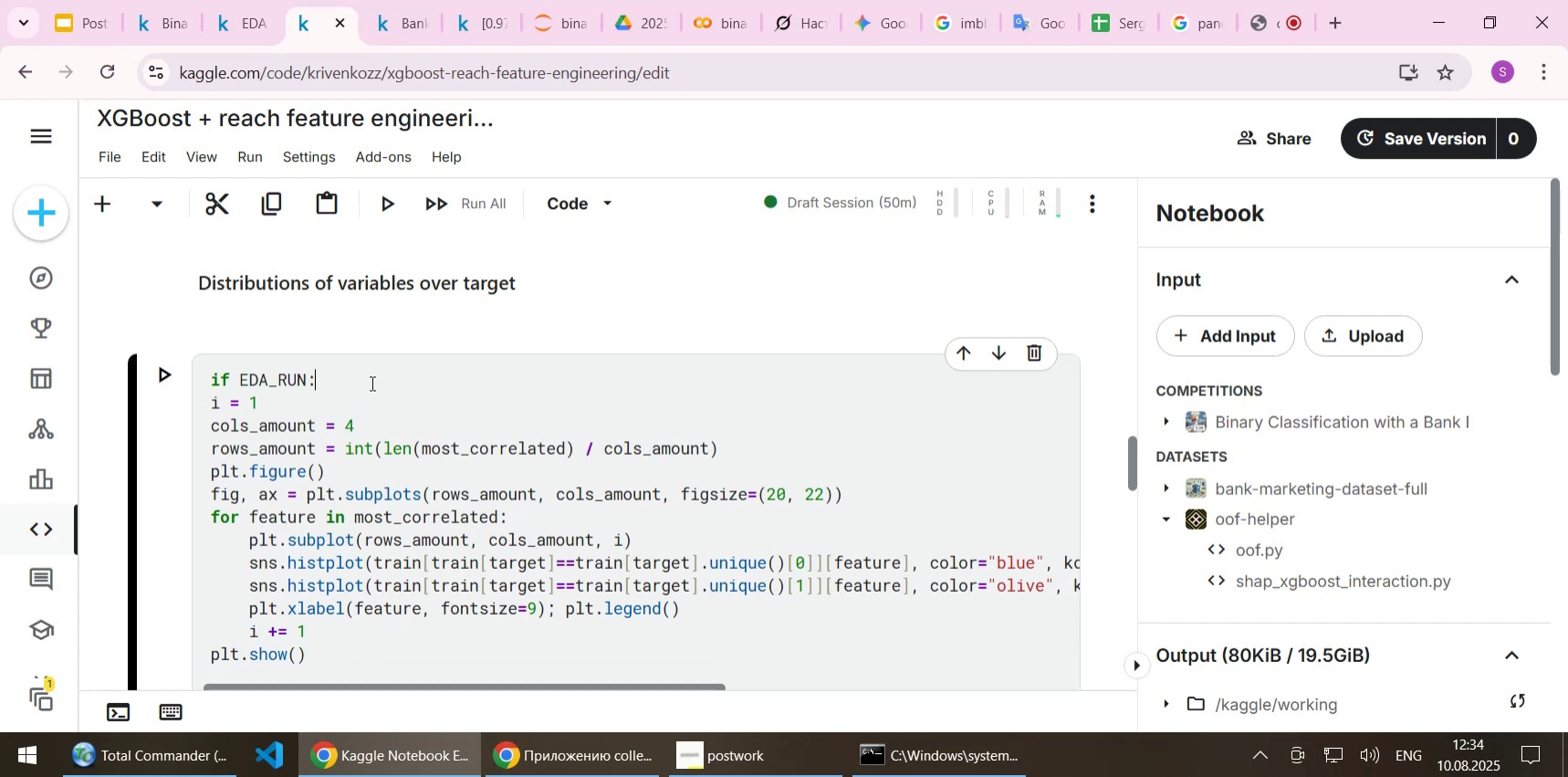 
key(ArrowDown)
 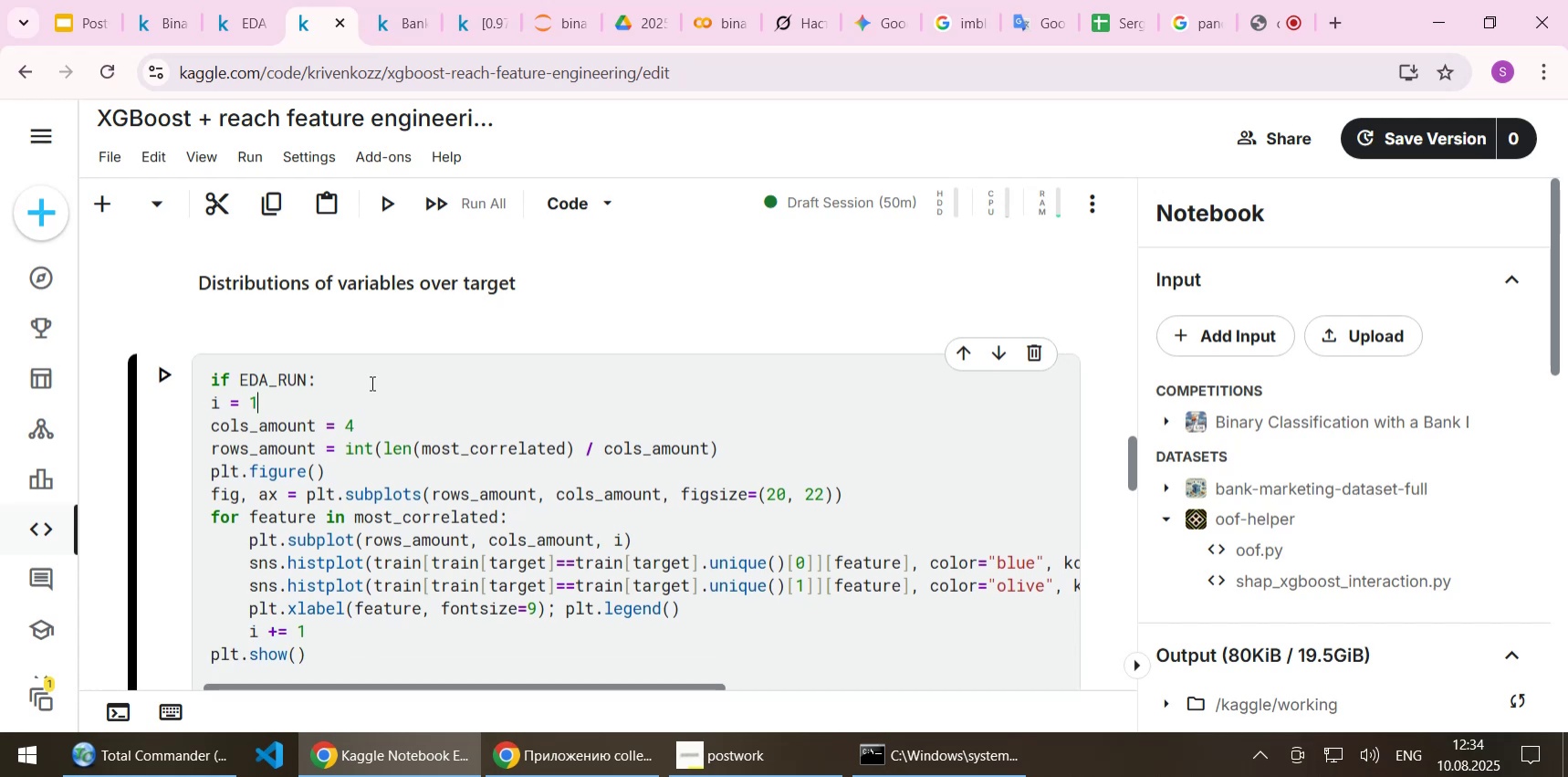 
key(Home)
 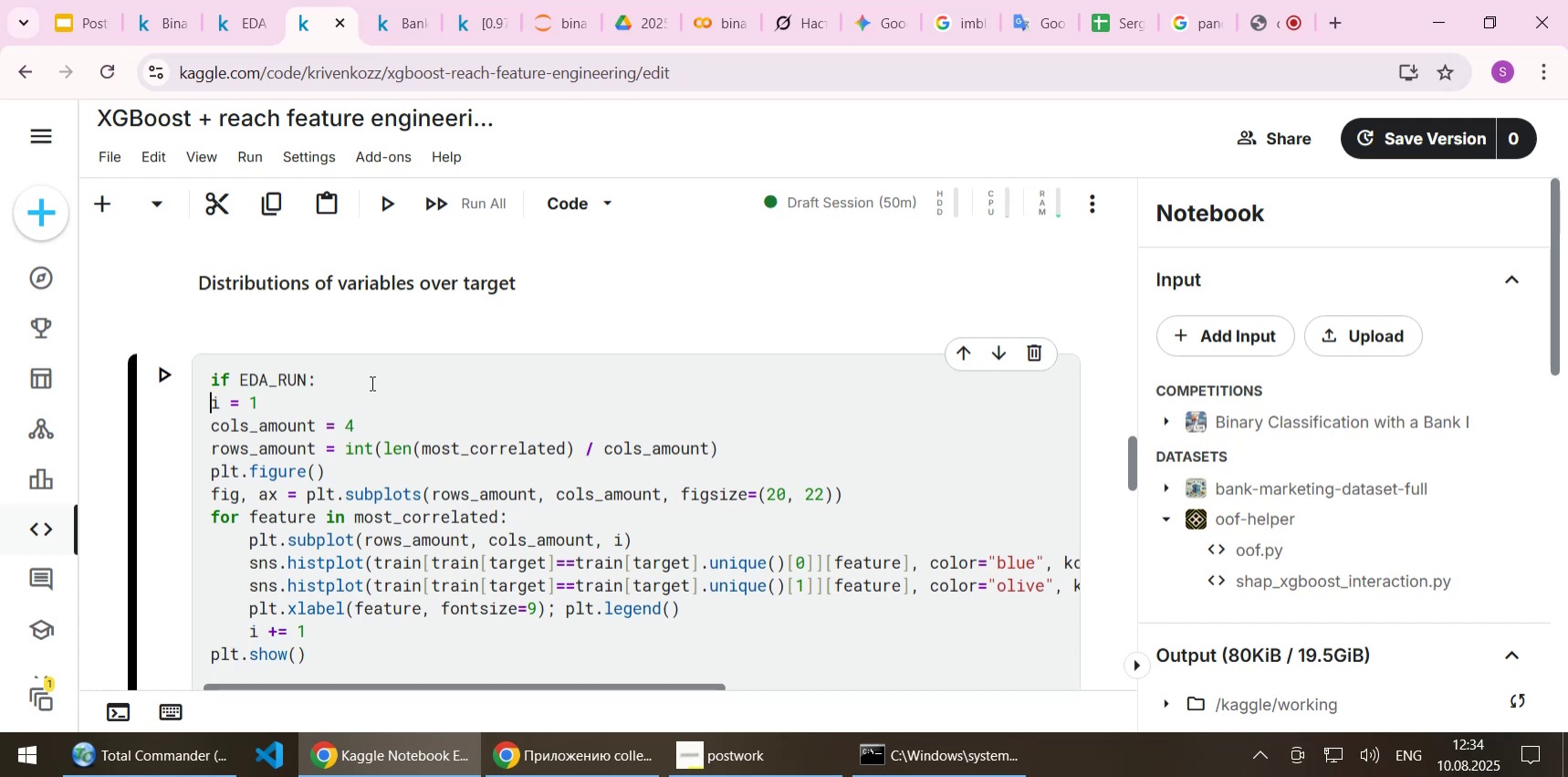 
key(Tab)
 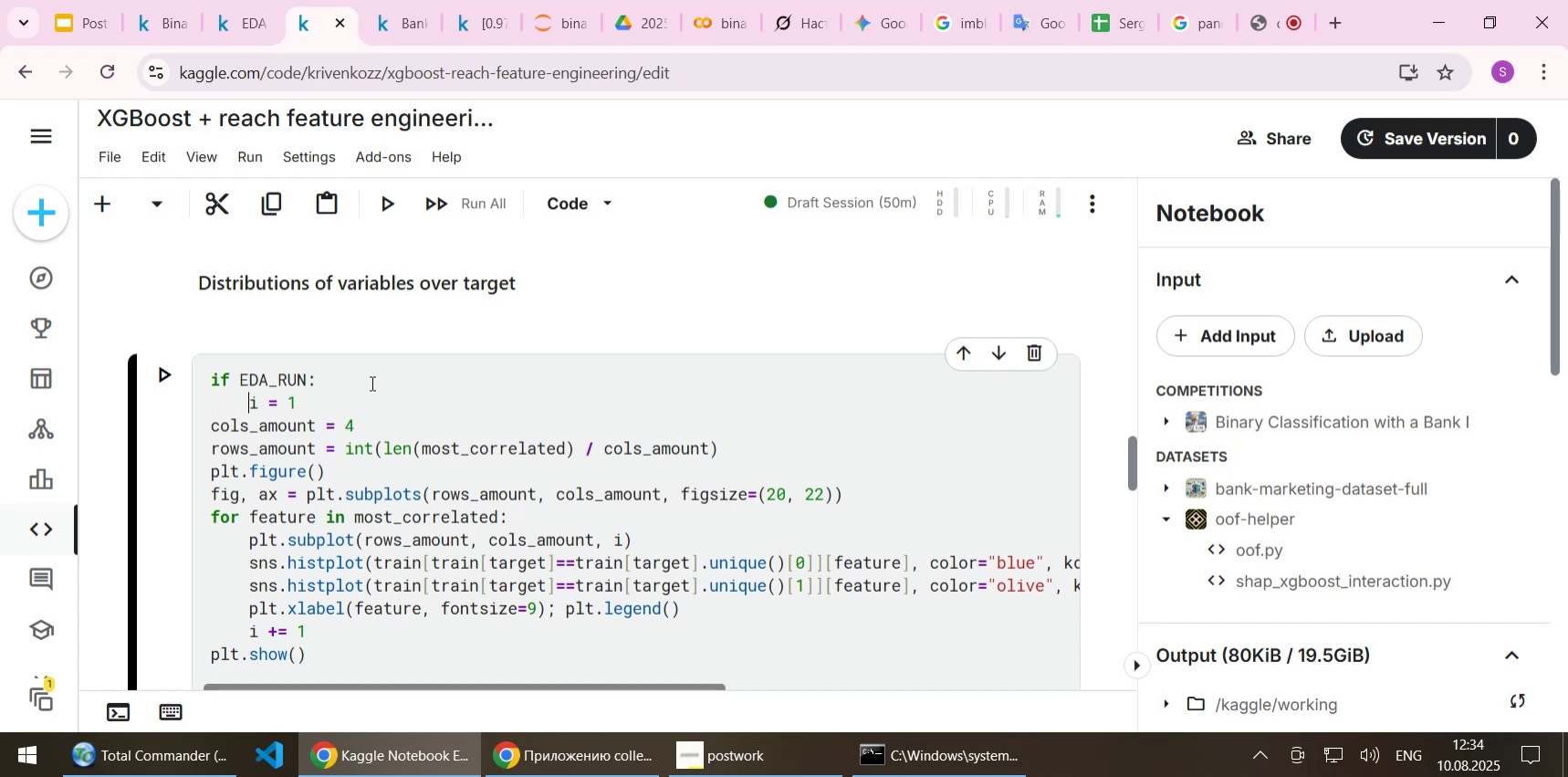 
key(ArrowDown)
 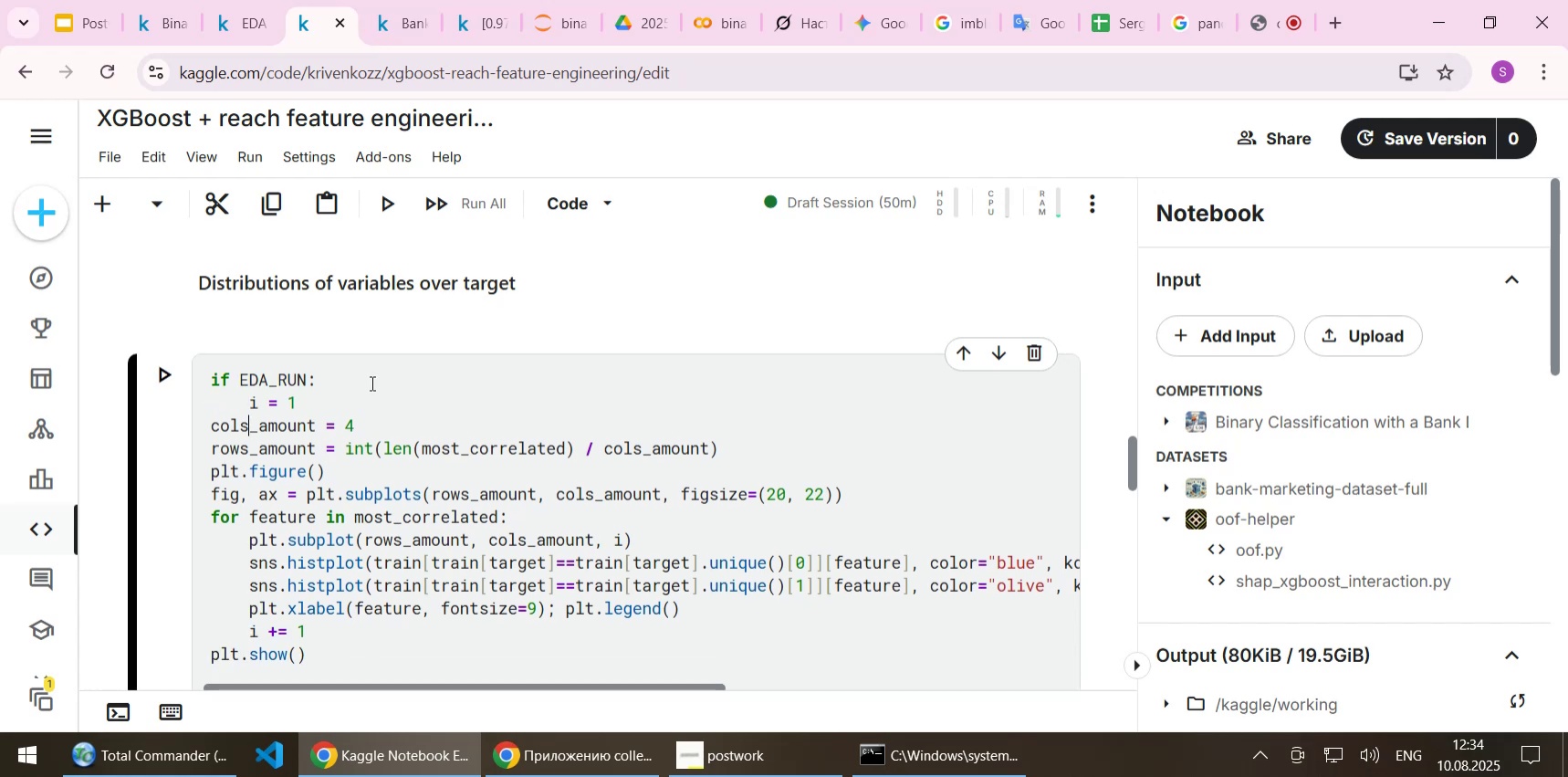 
key(Home)
 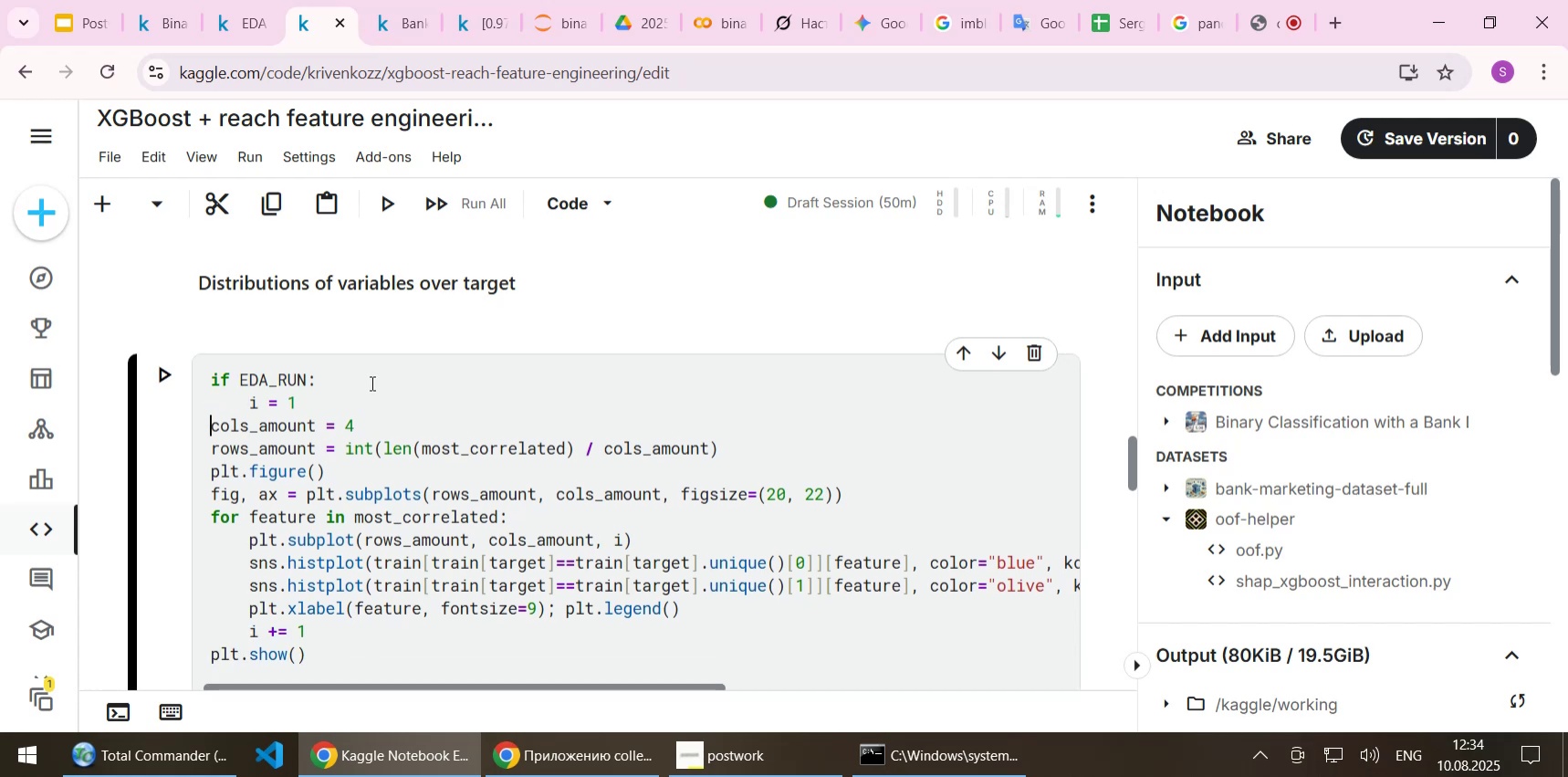 
key(Tab)
 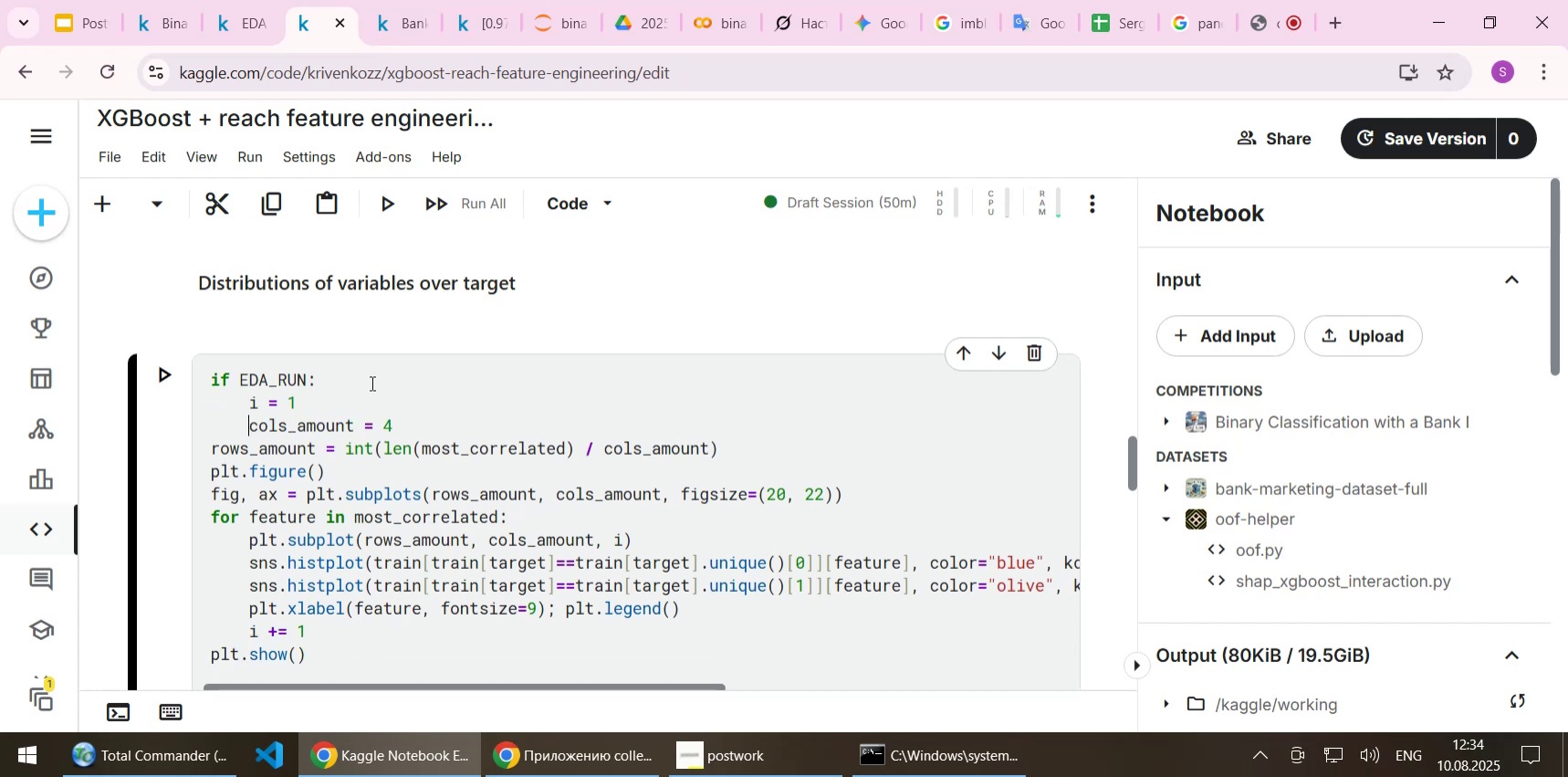 
key(ArrowDown)
 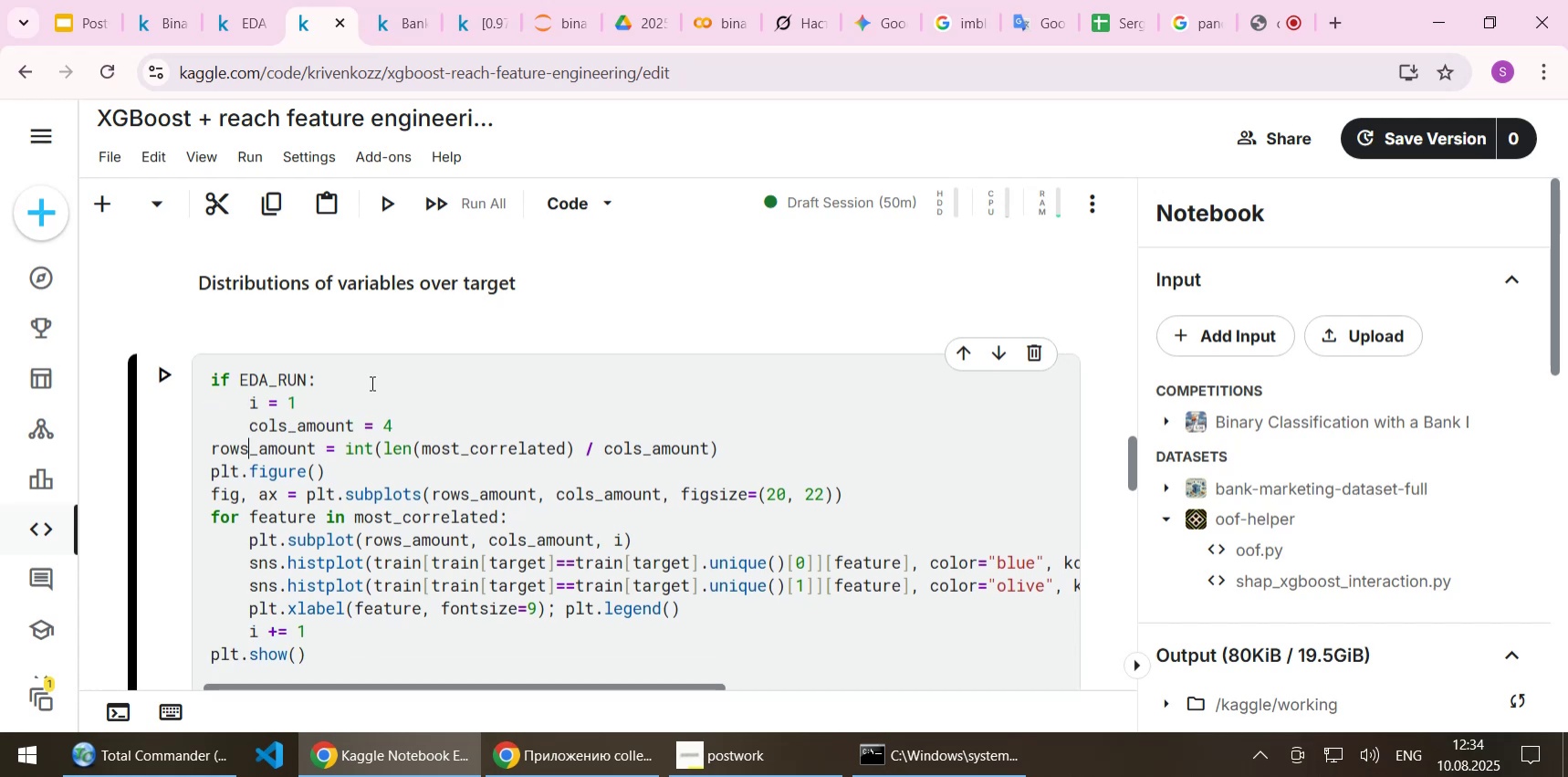 
key(Home)
 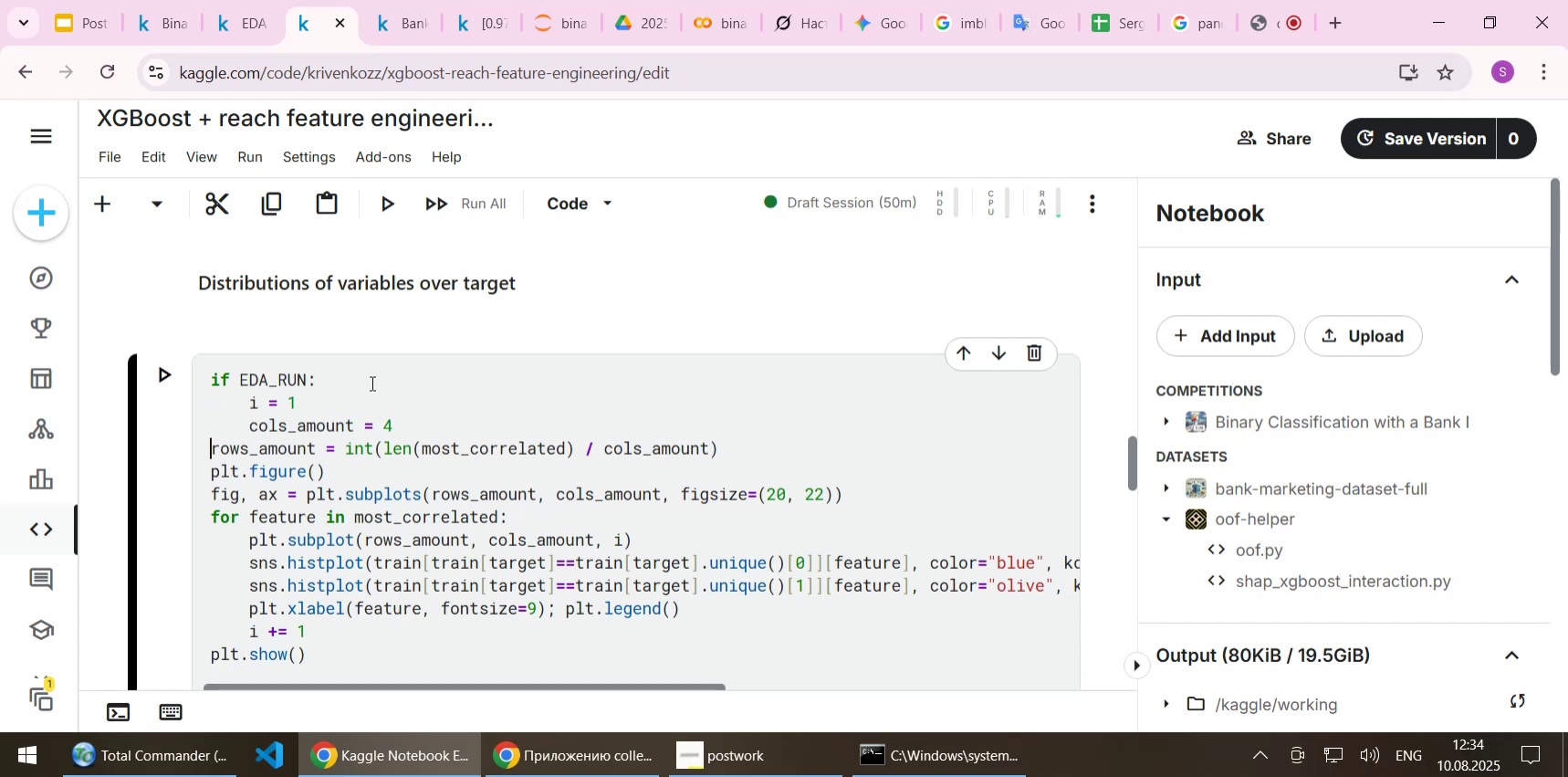 
key(Tab)
 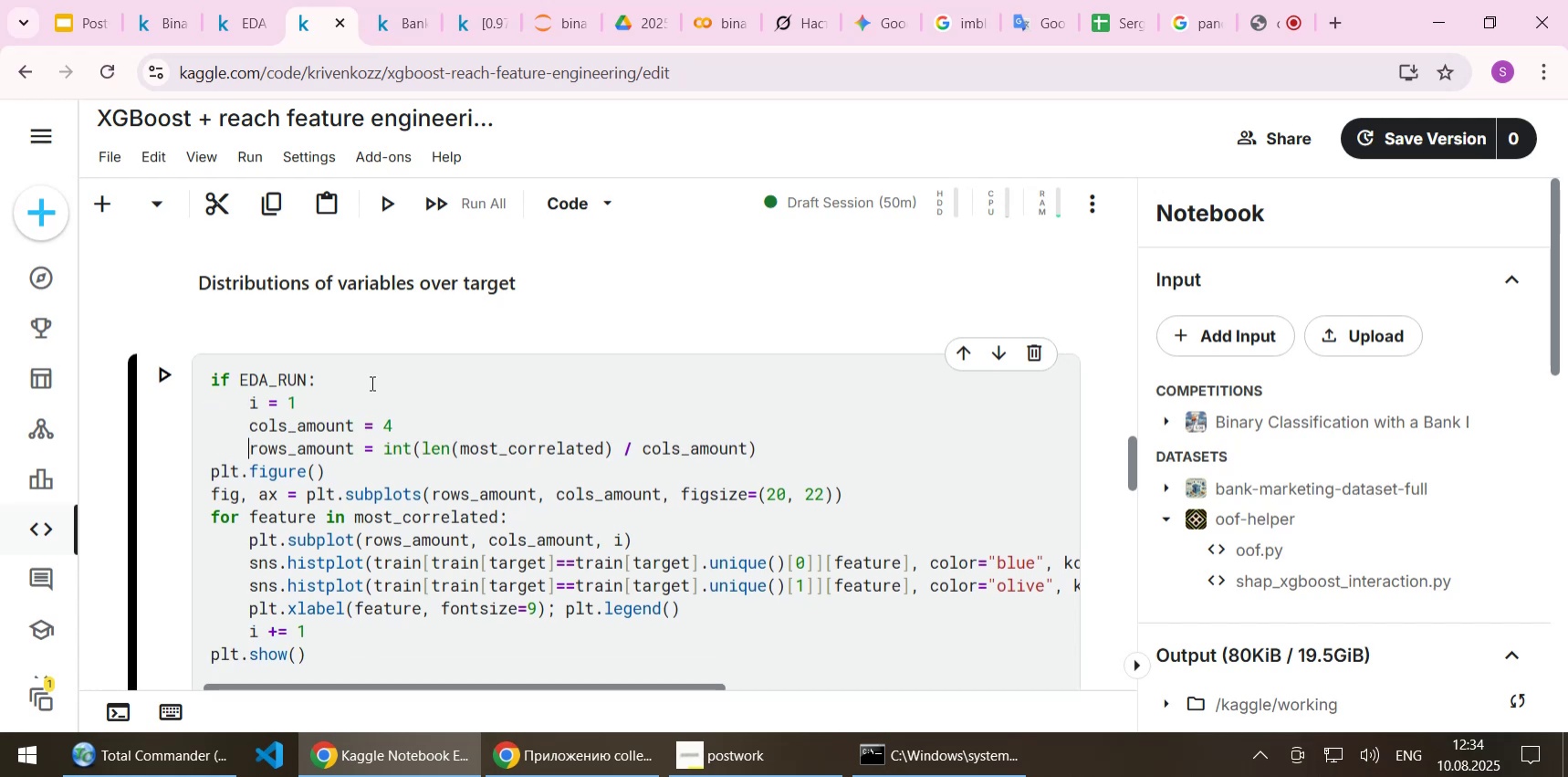 
key(ArrowDown)
 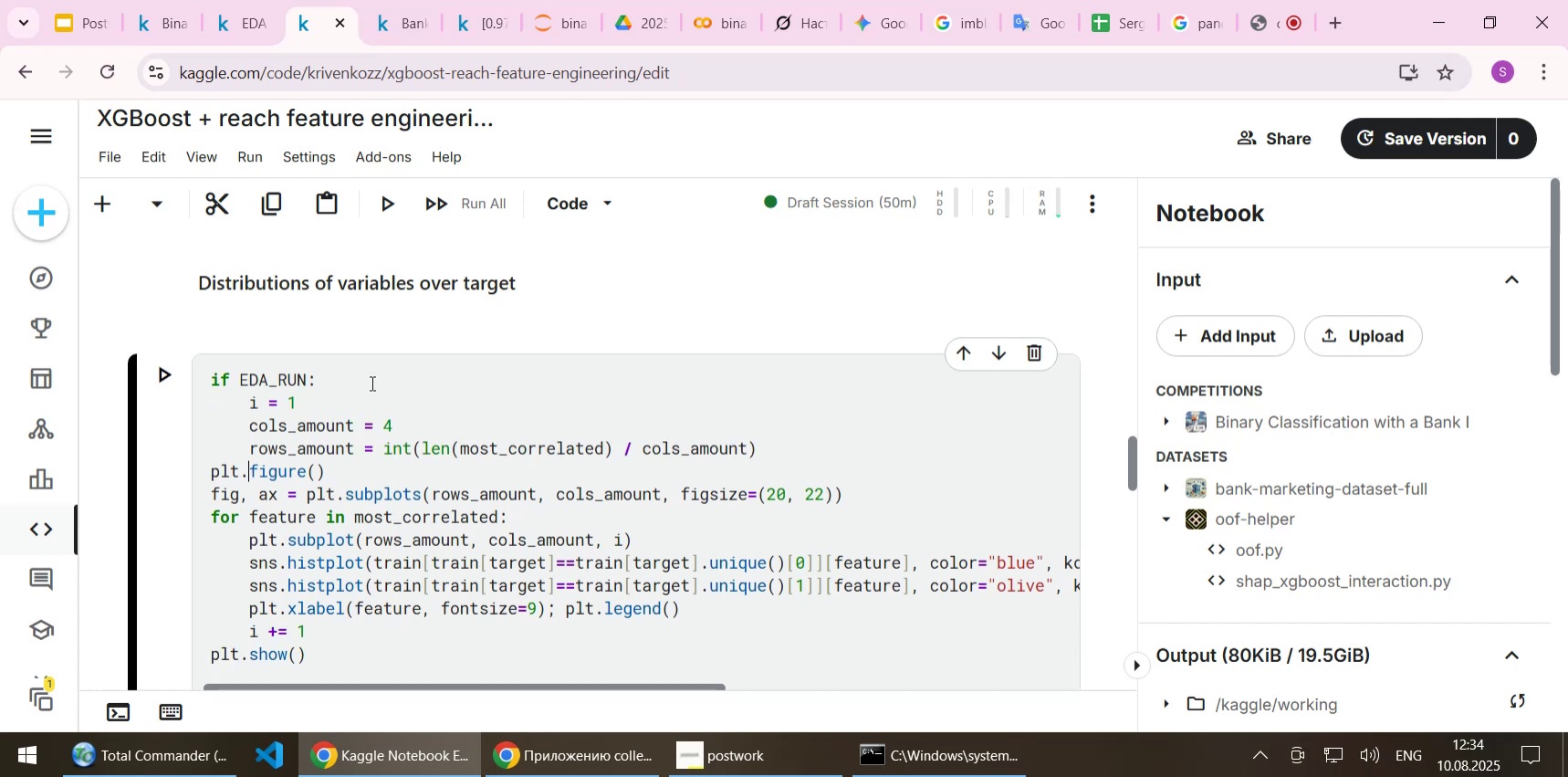 
key(Home)
 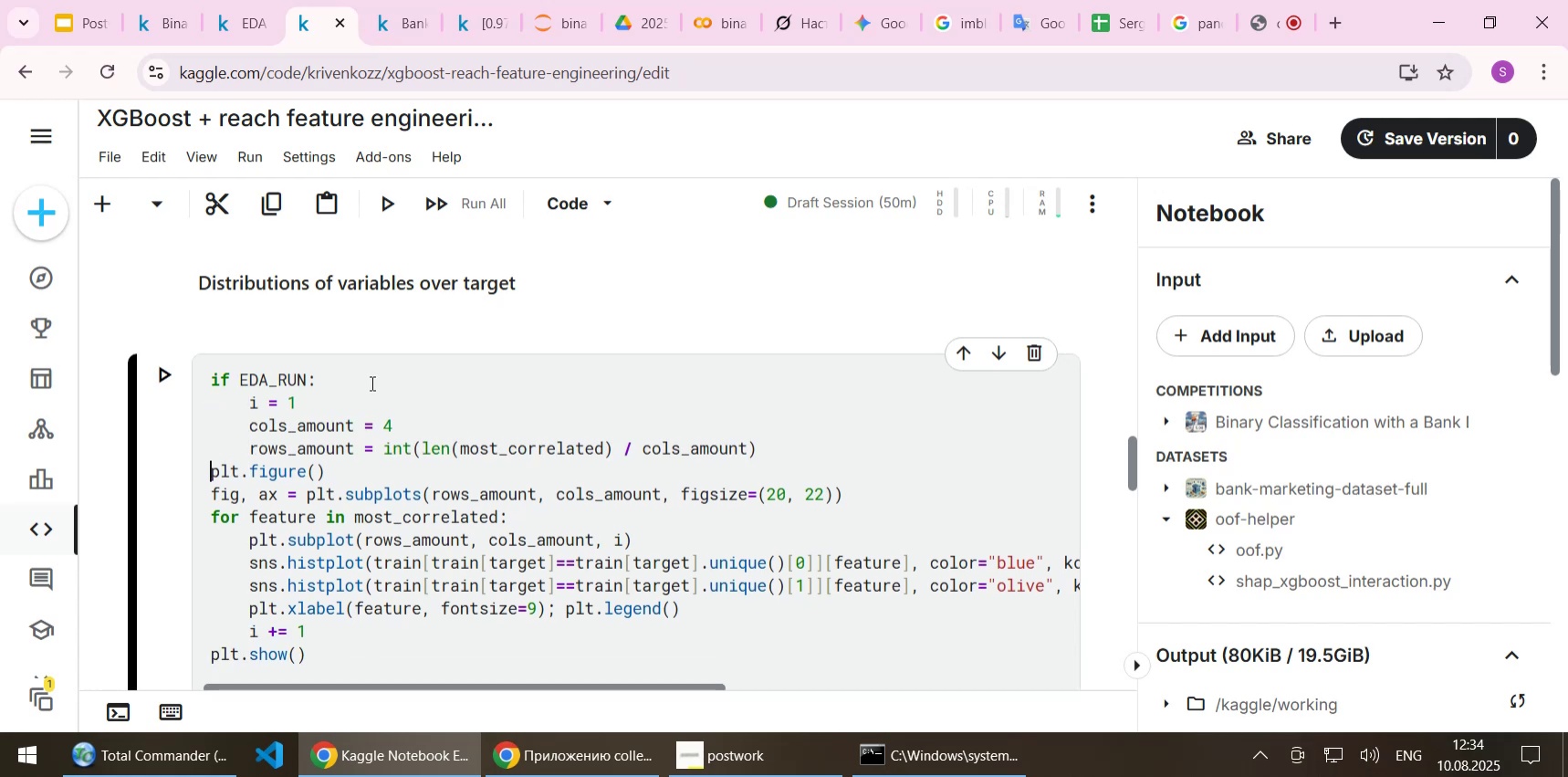 
key(Tab)
 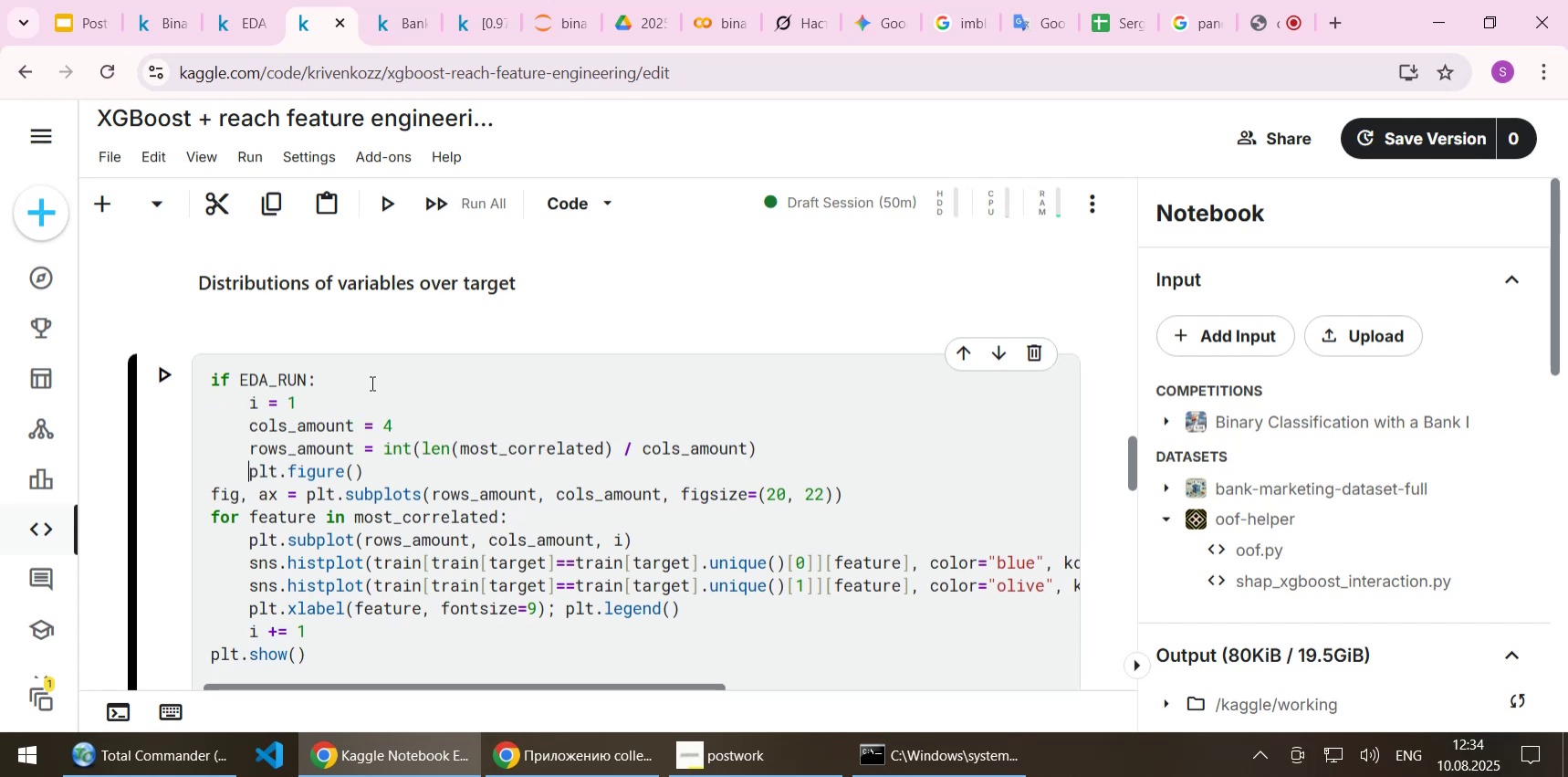 
key(ArrowDown)
 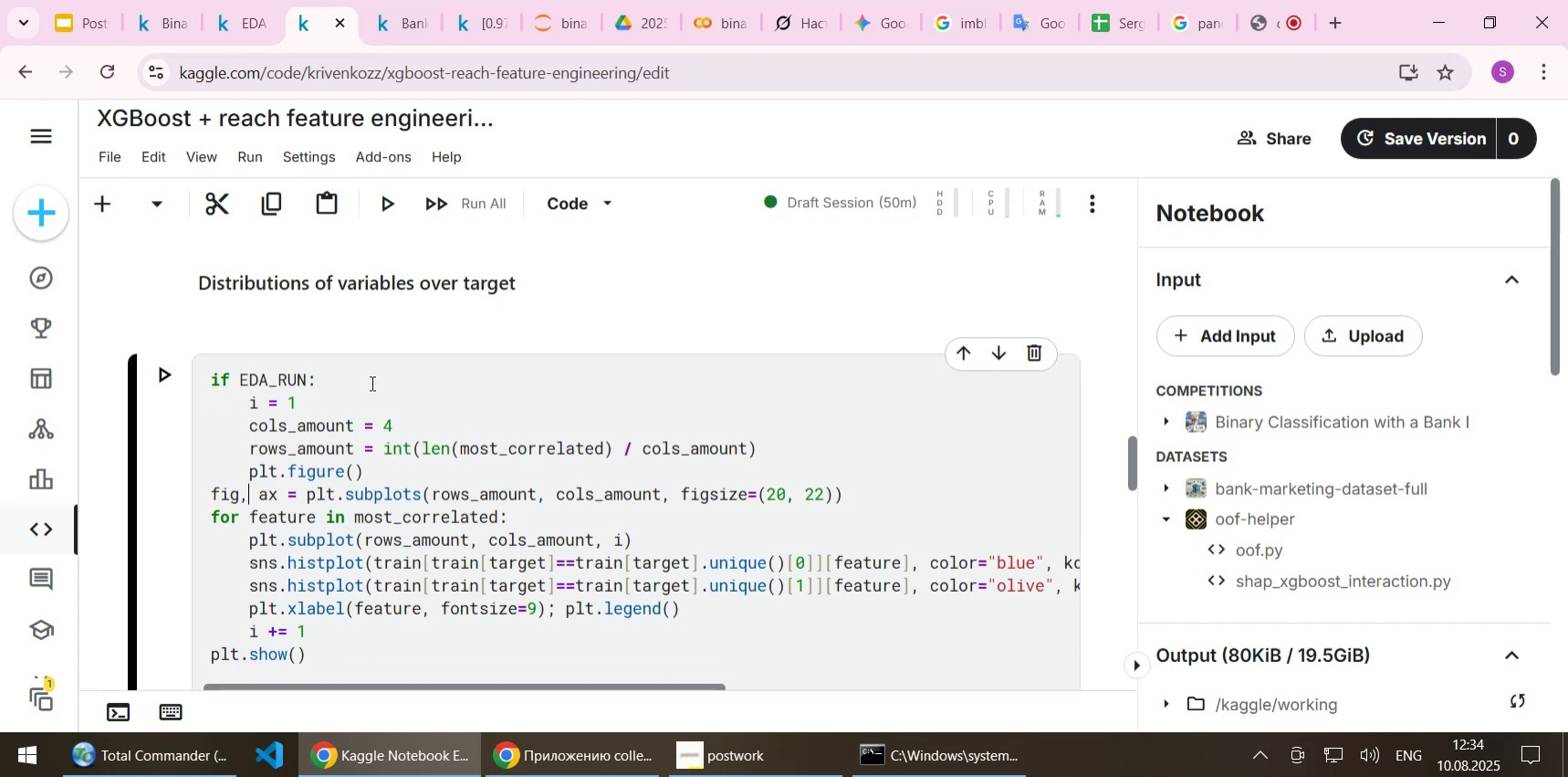 
key(Home)
 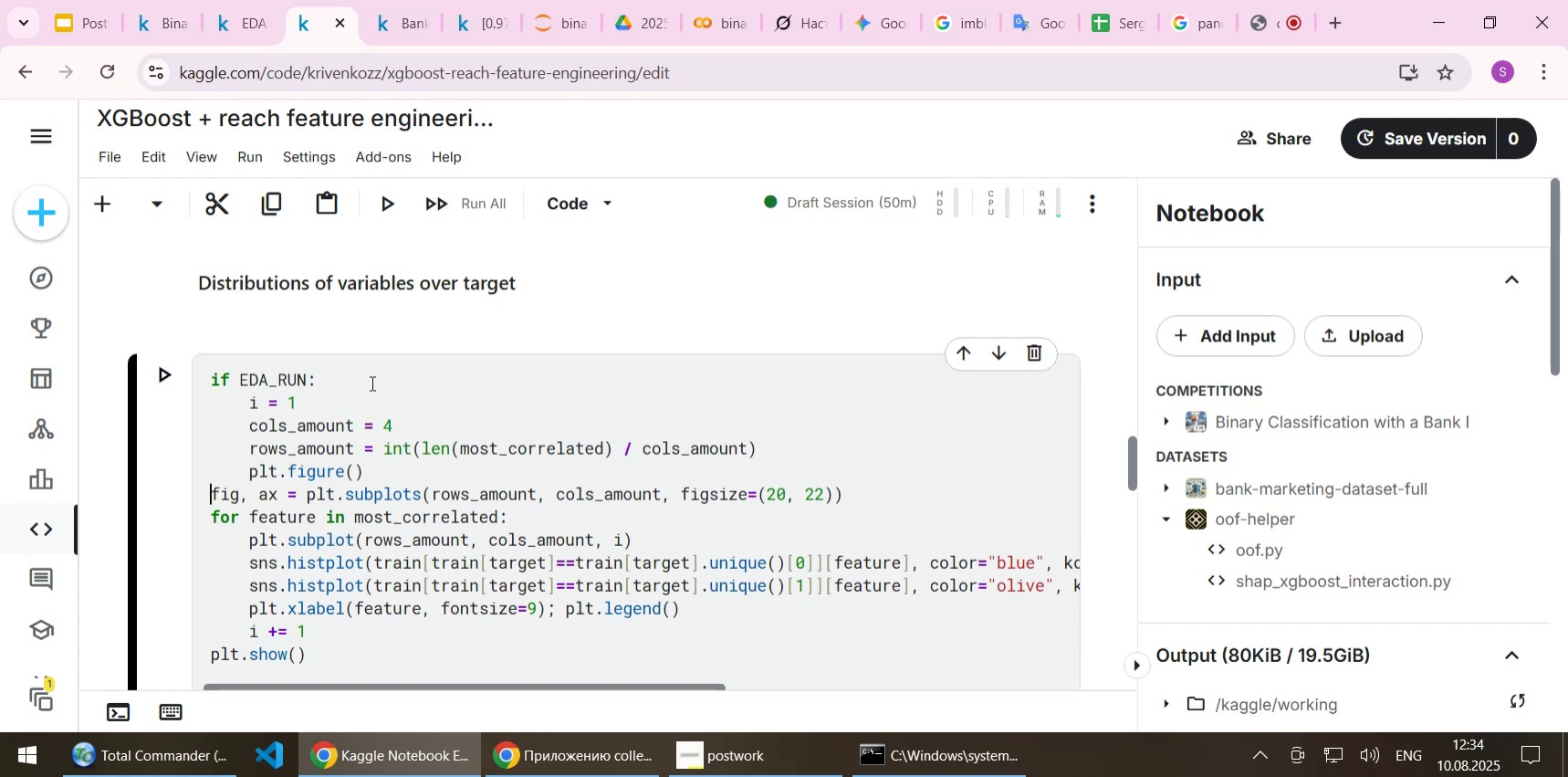 
key(Tab)
 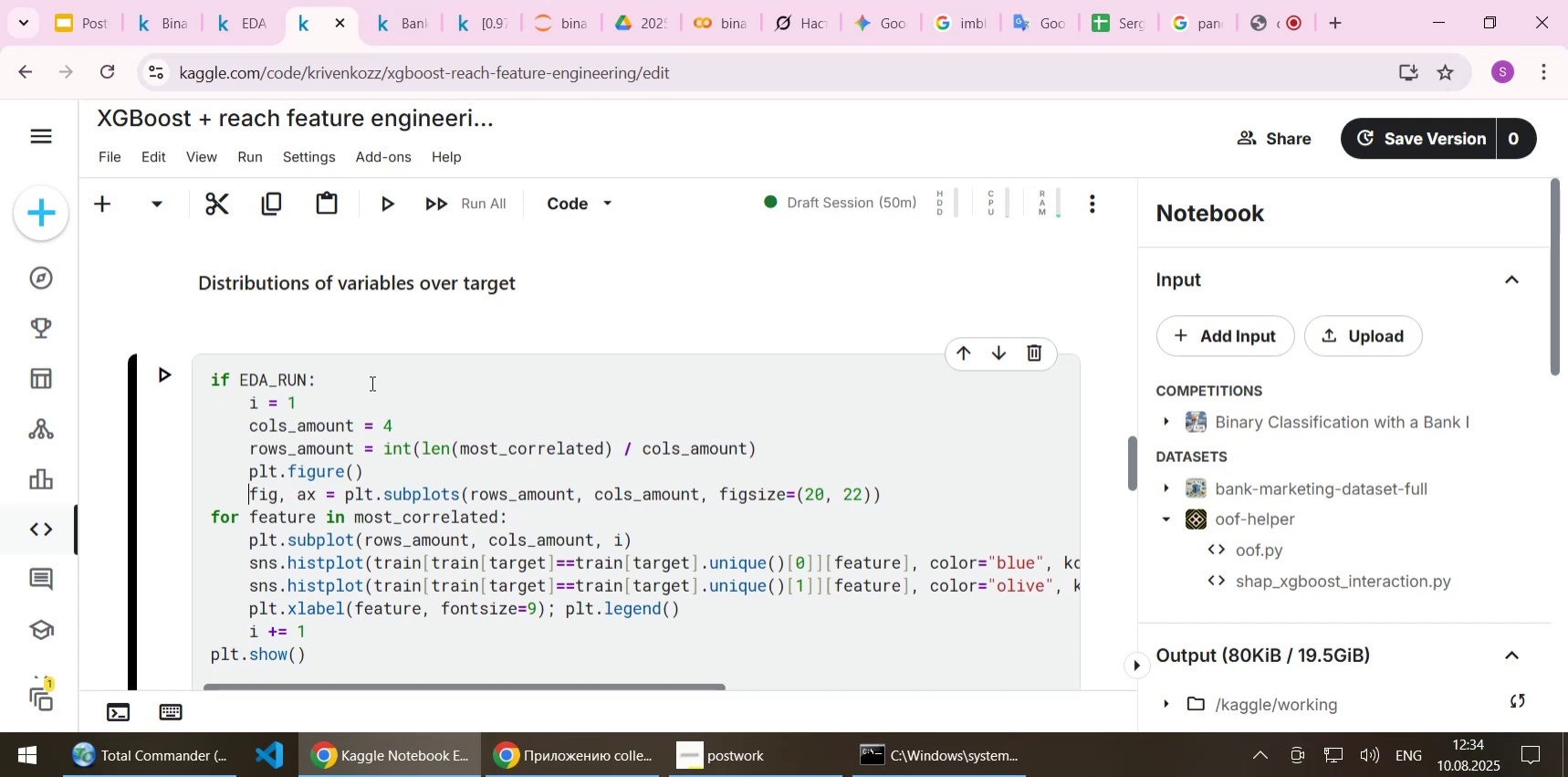 
key(ArrowDown)
 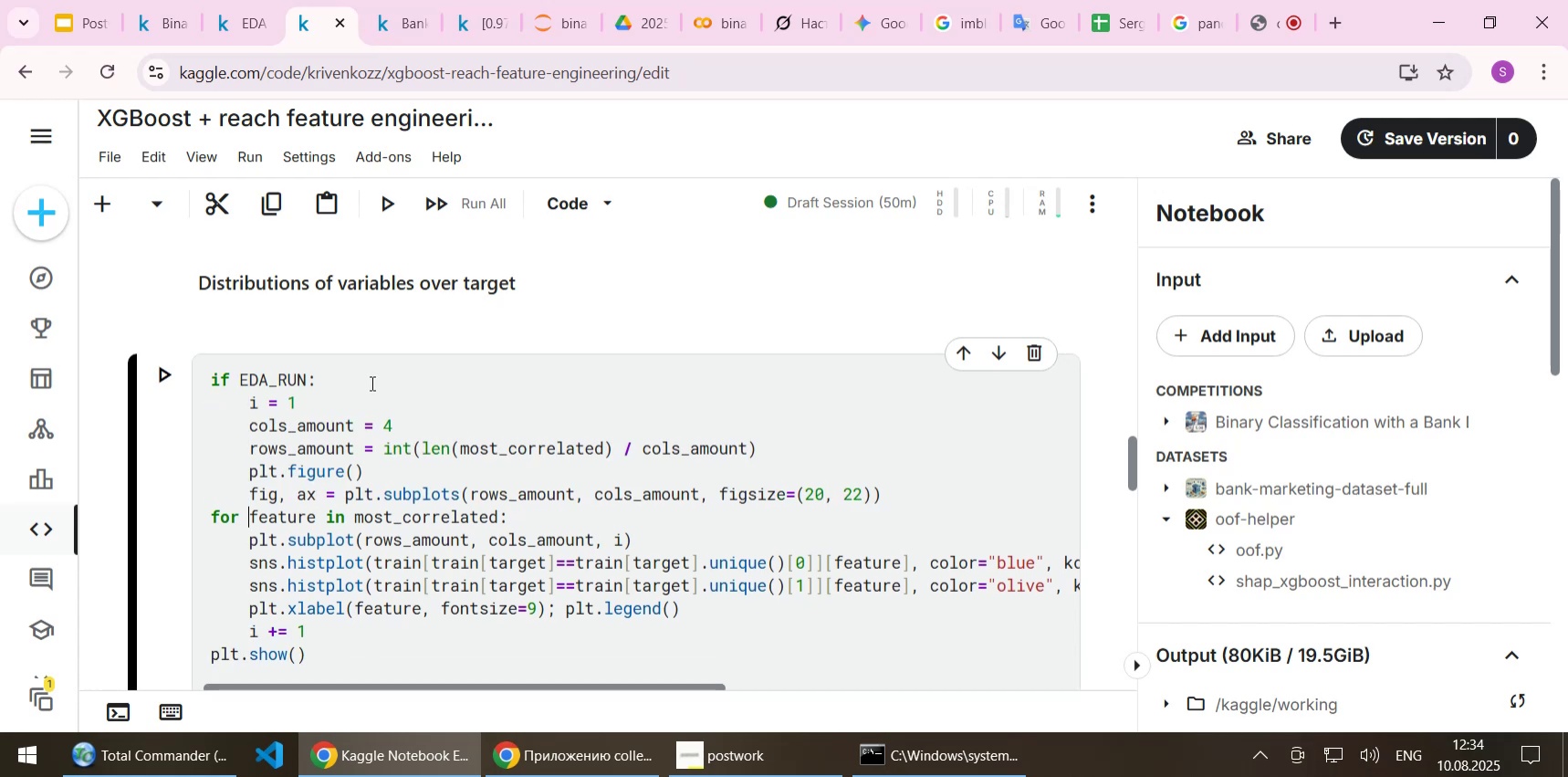 
key(Home)
 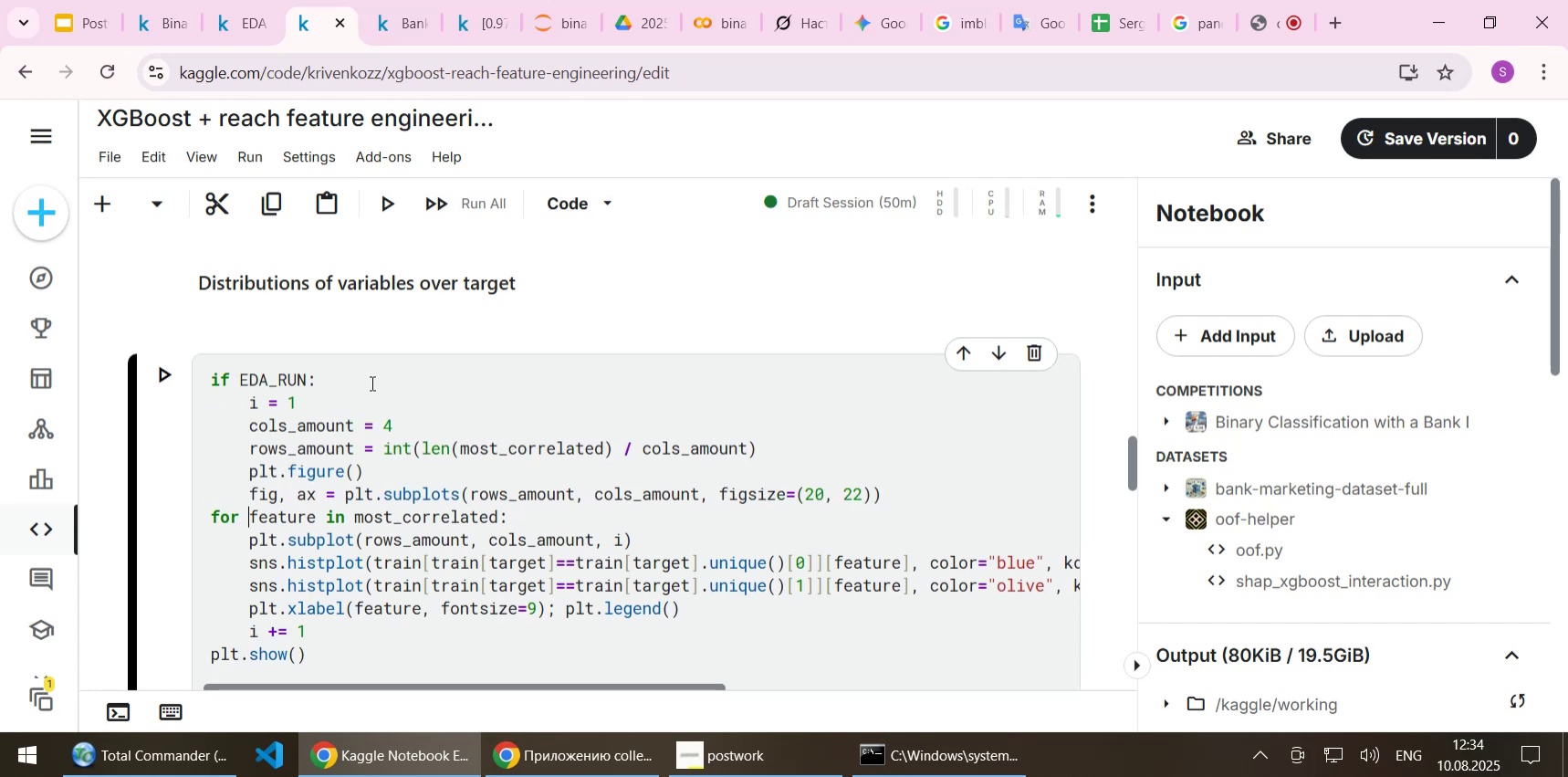 
key(Tab)
 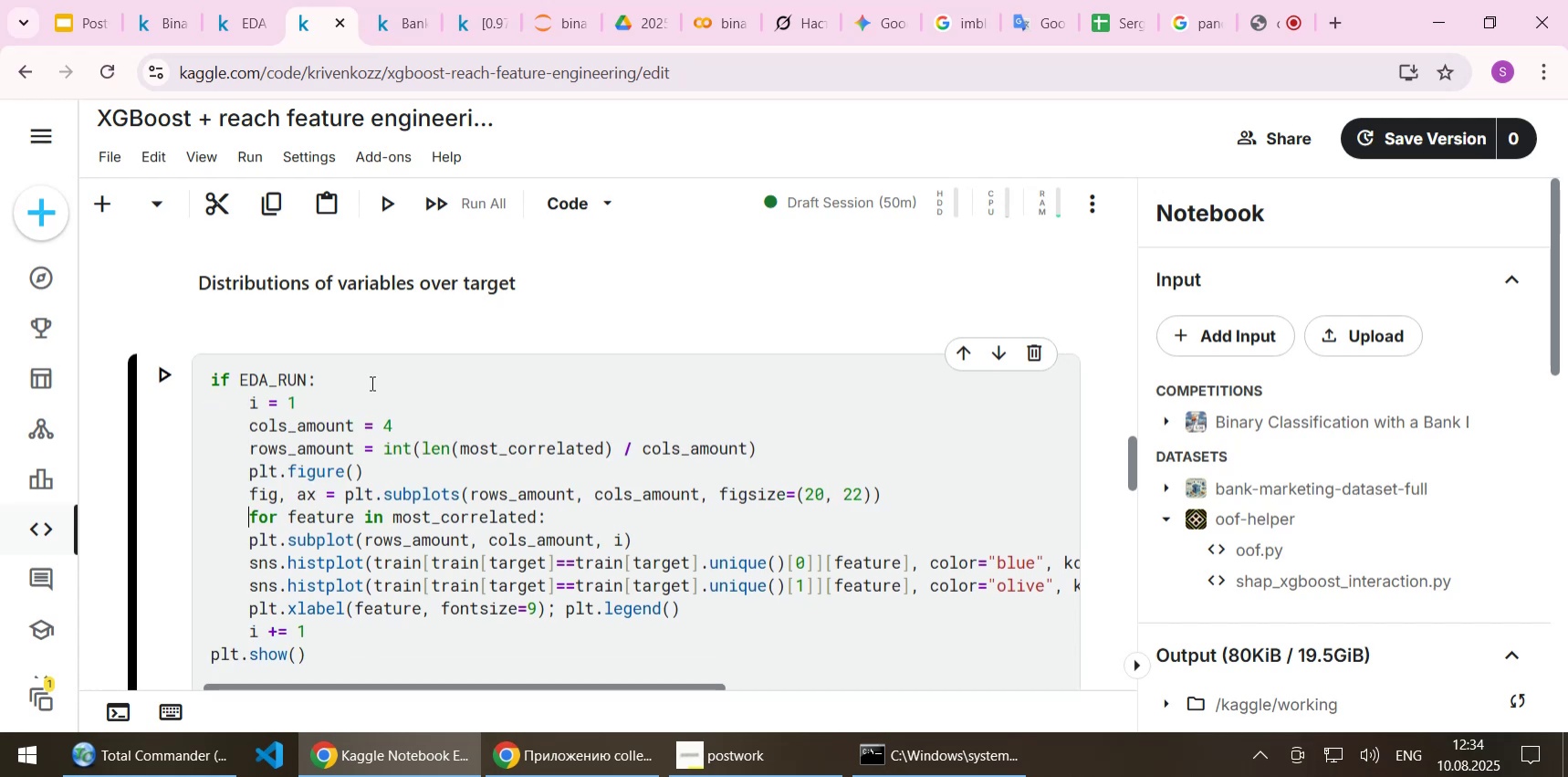 
key(ArrowDown)
 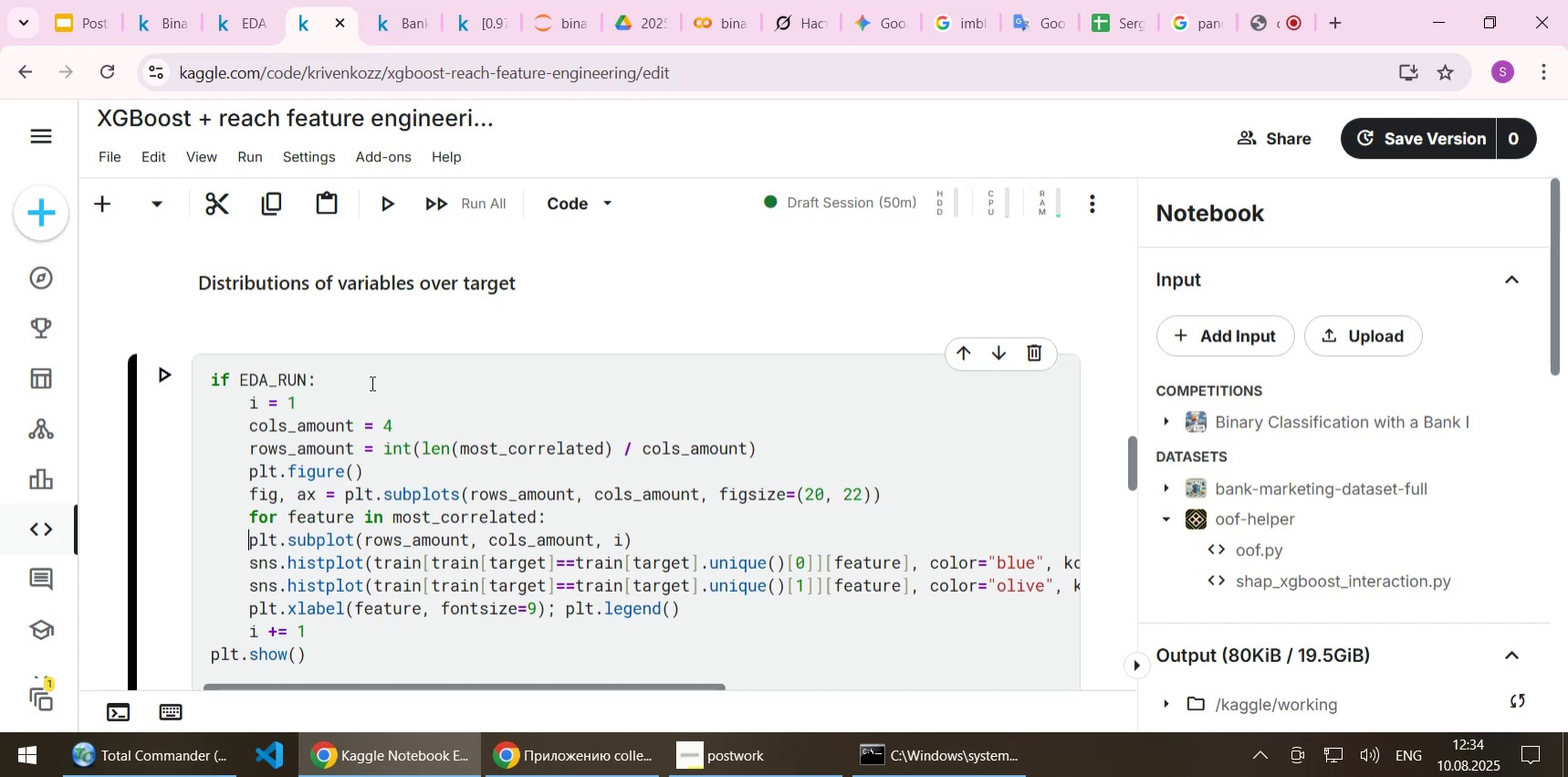 
key(Tab)
 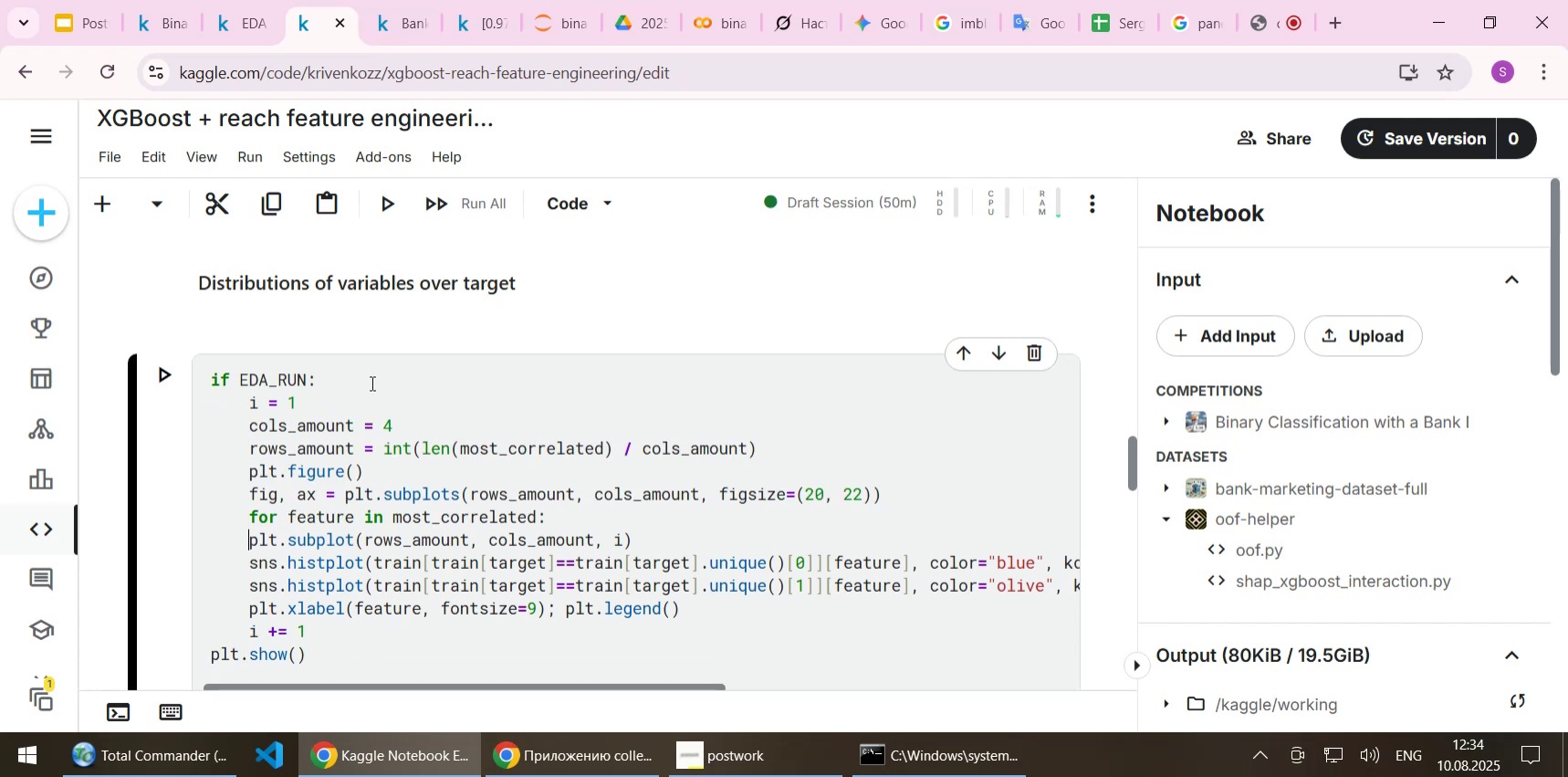 
key(ArrowDown)
 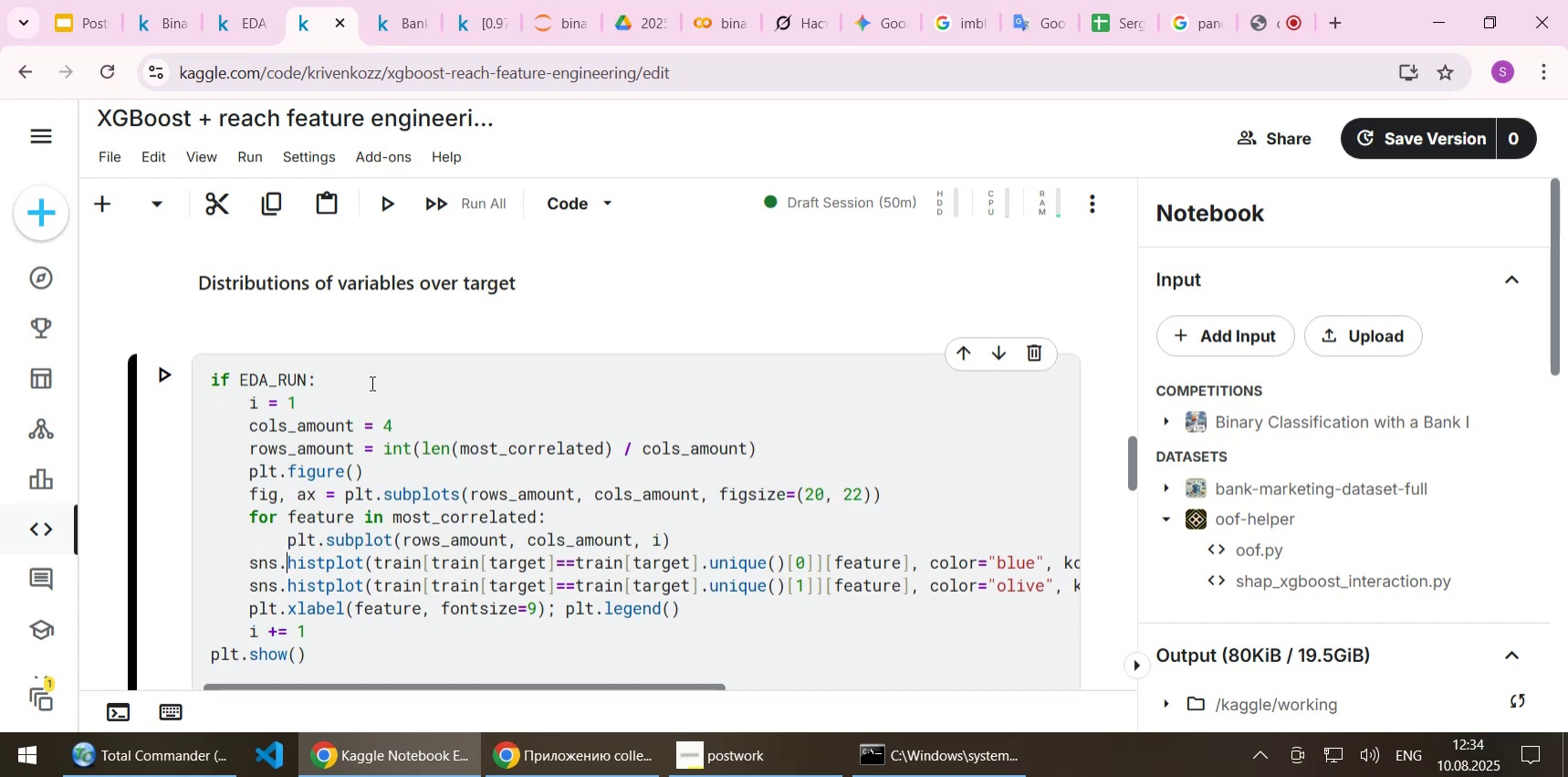 
key(Home)
 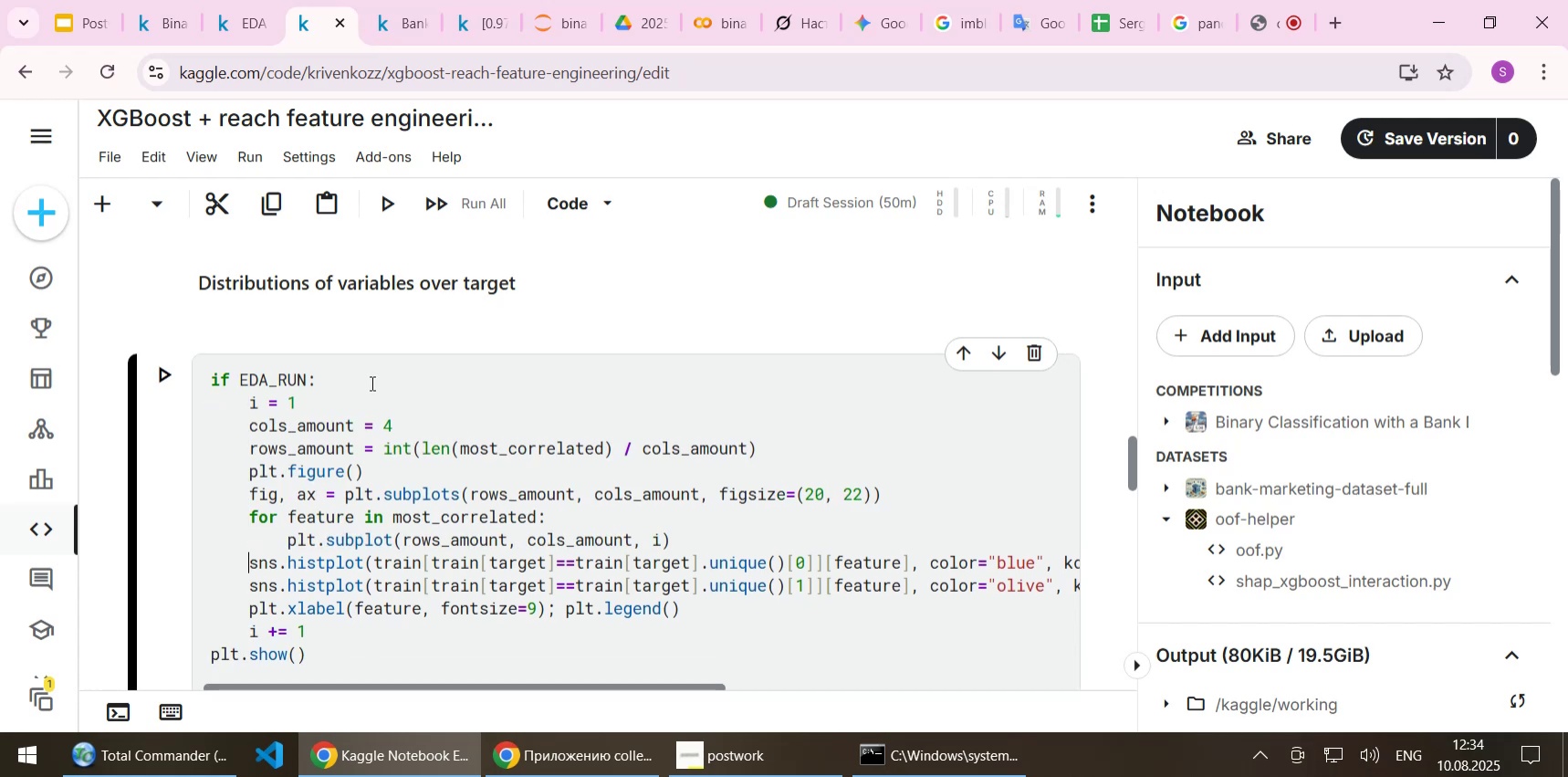 
key(Tab)
 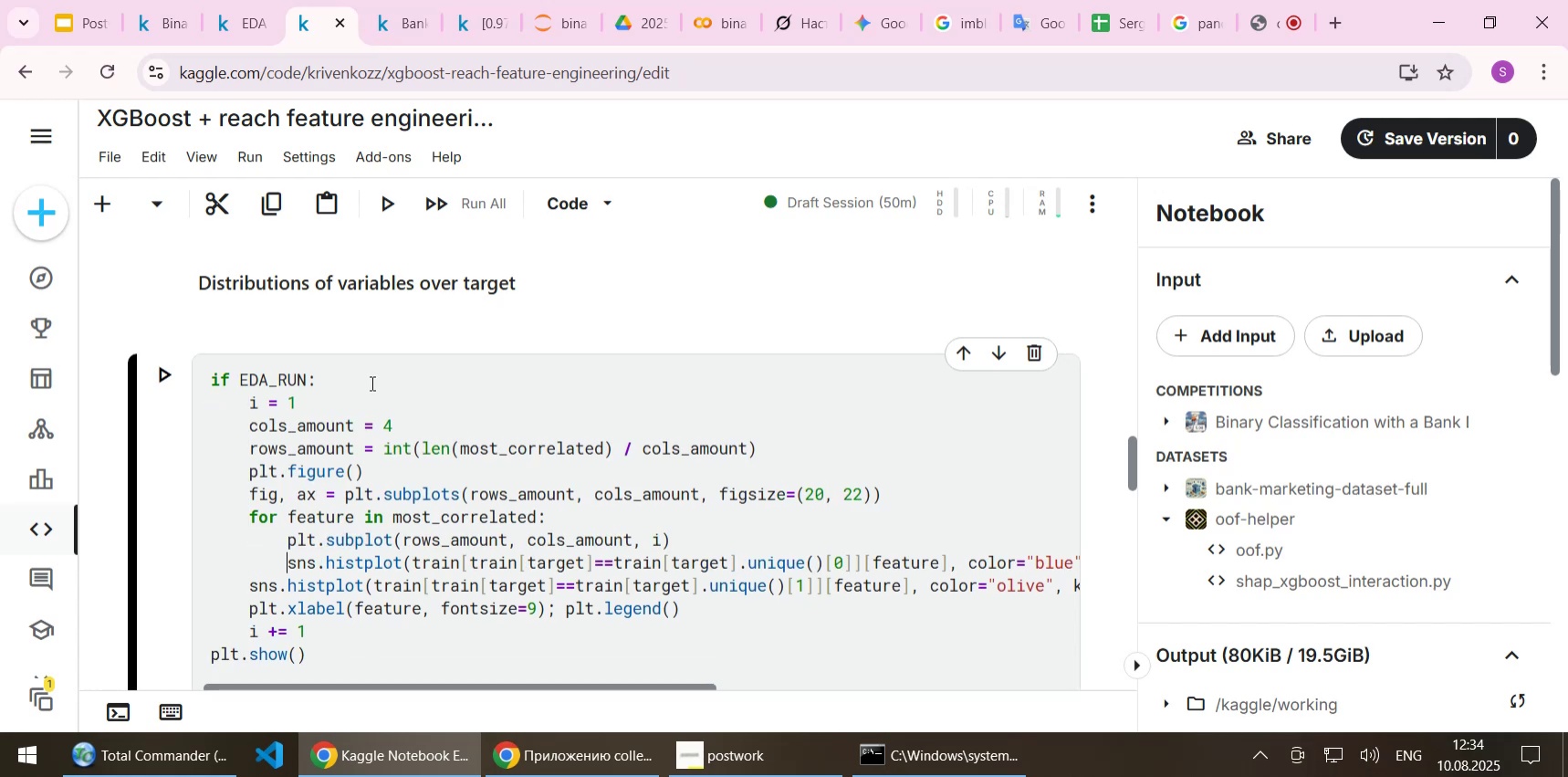 
key(ArrowDown)
 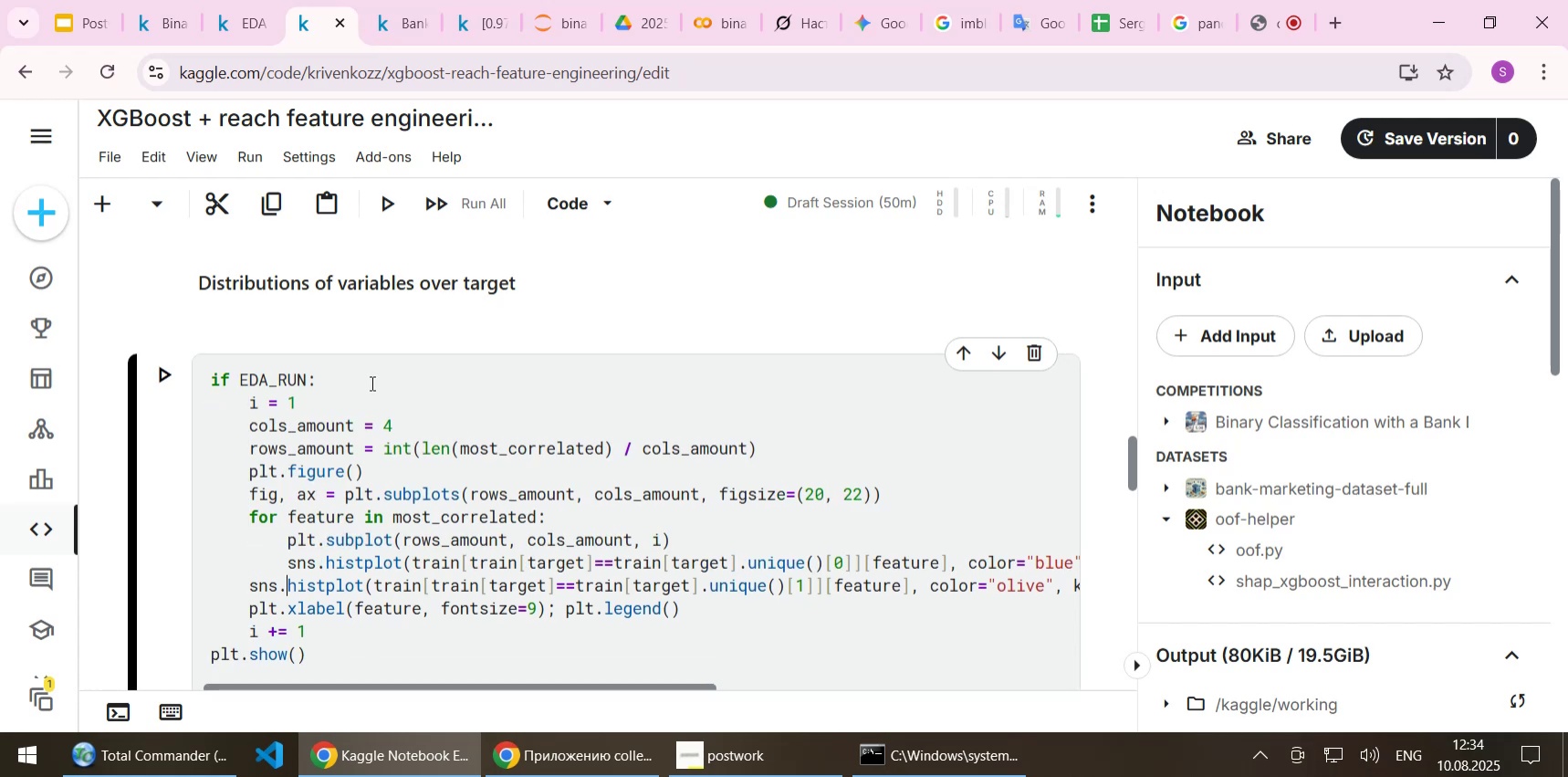 
key(Home)
 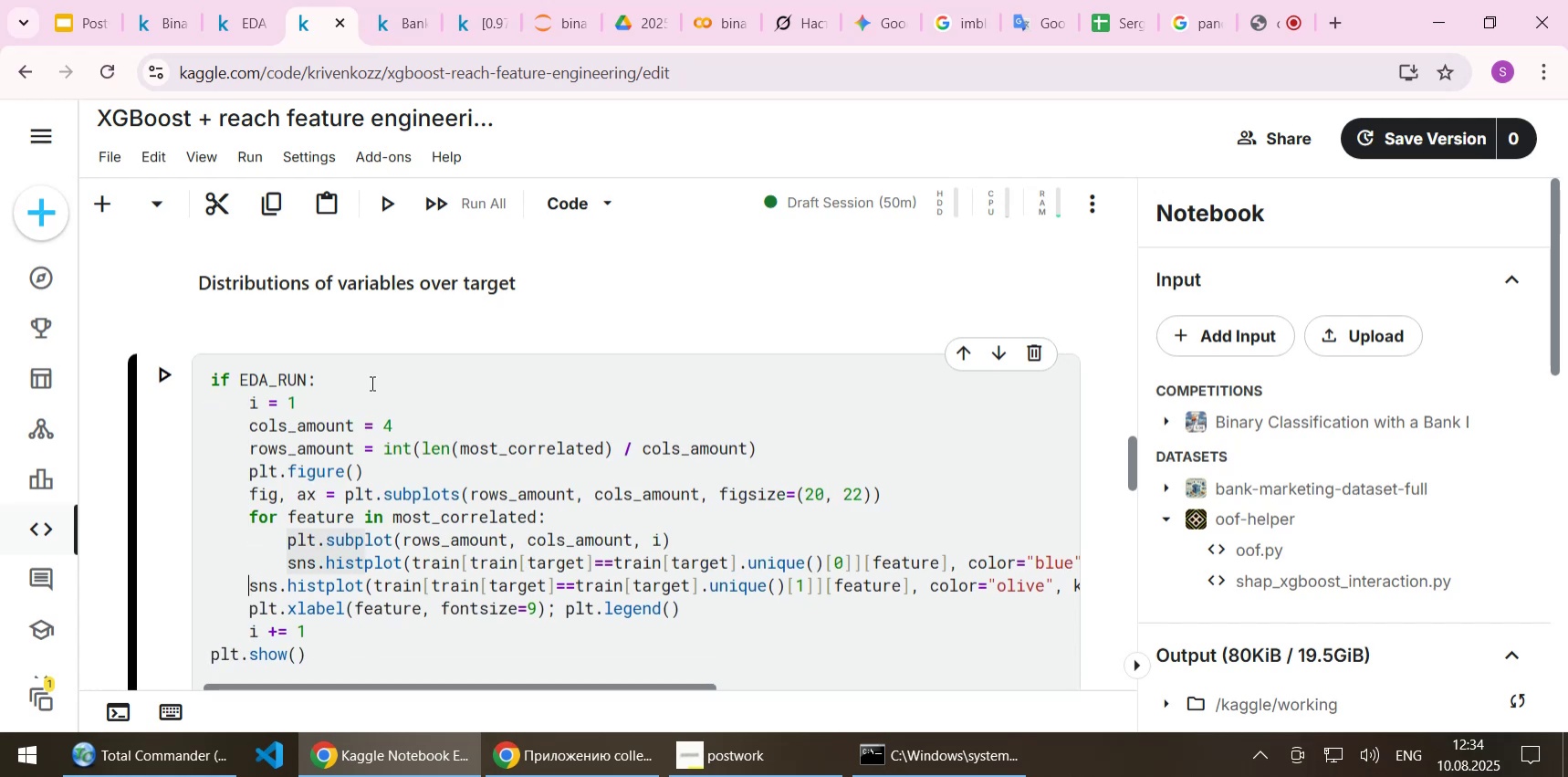 
key(Tab)
 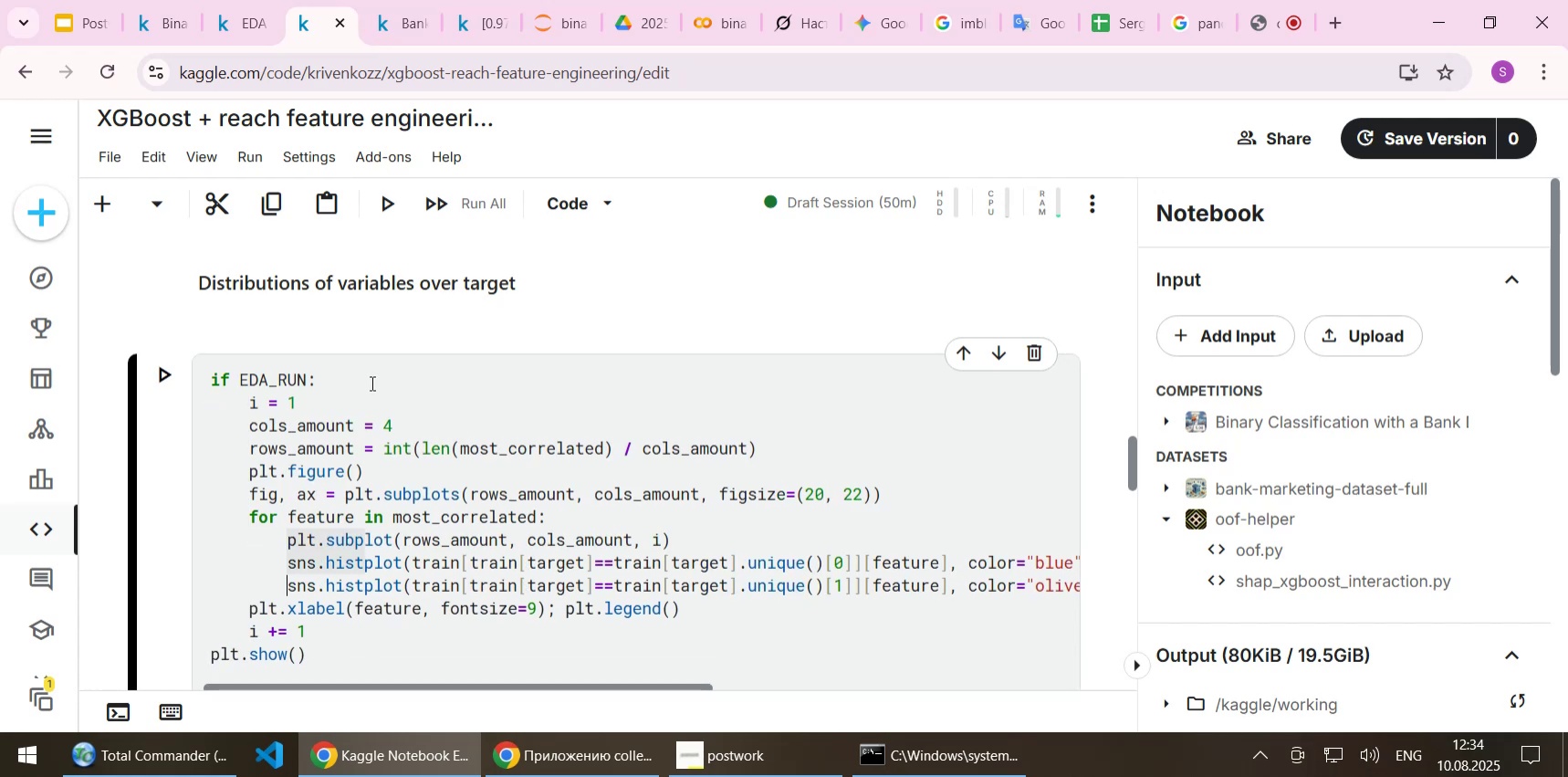 
key(ArrowDown)
 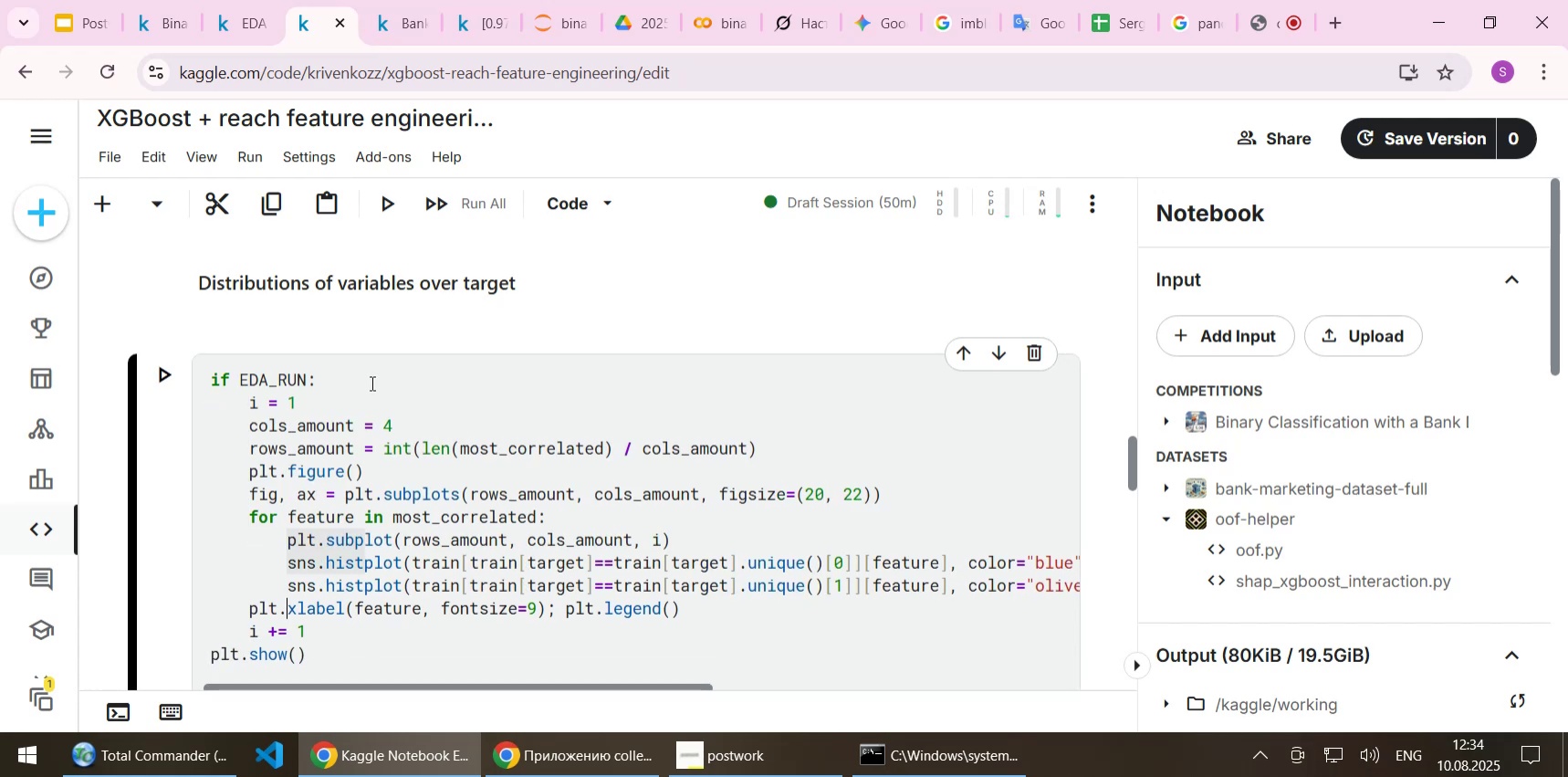 
key(Home)
 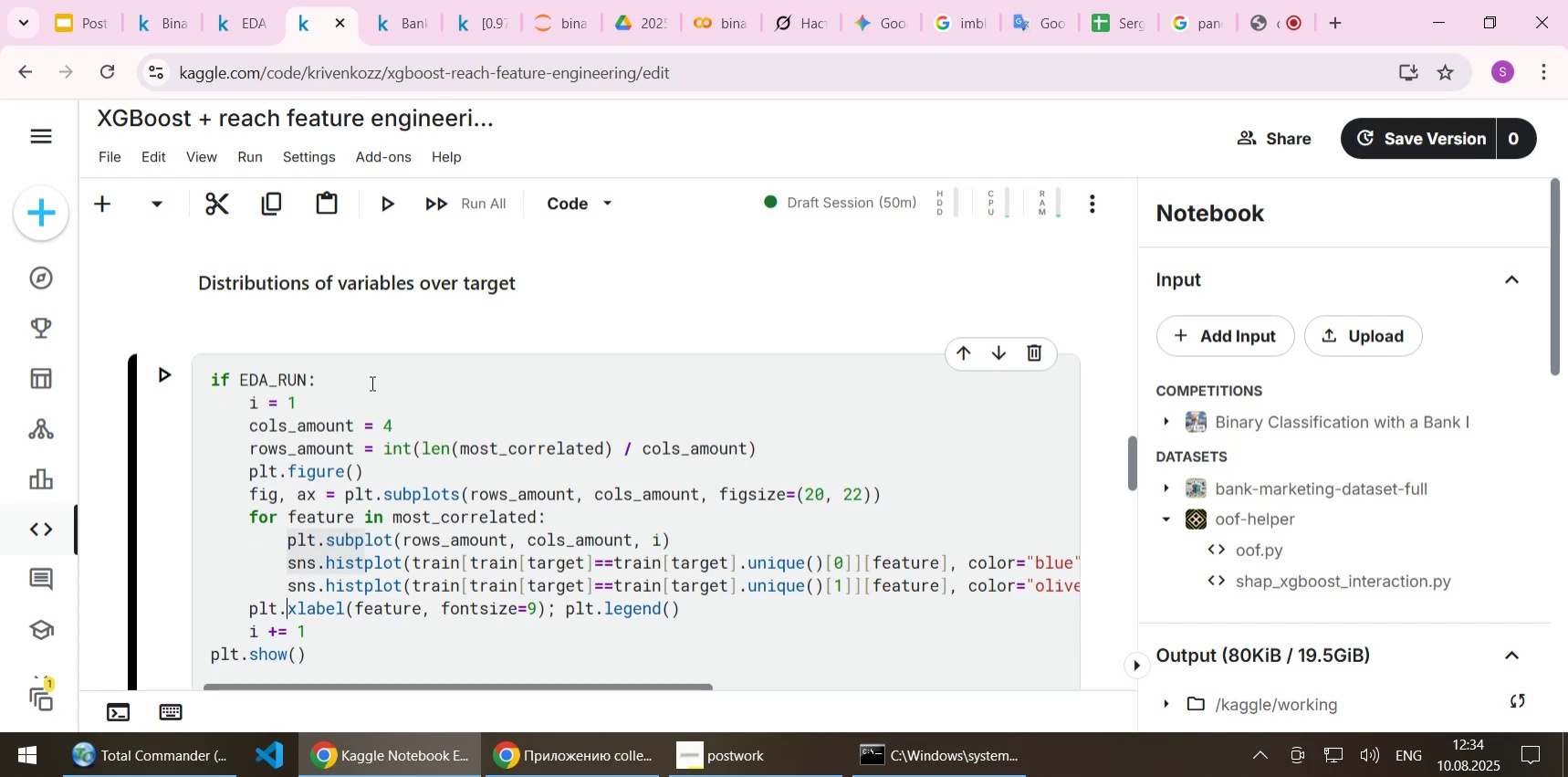 
key(Tab)
 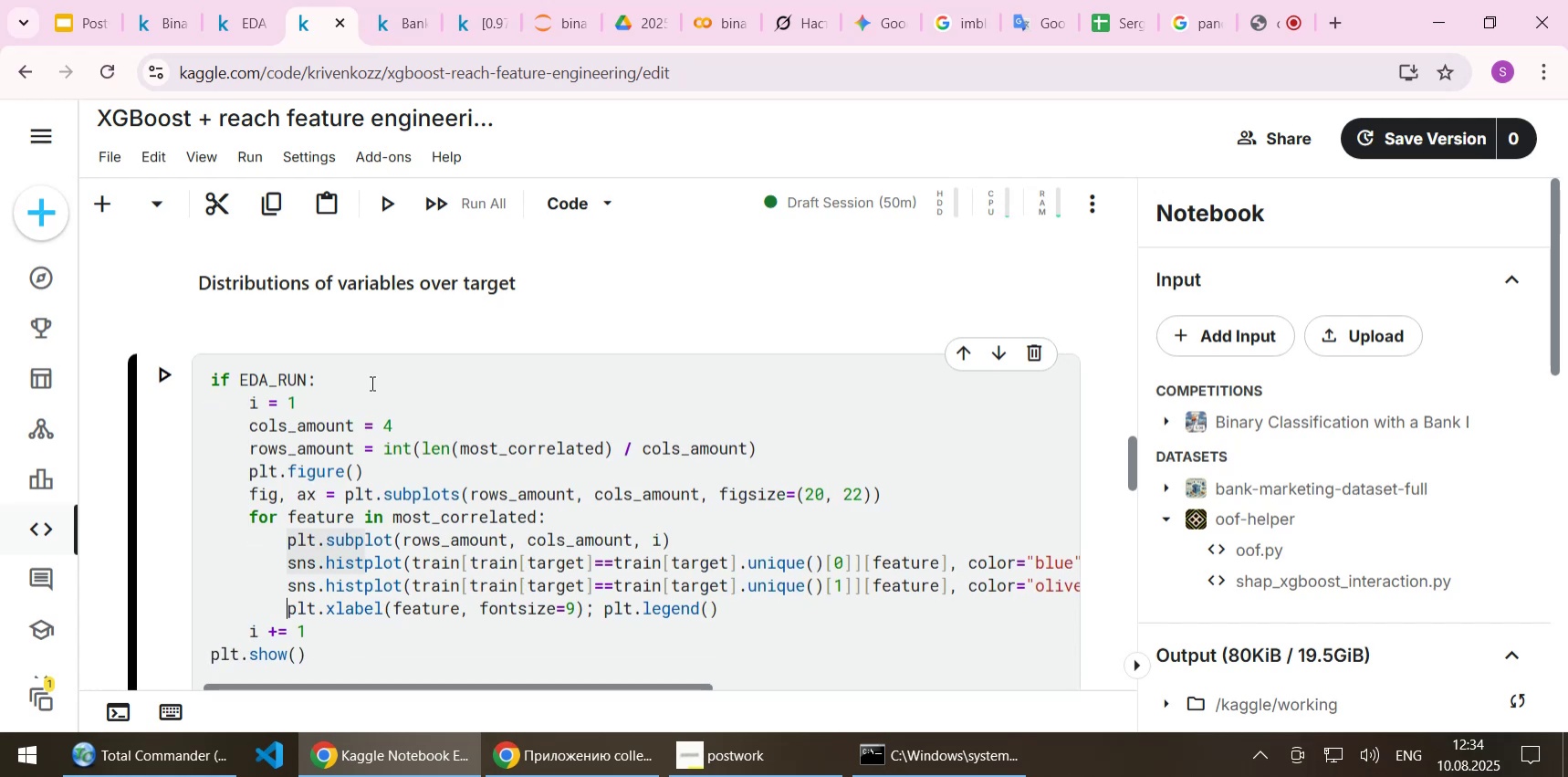 
key(ArrowDown)
 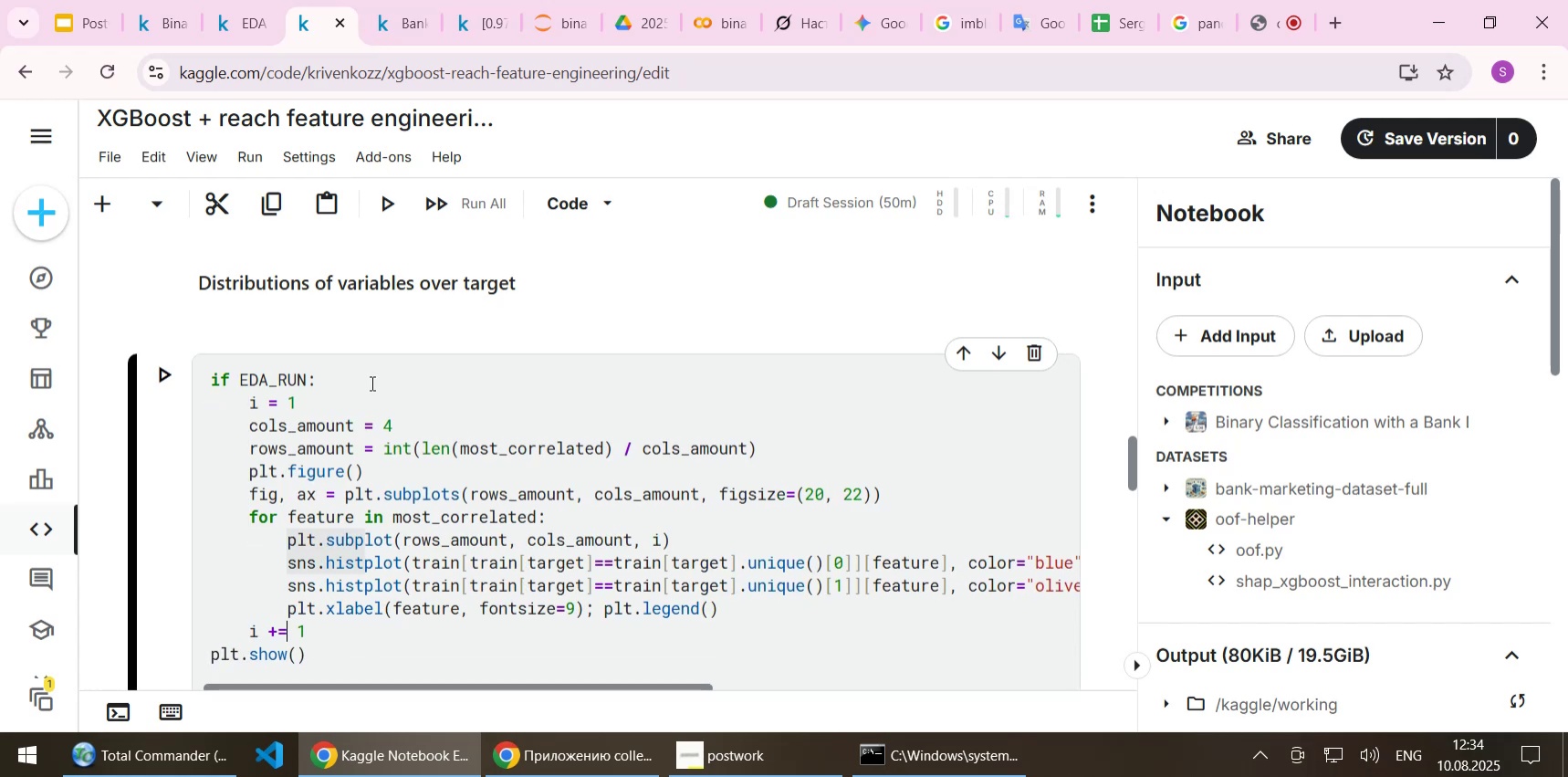 
key(Home)
 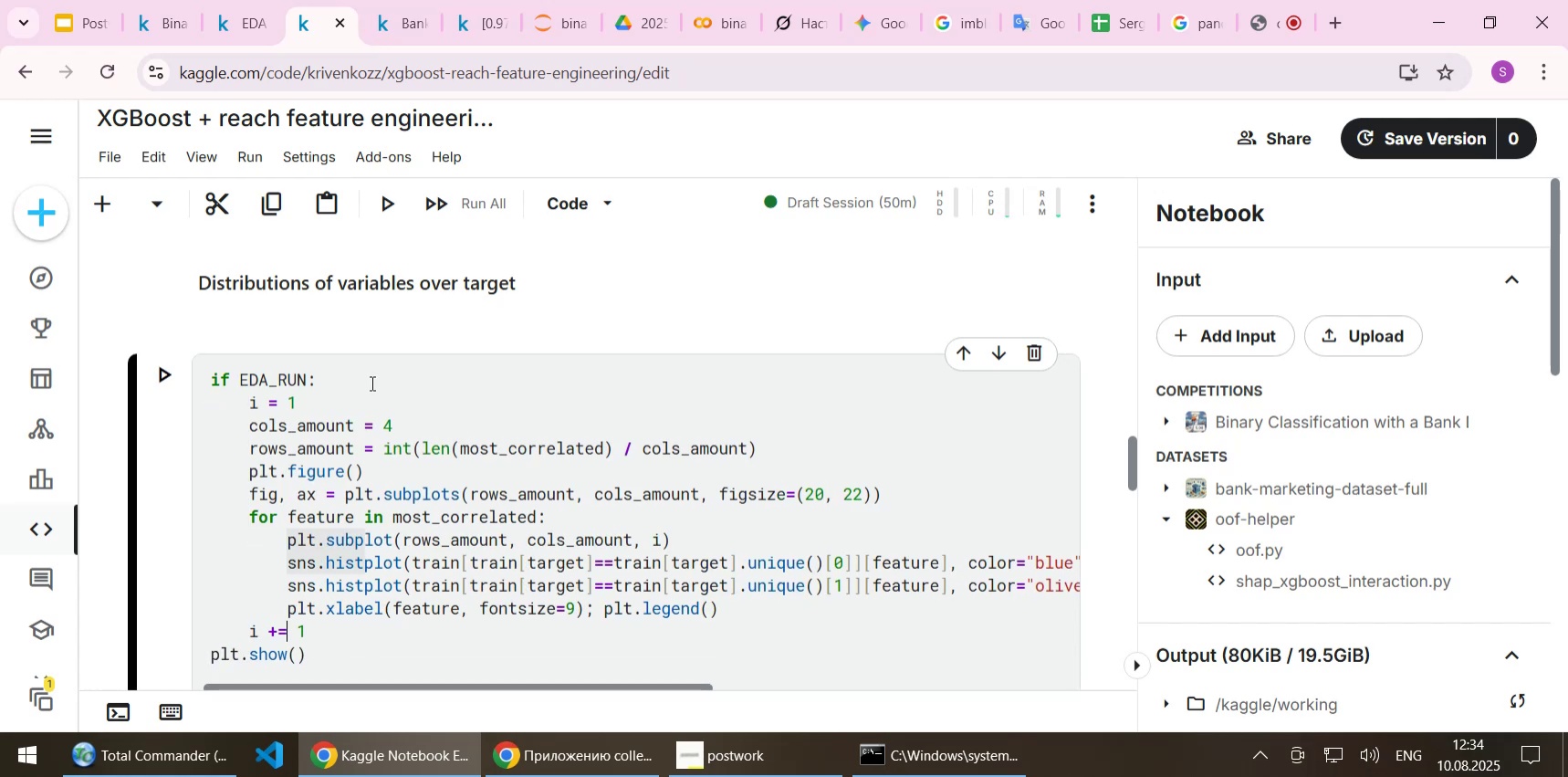 
key(Tab)
 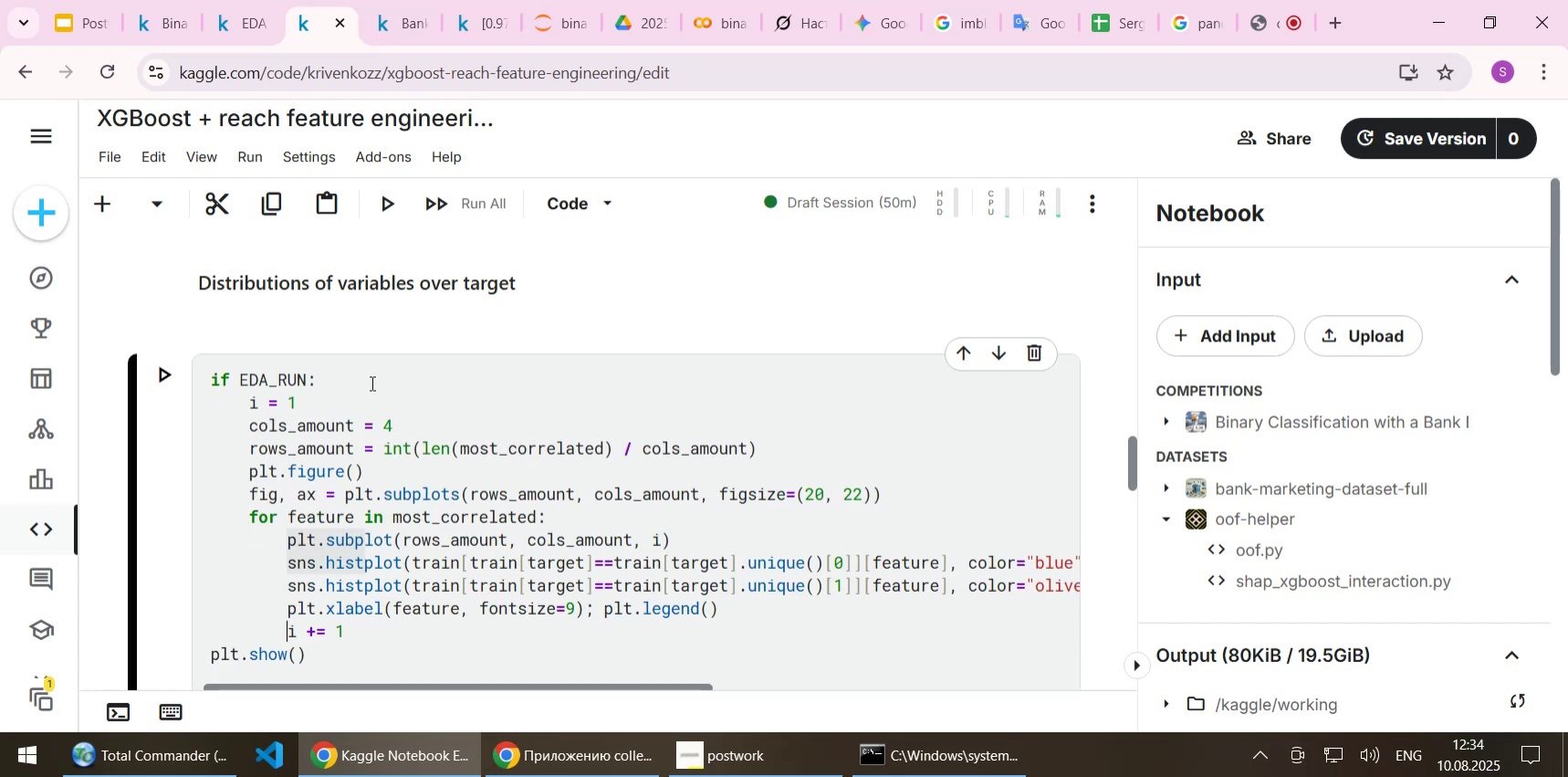 
key(ArrowDown)
 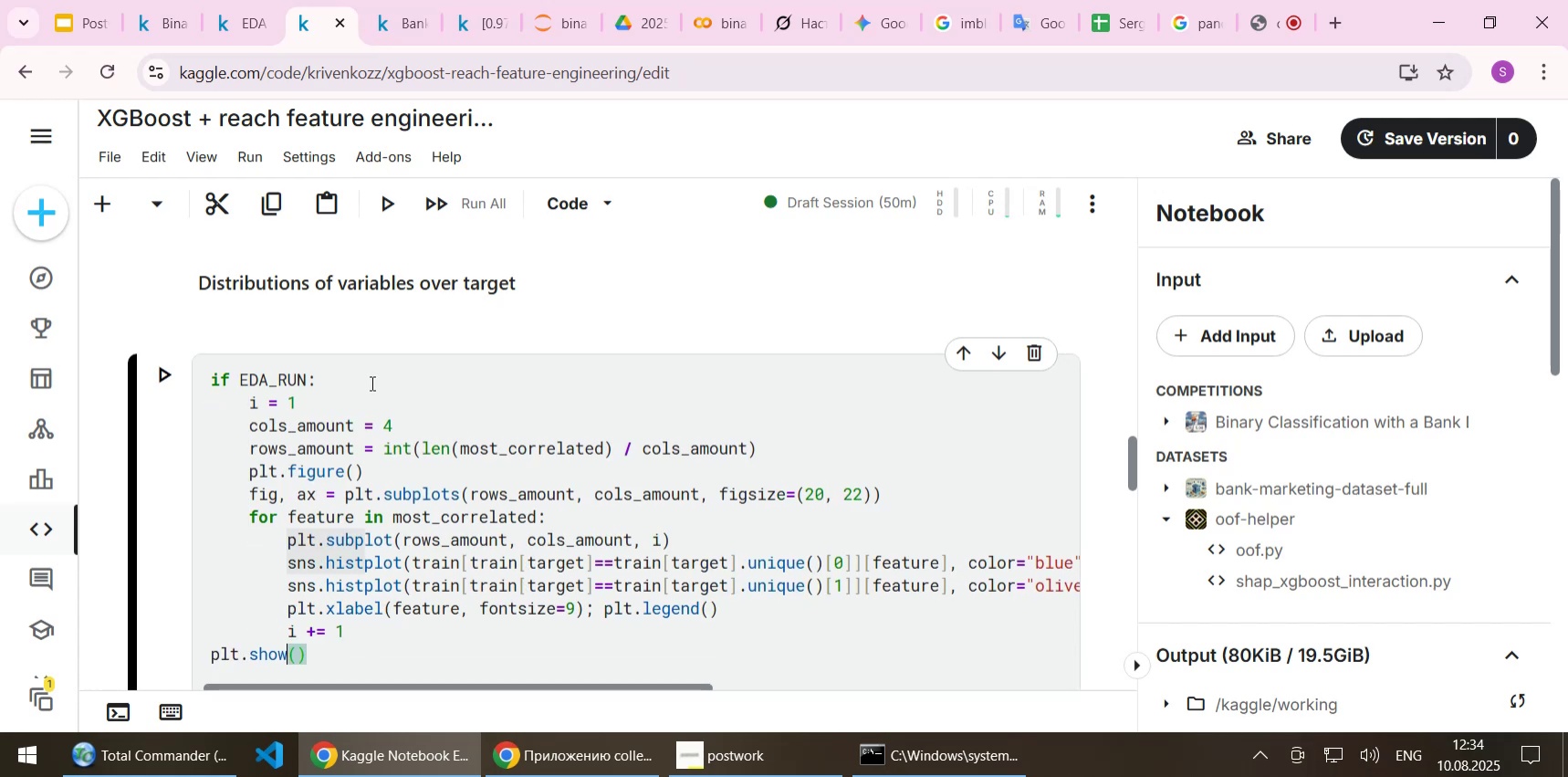 
key(Home)
 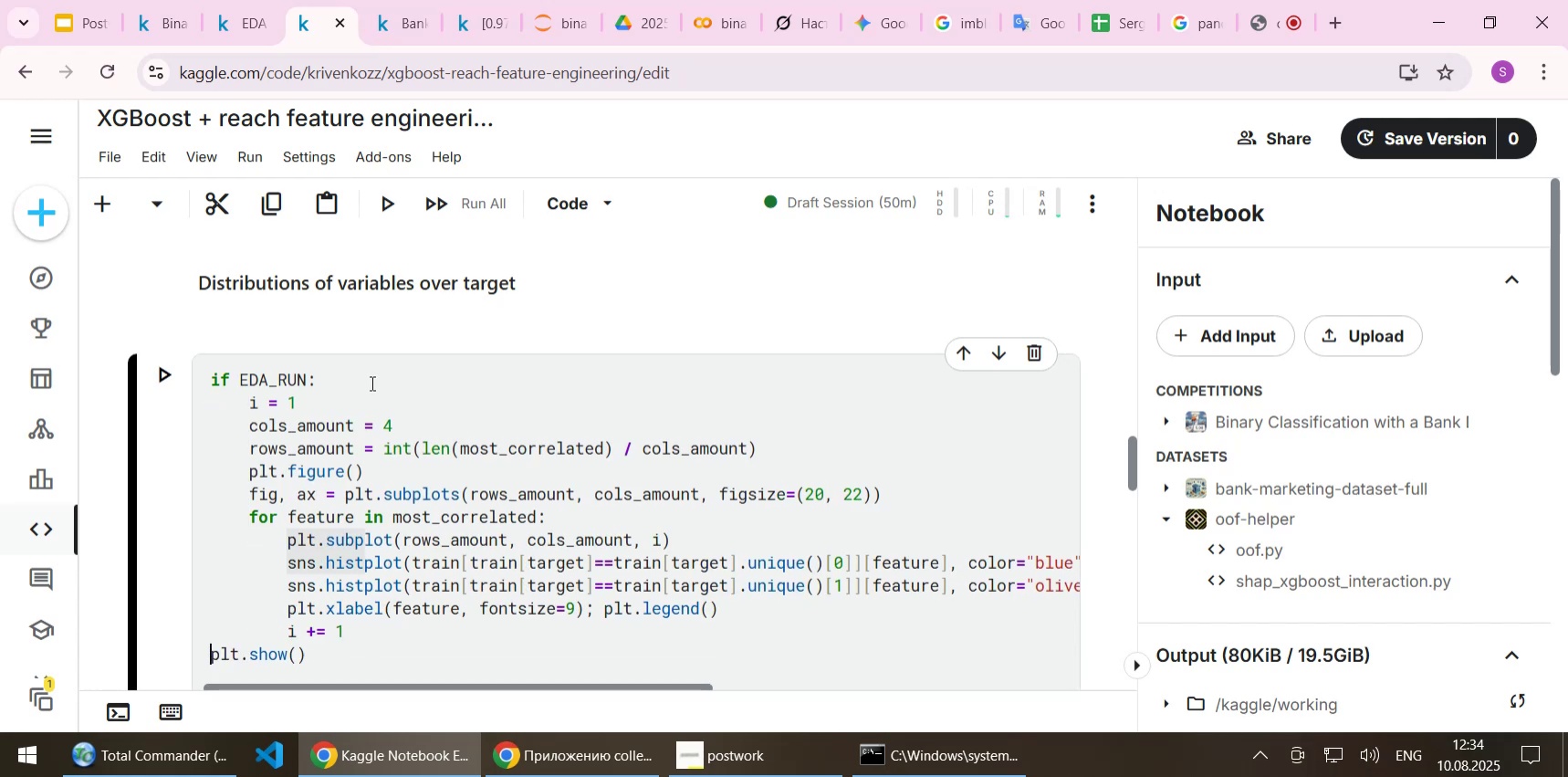 
key(Tab)
 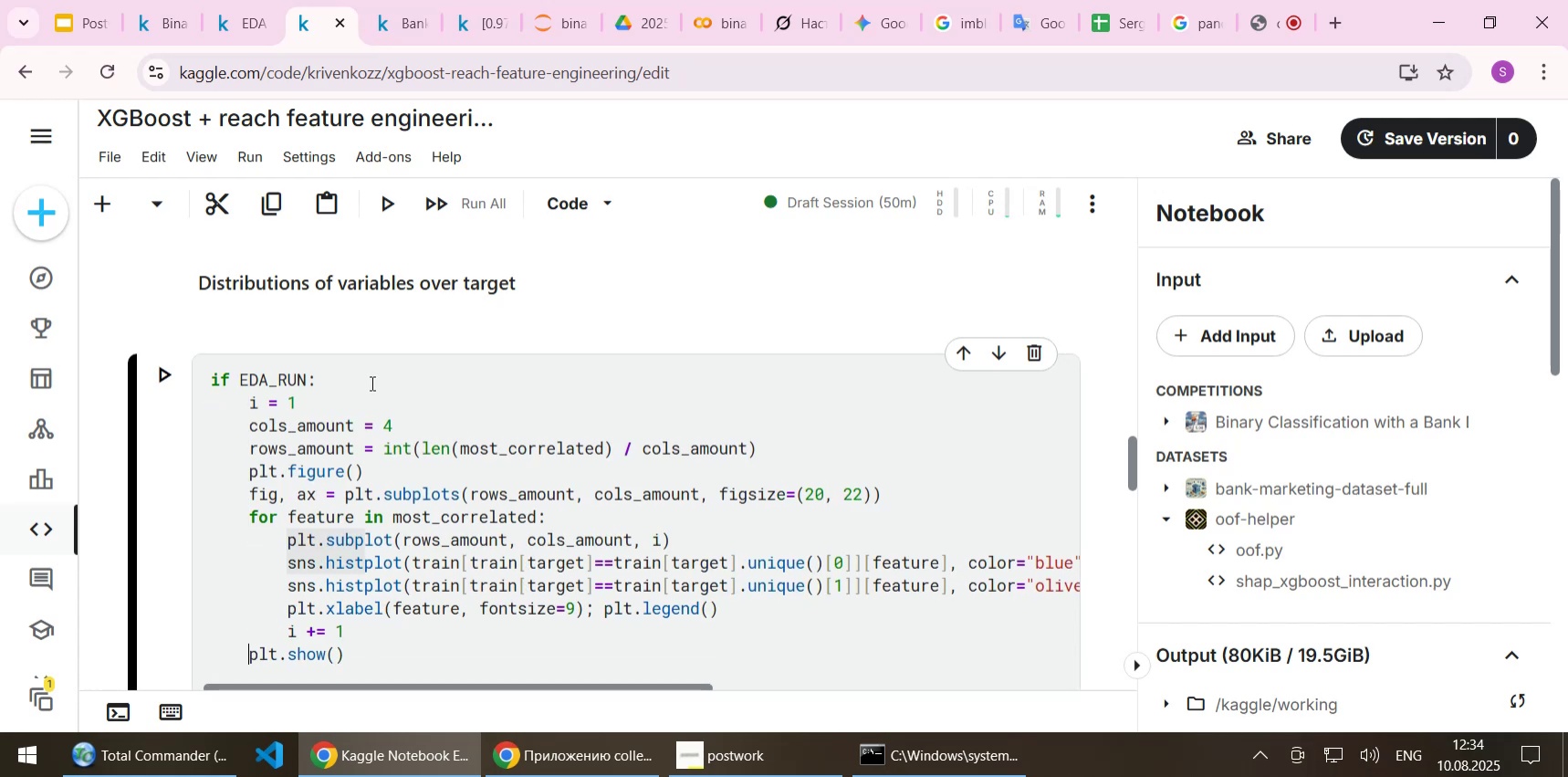 
key(Shift+Enter)
 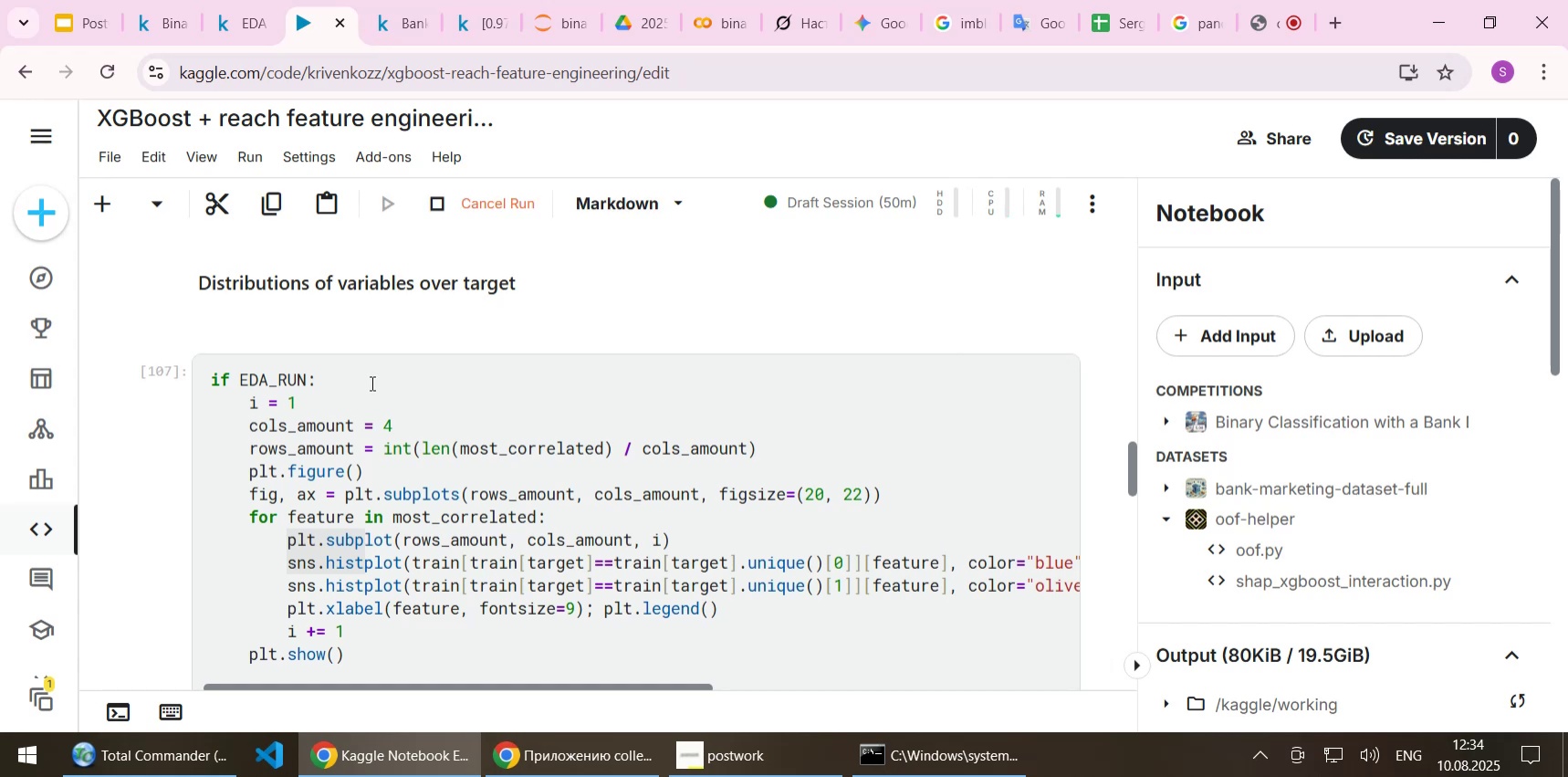 
scroll: coordinate [413, 359], scroll_direction: down, amount: 3.0
 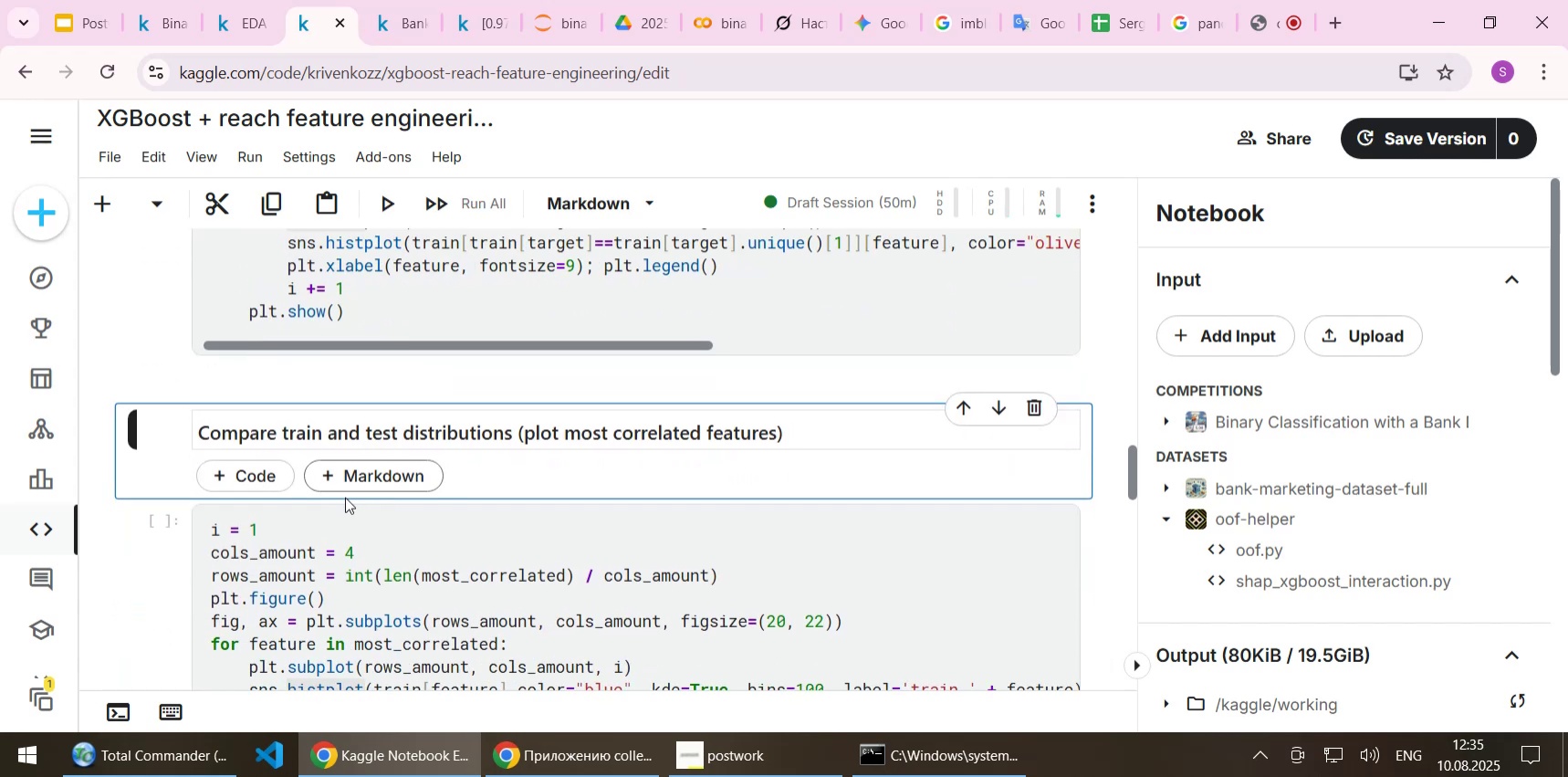 
left_click([339, 516])
 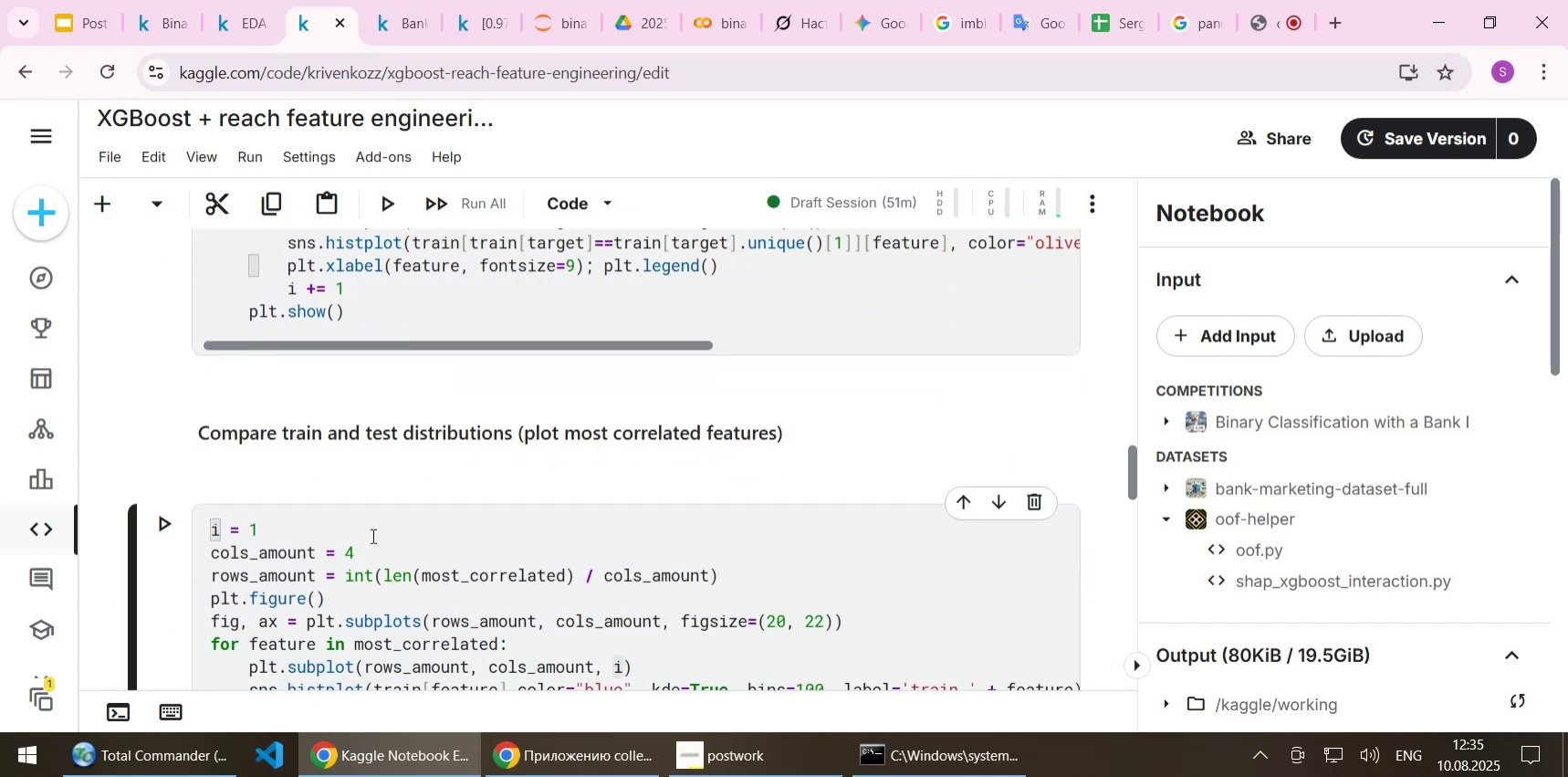 
key(Enter)
 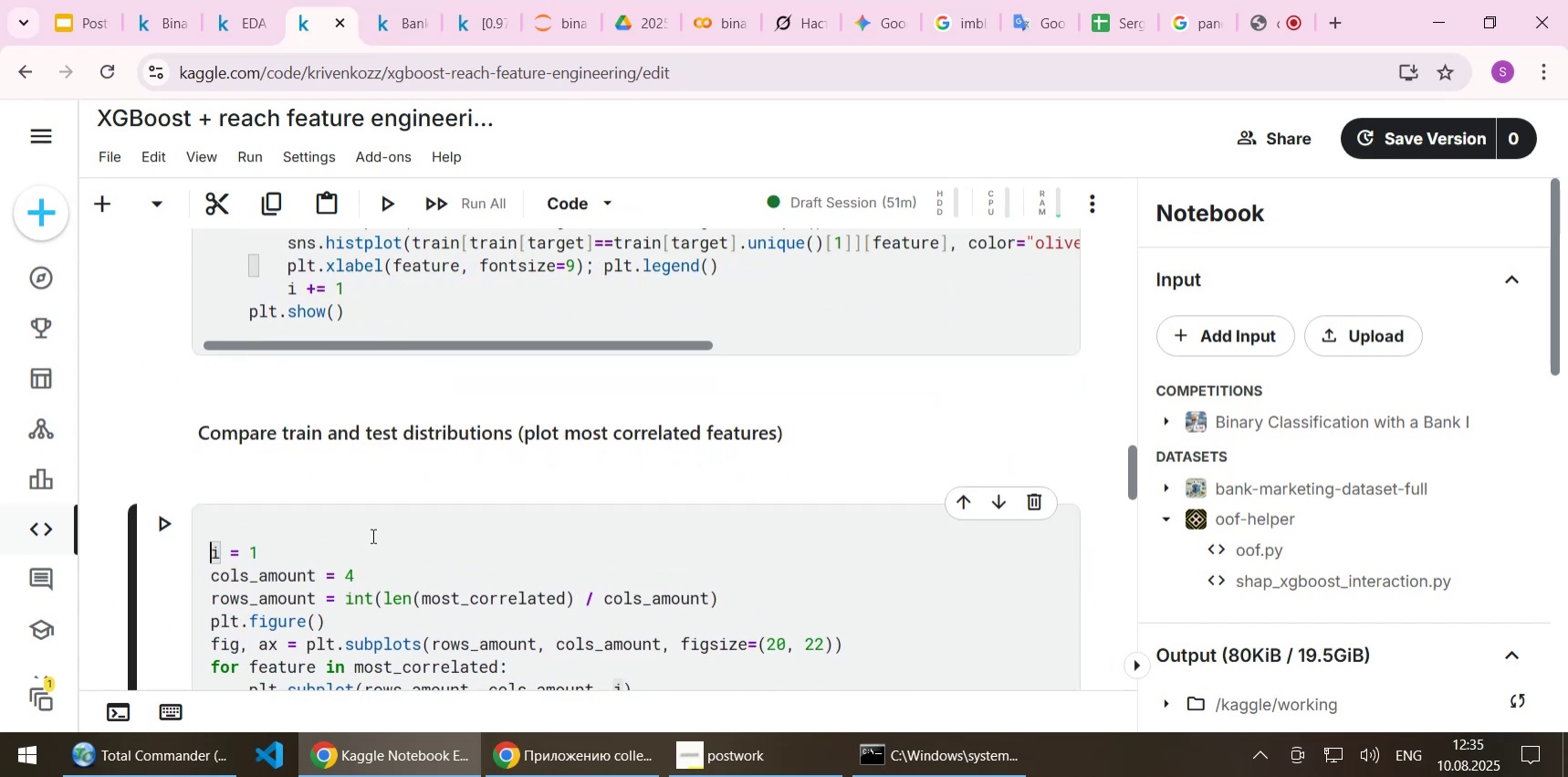 
key(ArrowUp)
 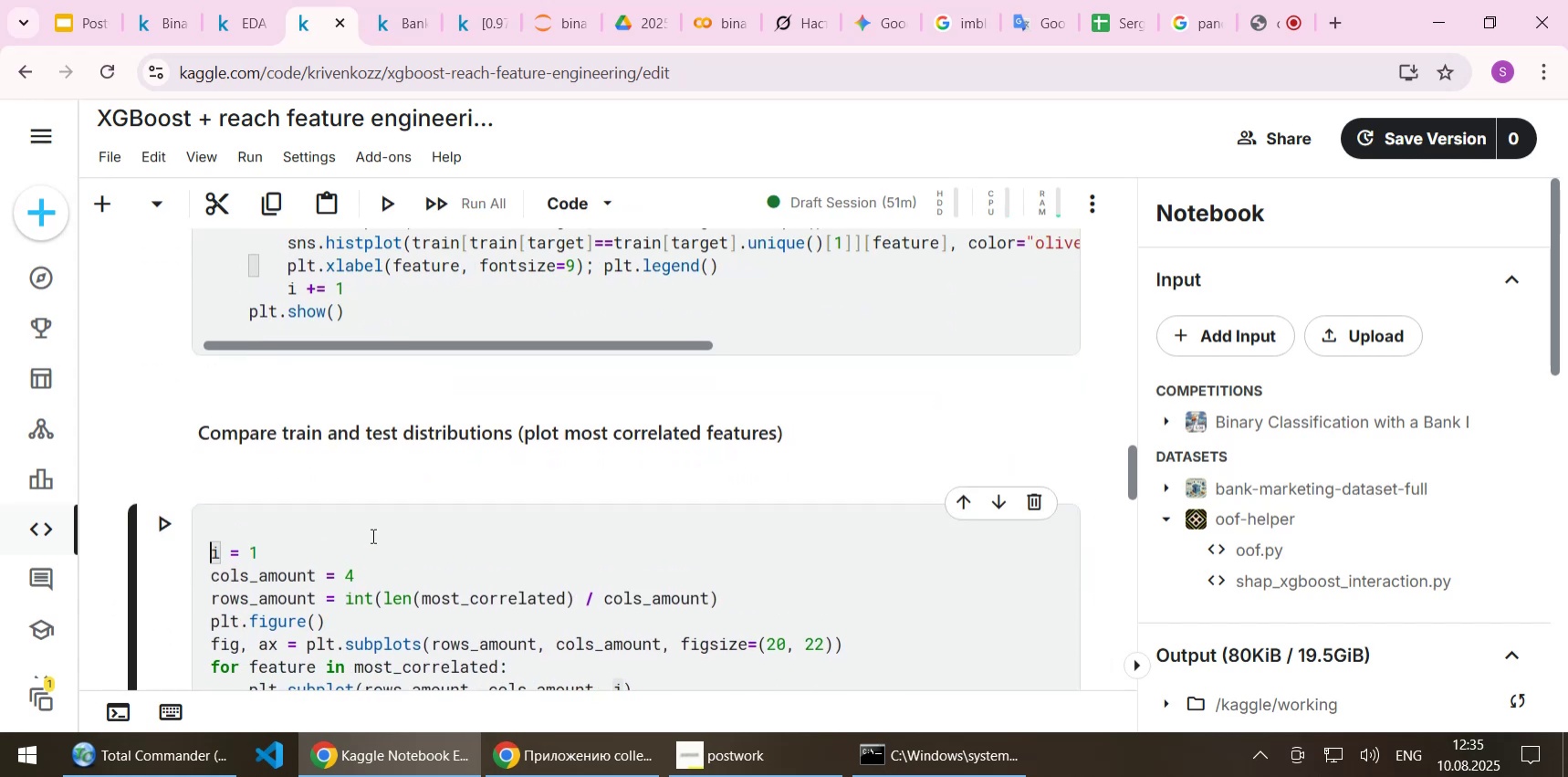 
key(Control+ControlLeft)
 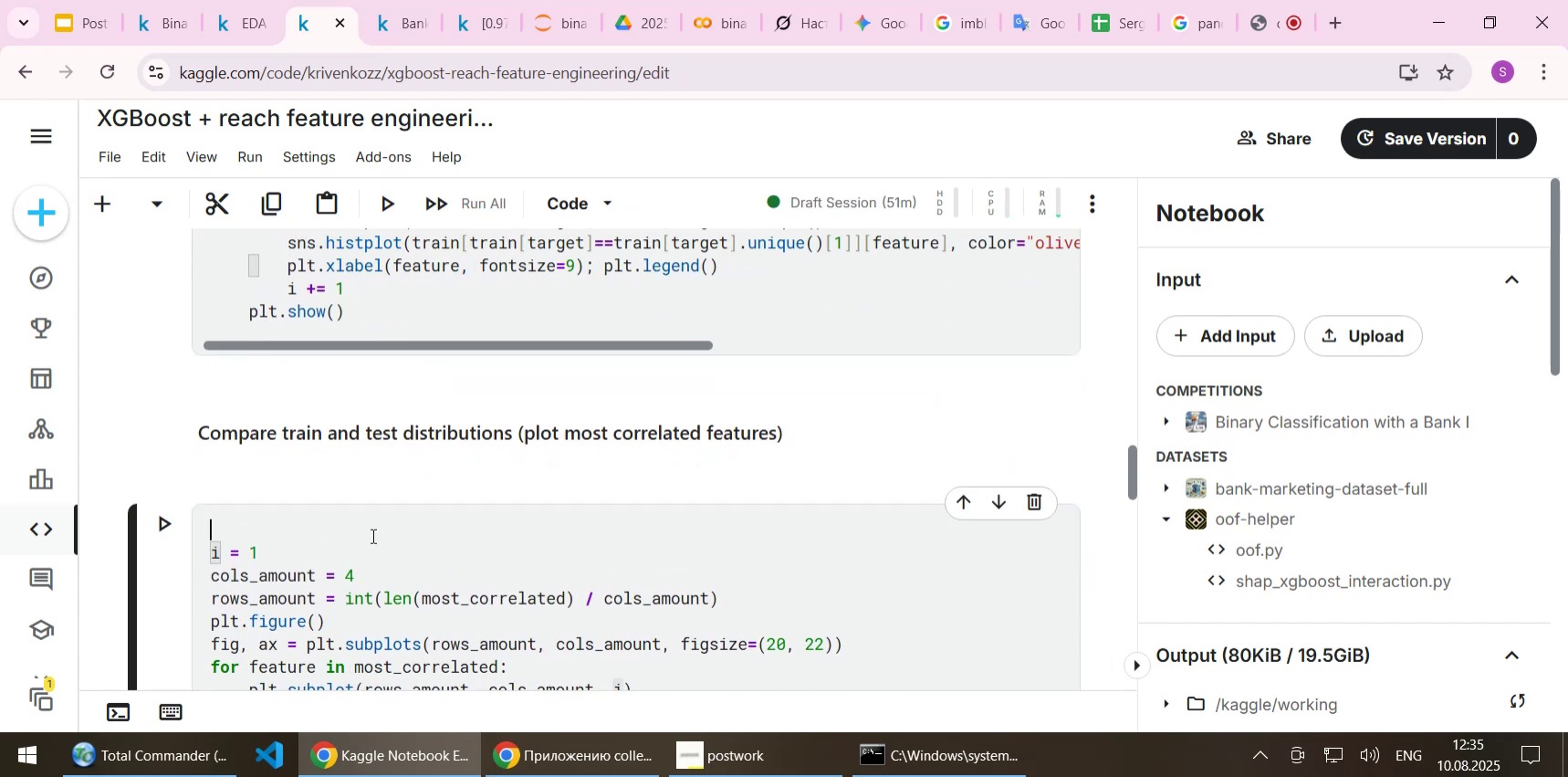 
key(Control+V)
 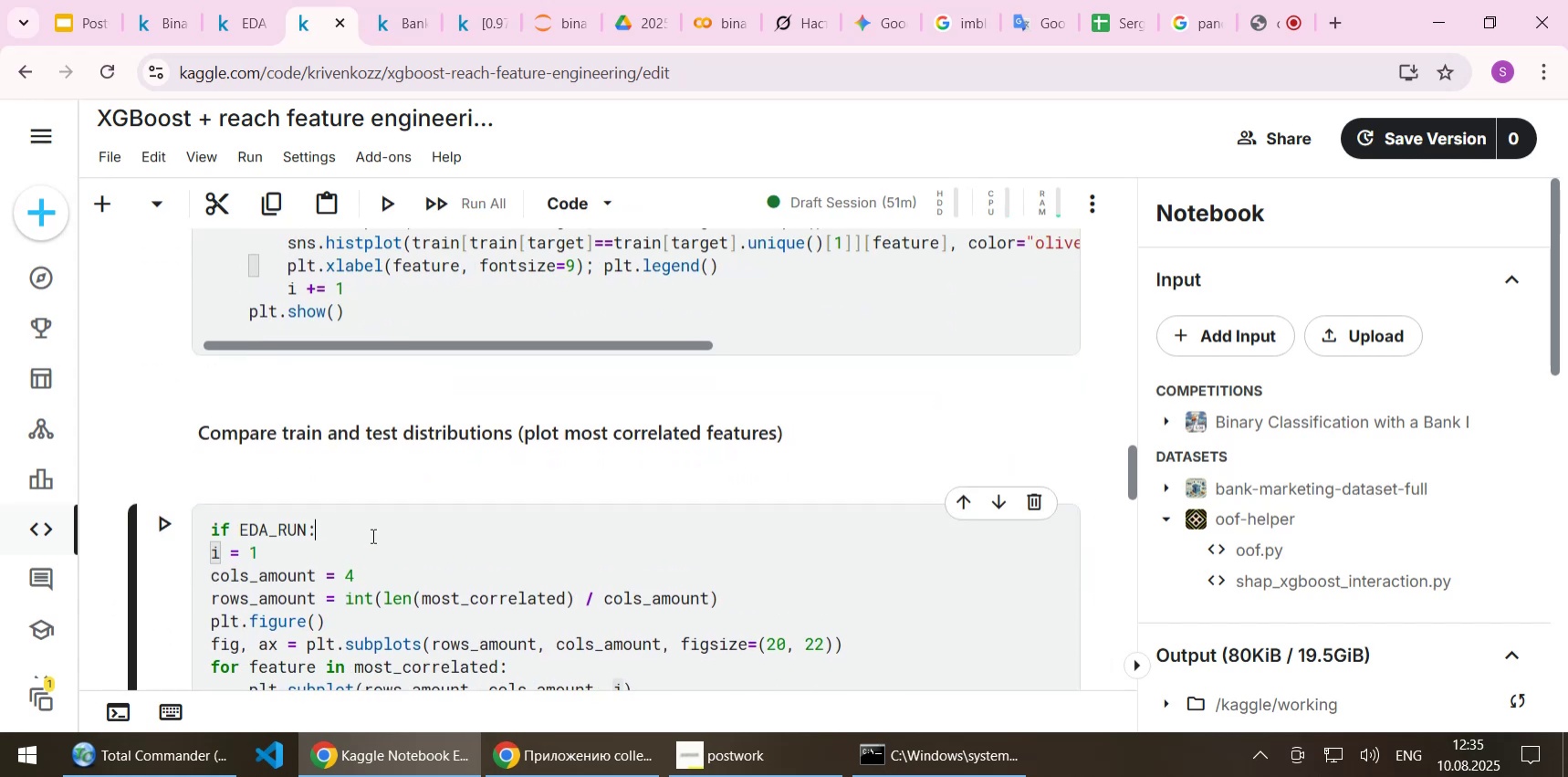 
key(ArrowDown)
 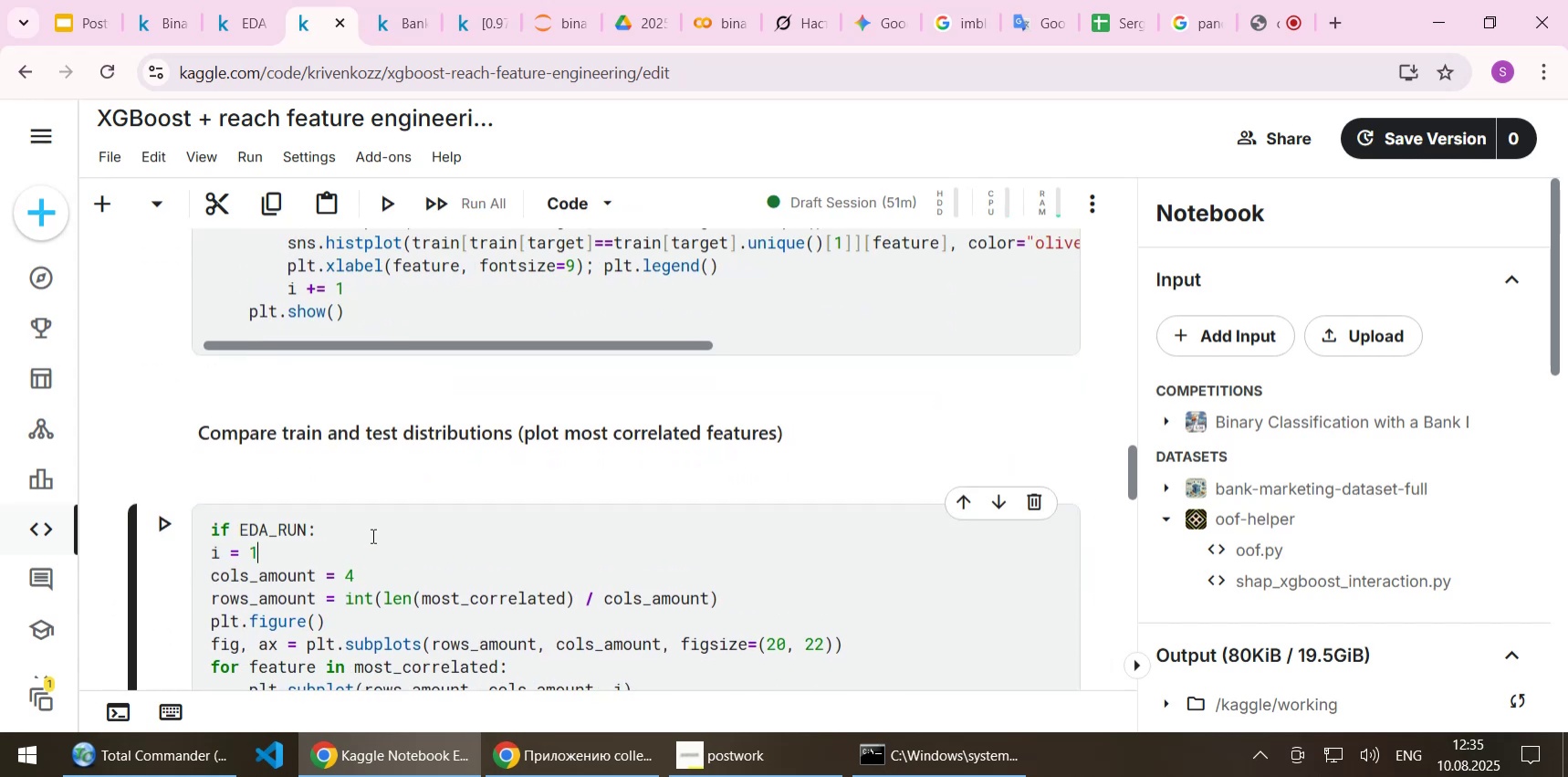 
key(Home)
 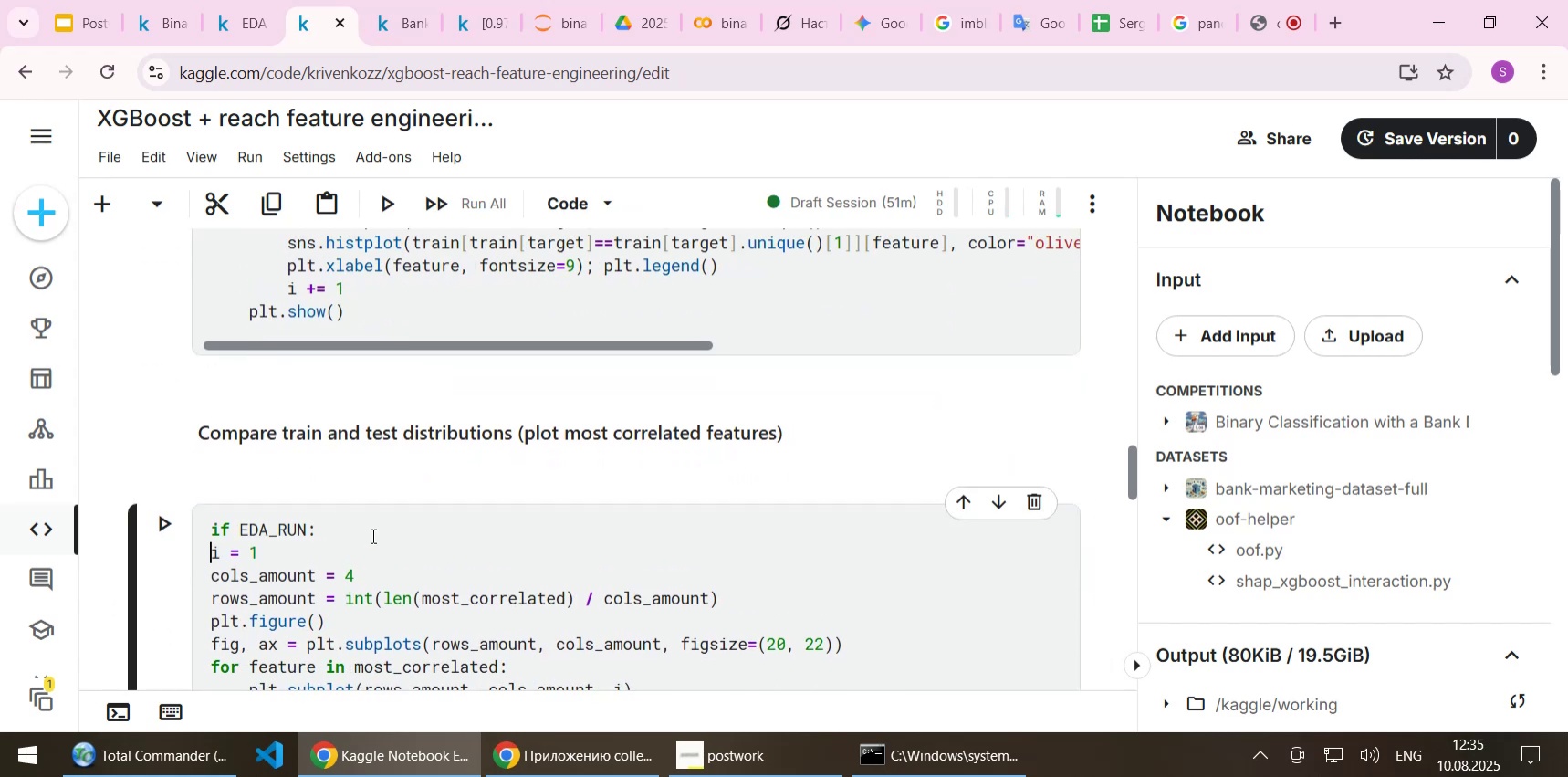 
key(Tab)
 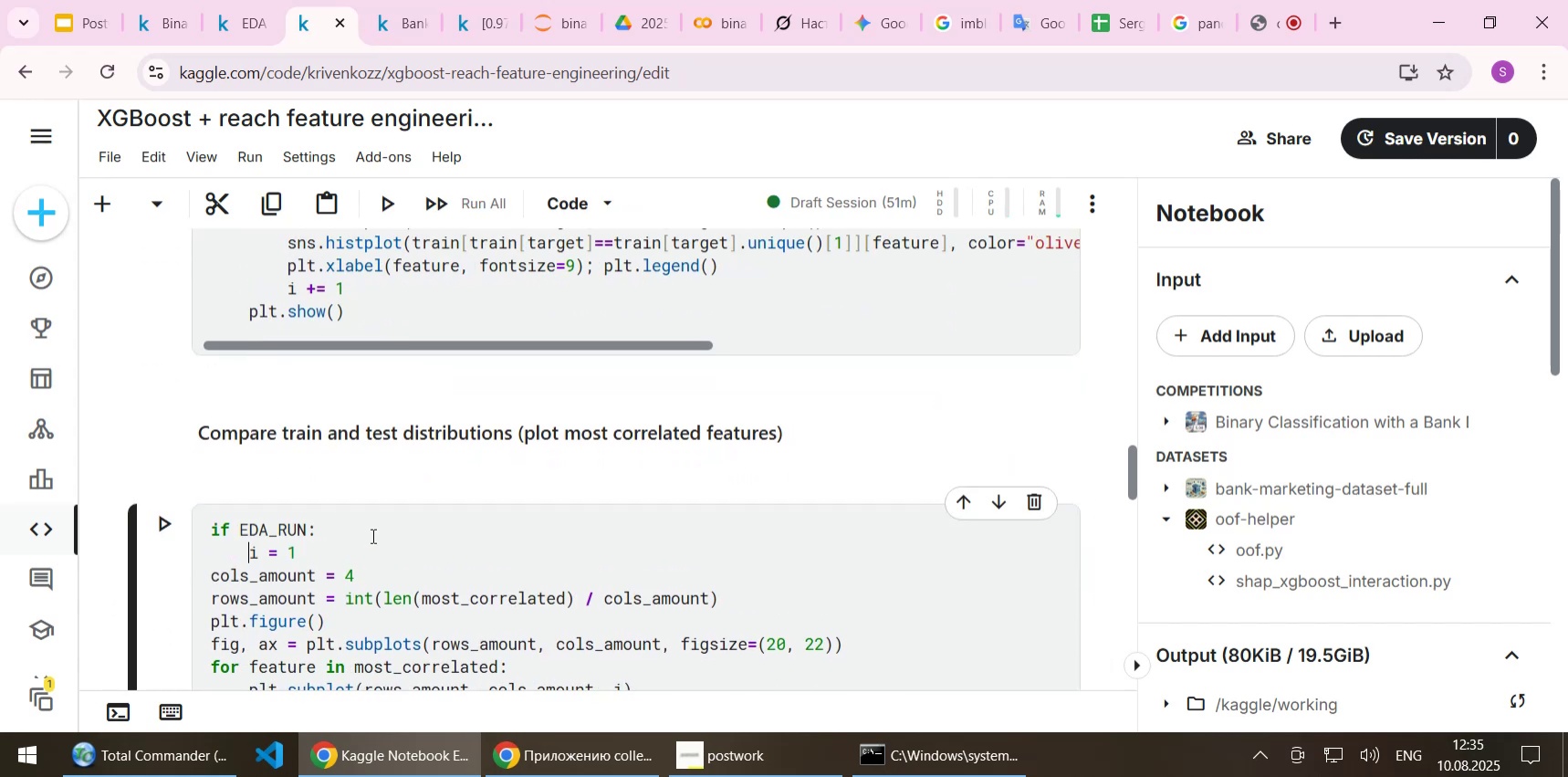 
key(ArrowDown)
 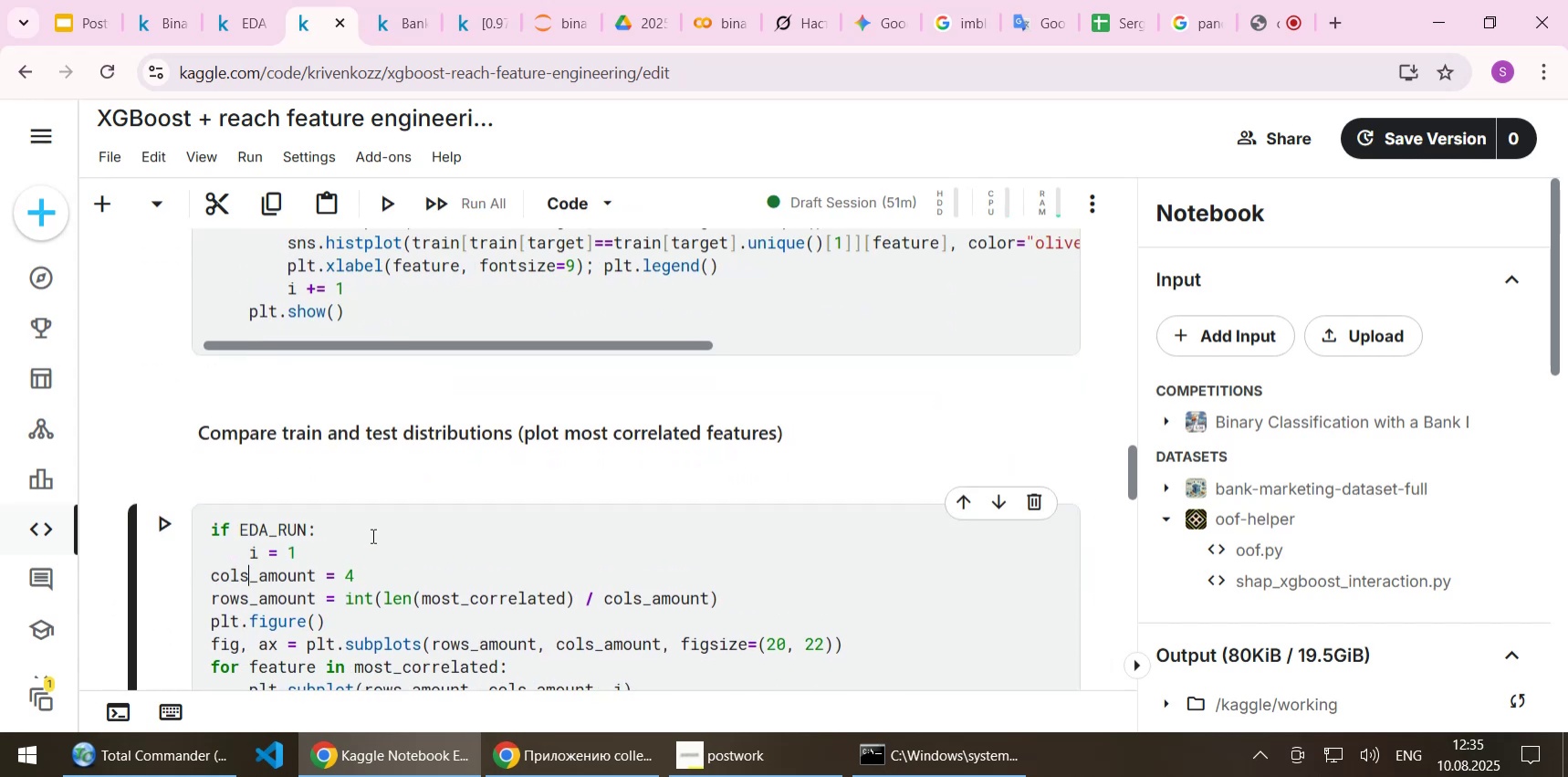 
key(Home)
 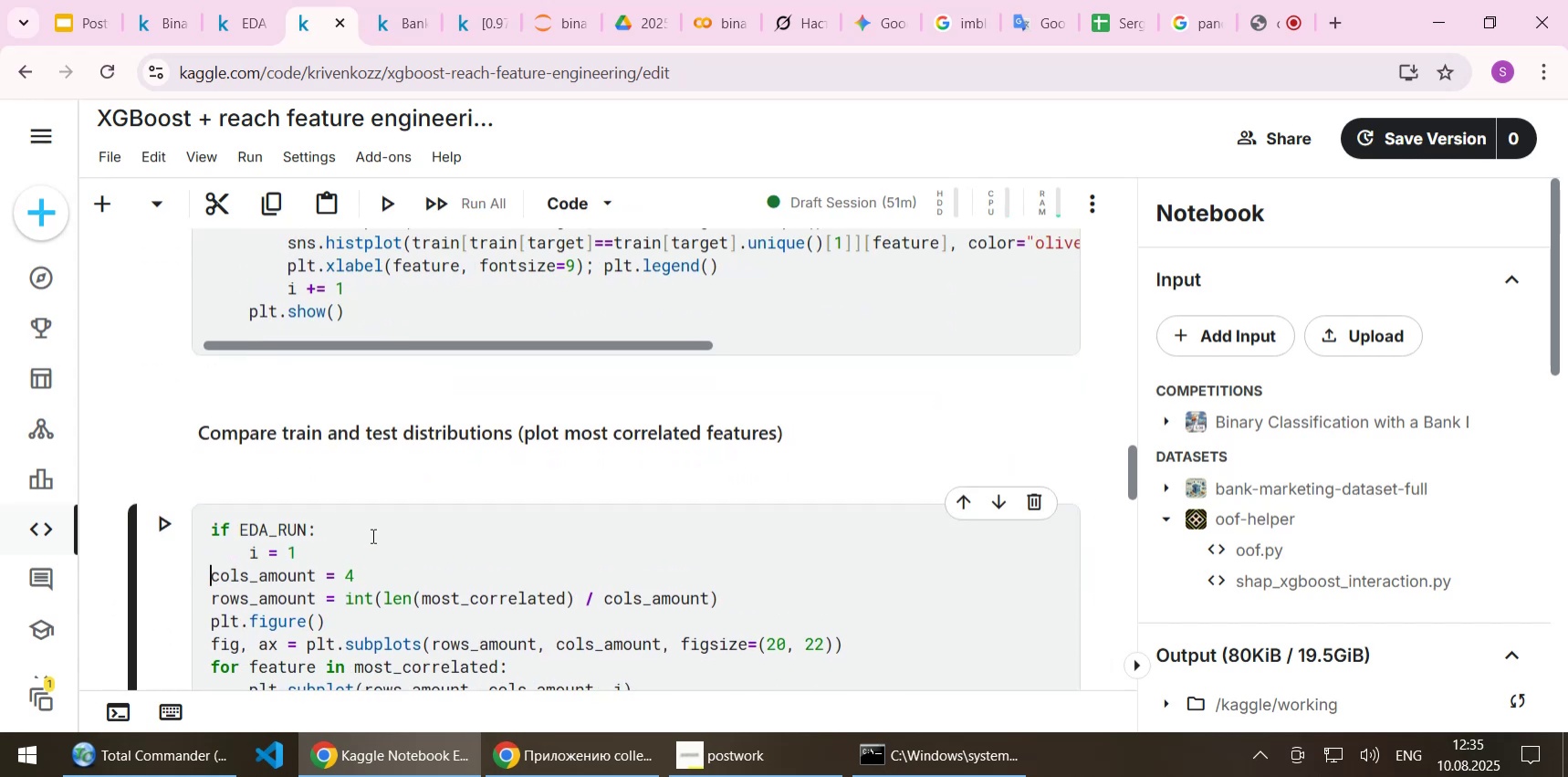 
key(Tab)
 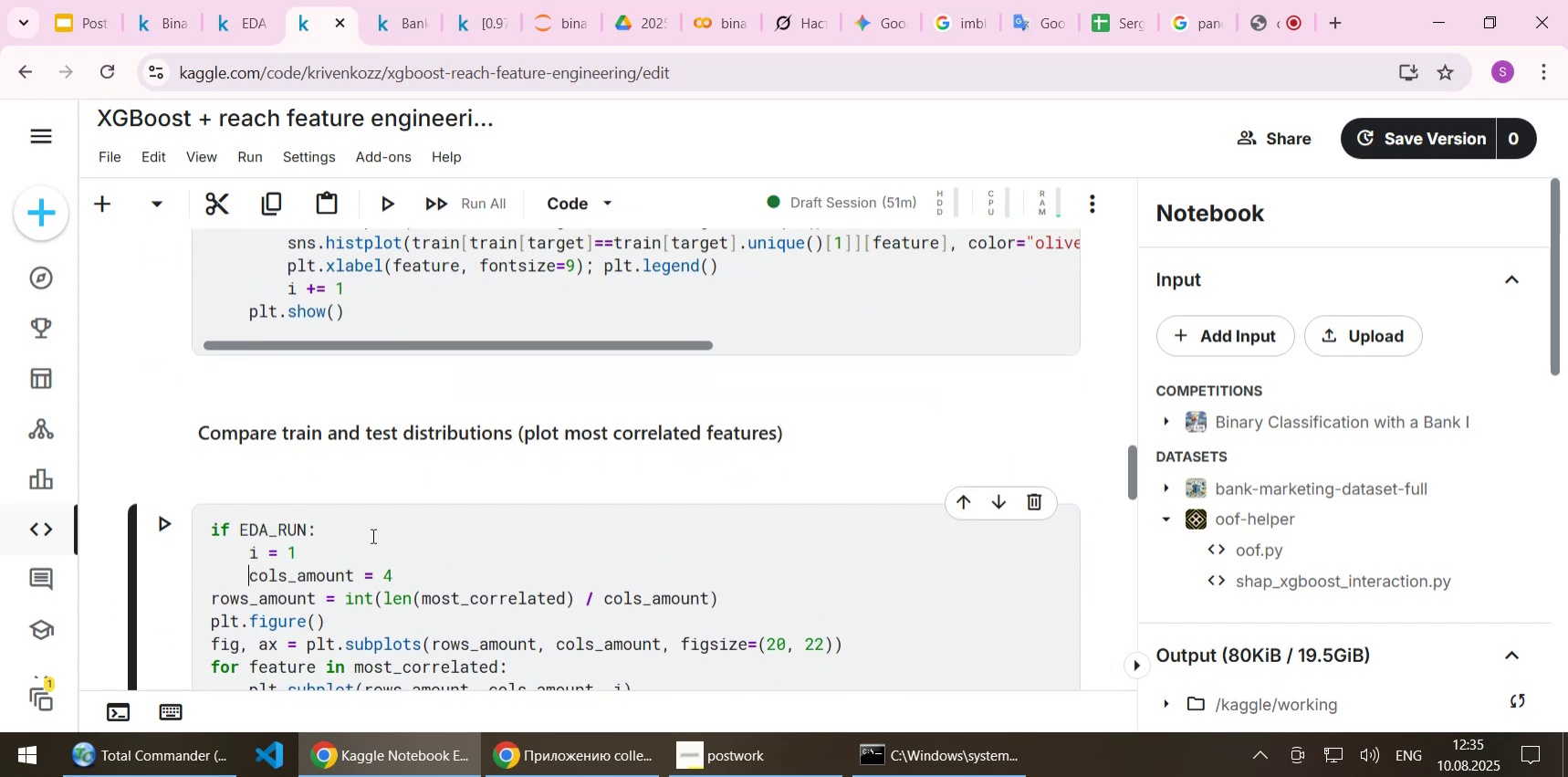 
key(ArrowDown)
 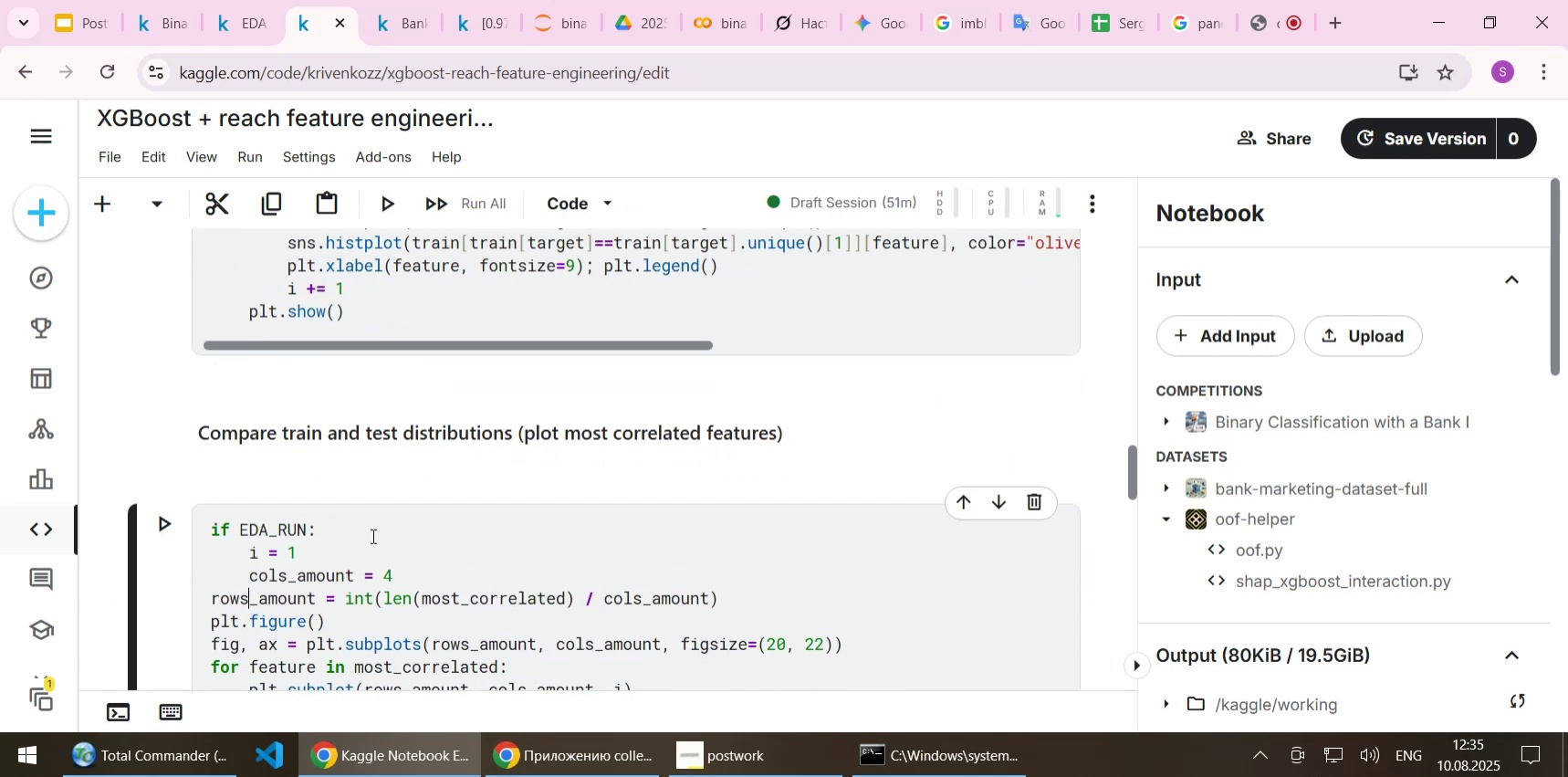 
key(Home)
 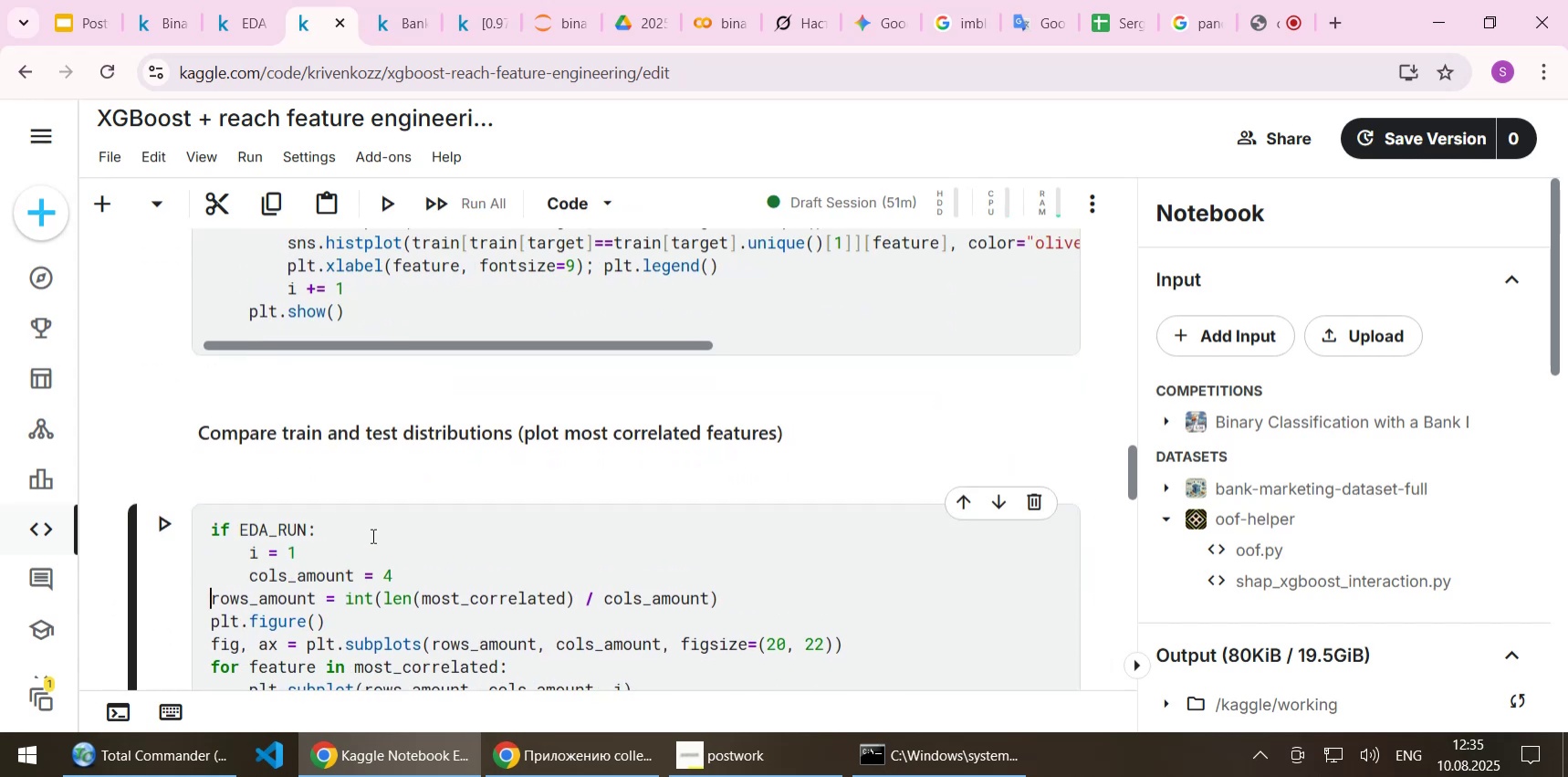 
key(Tab)
 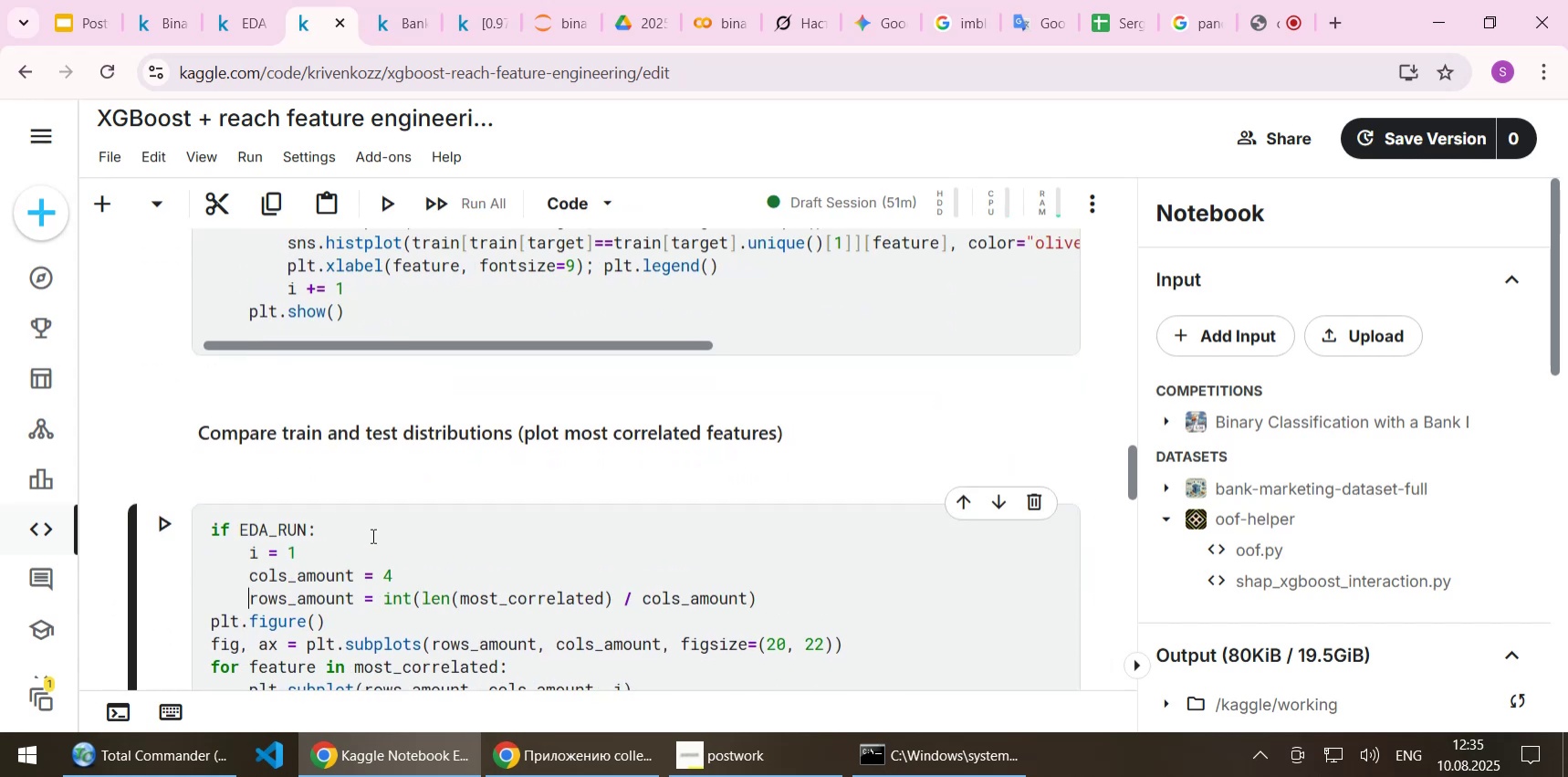 
key(ArrowDown)
 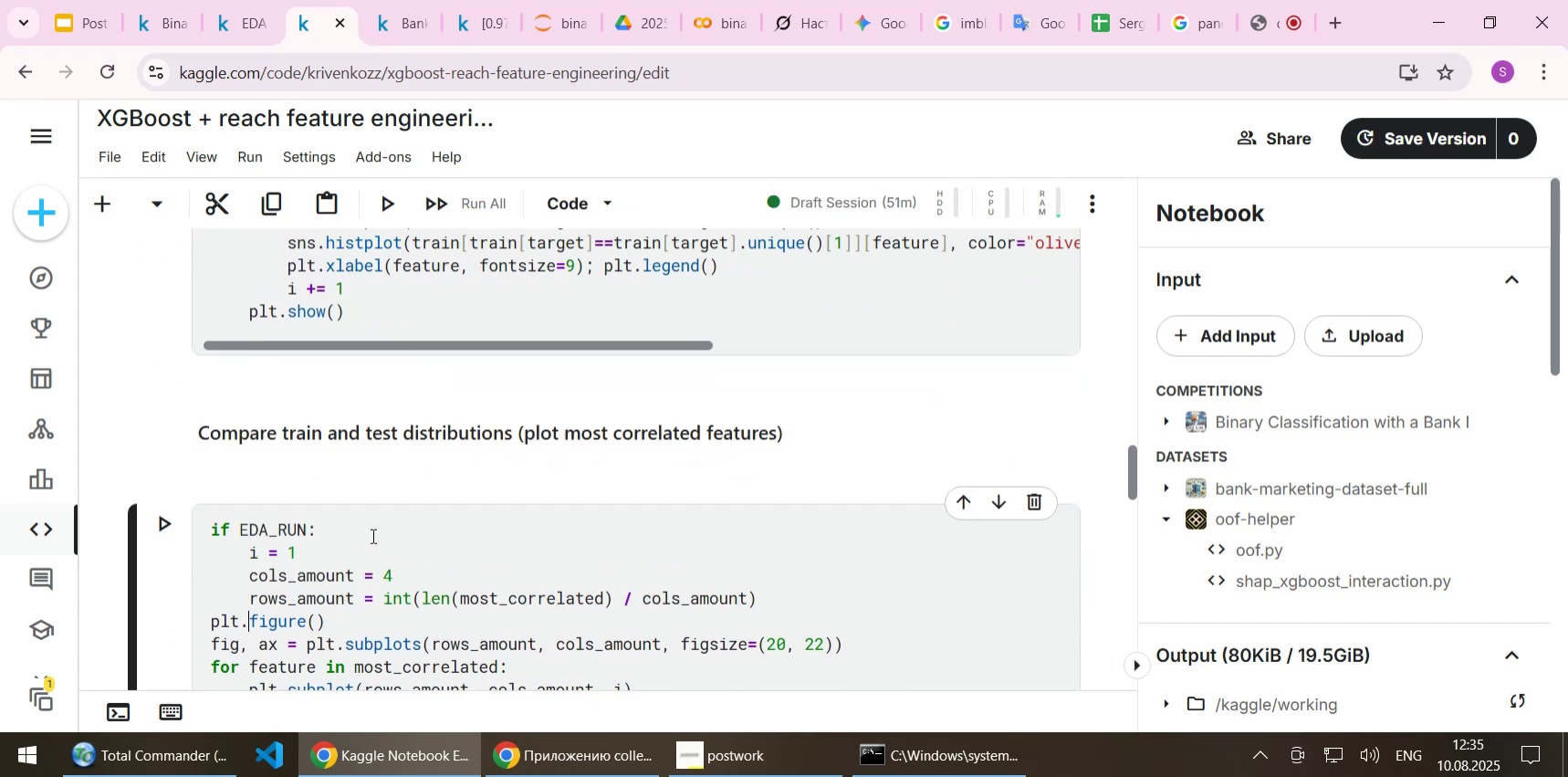 
key(Home)
 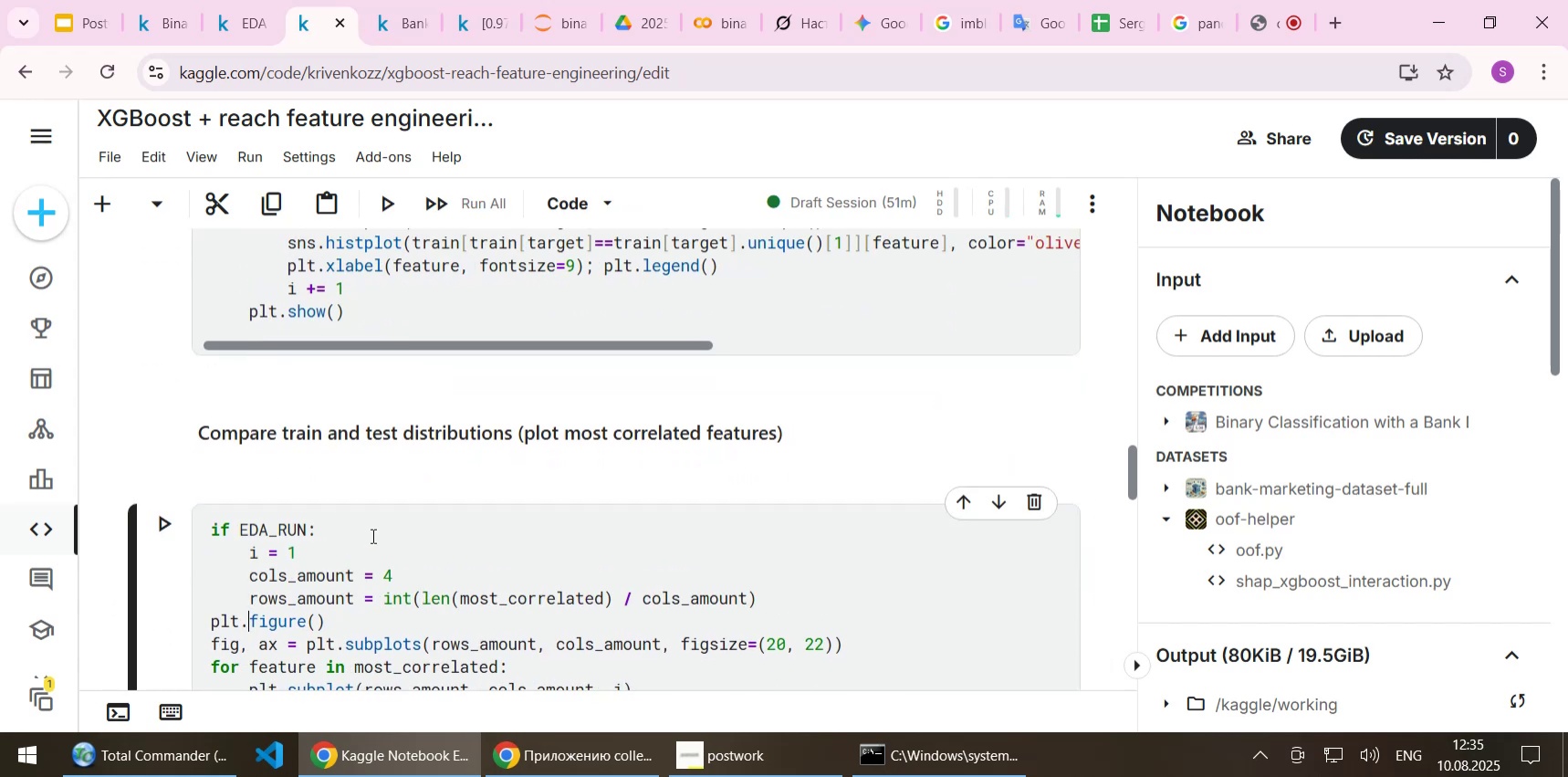 
key(Tab)
 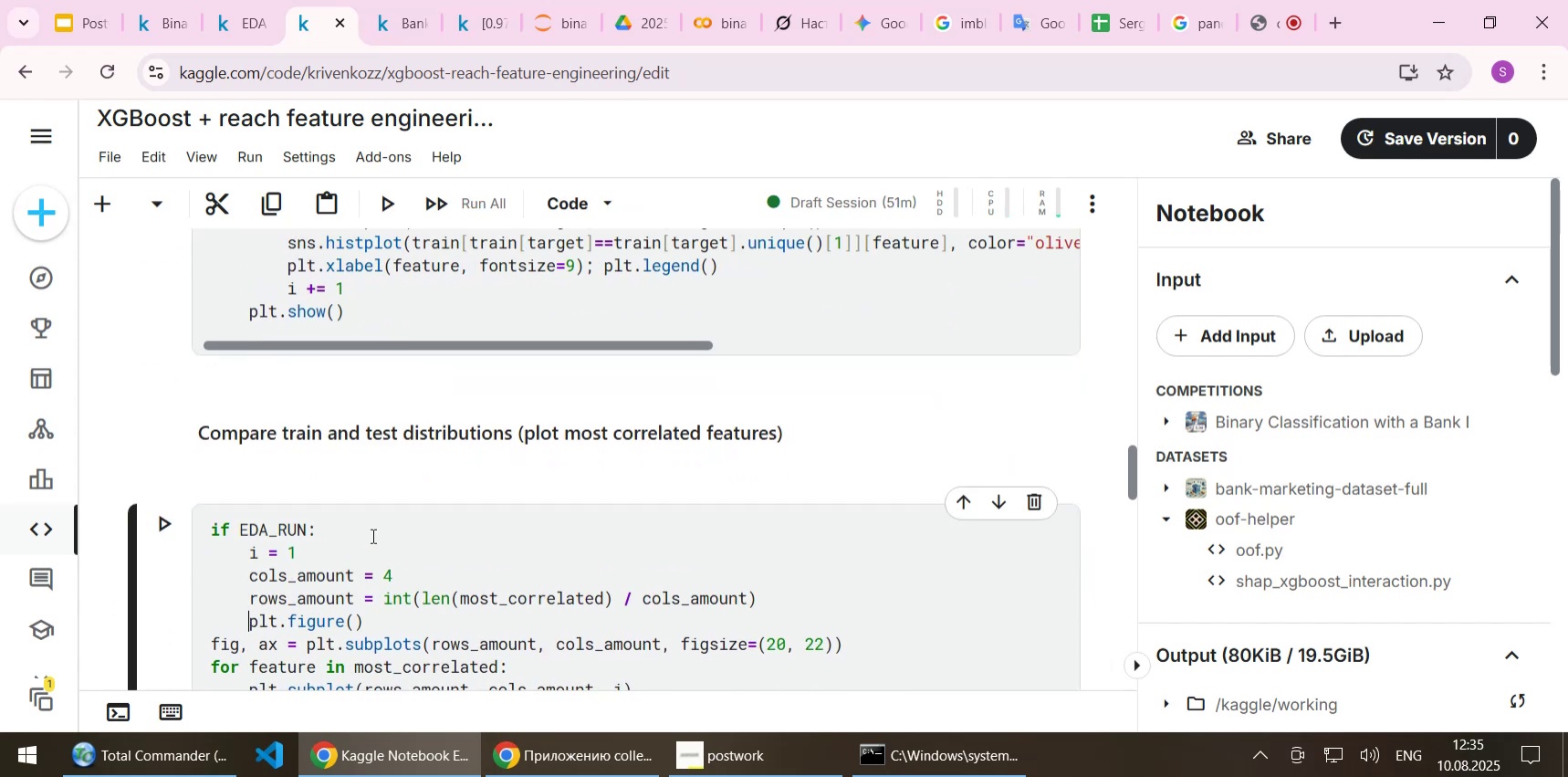 
key(ArrowDown)
 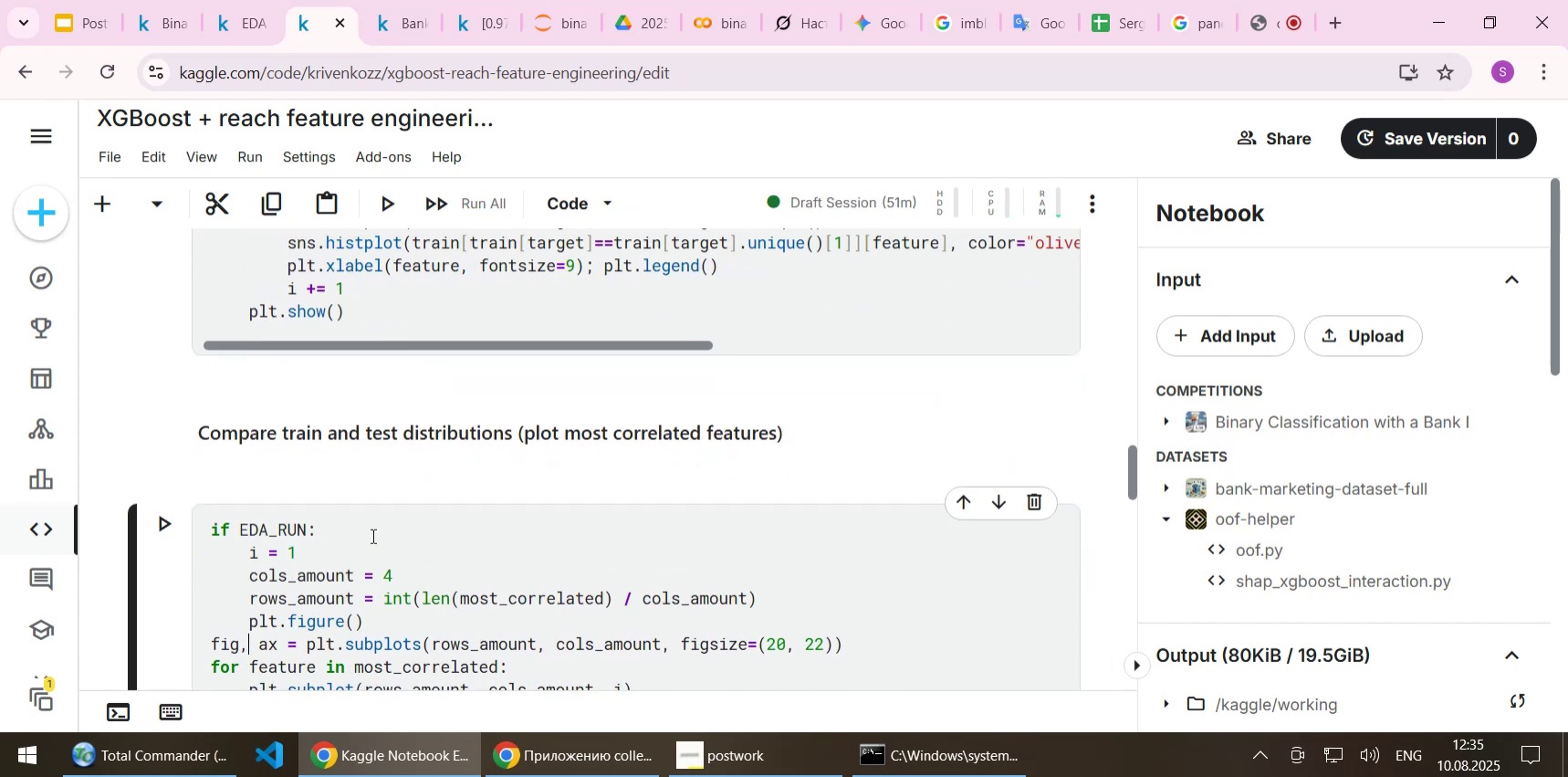 
key(Home)
 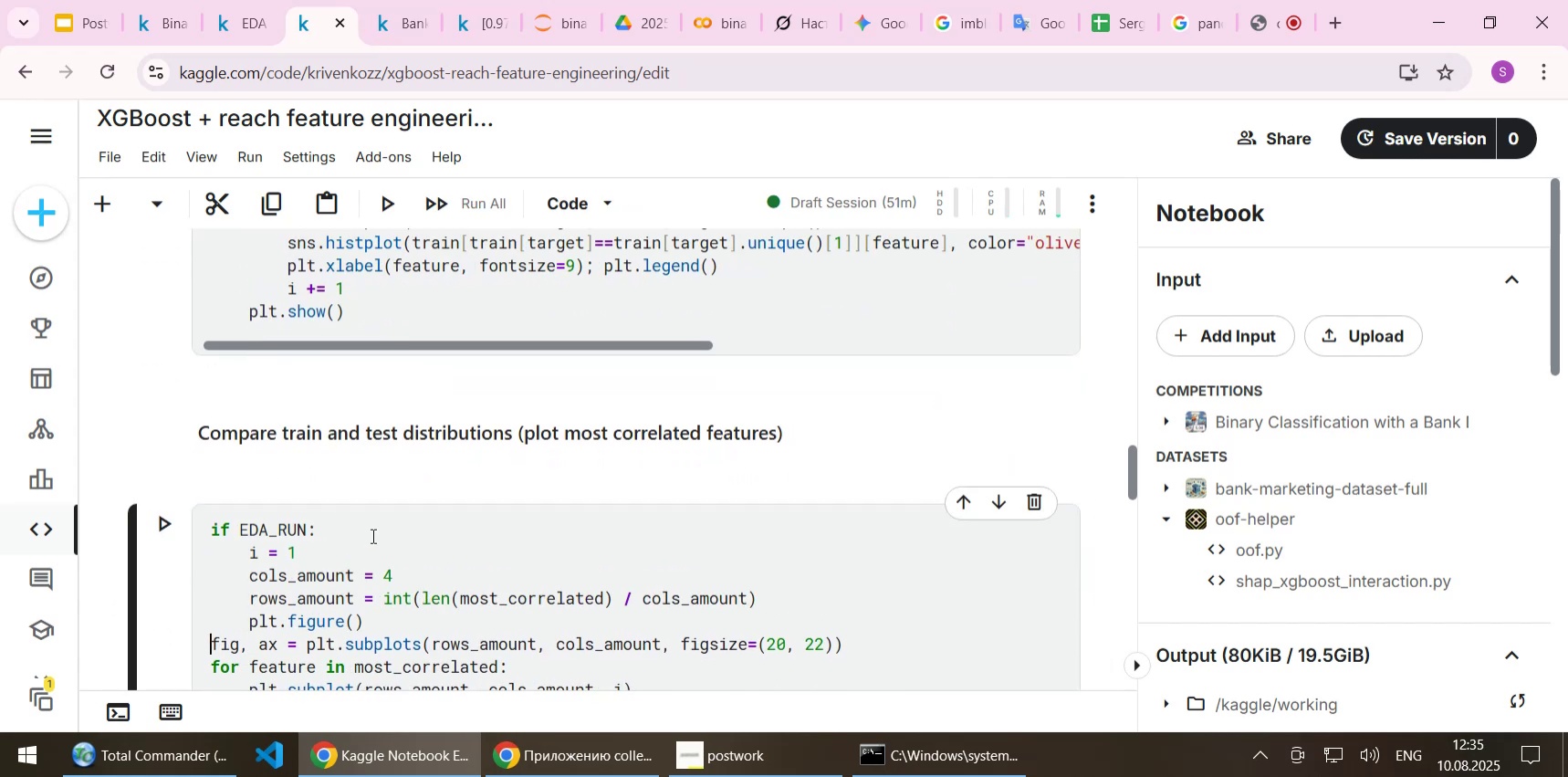 
key(Tab)
 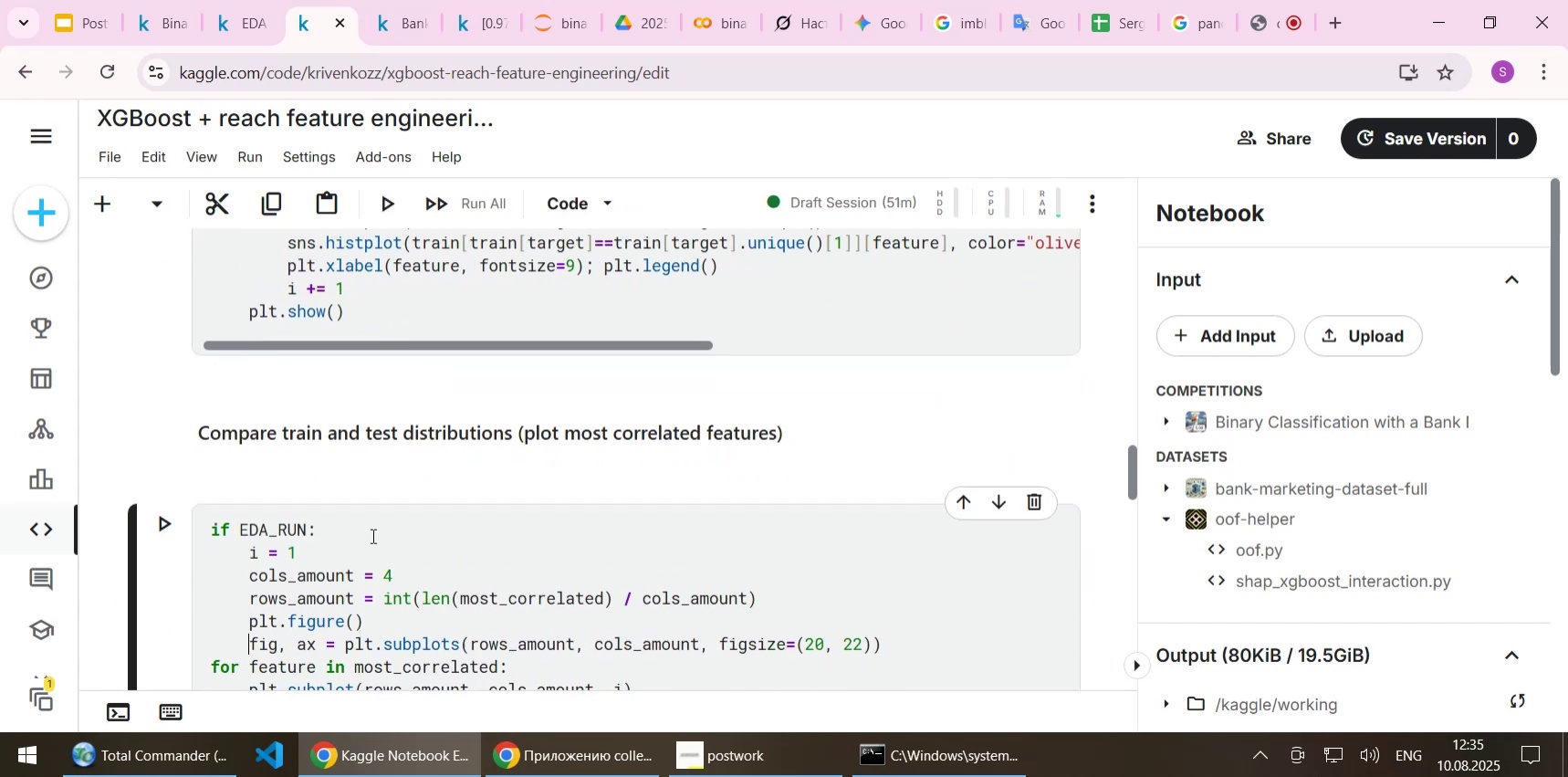 
key(ArrowDown)
 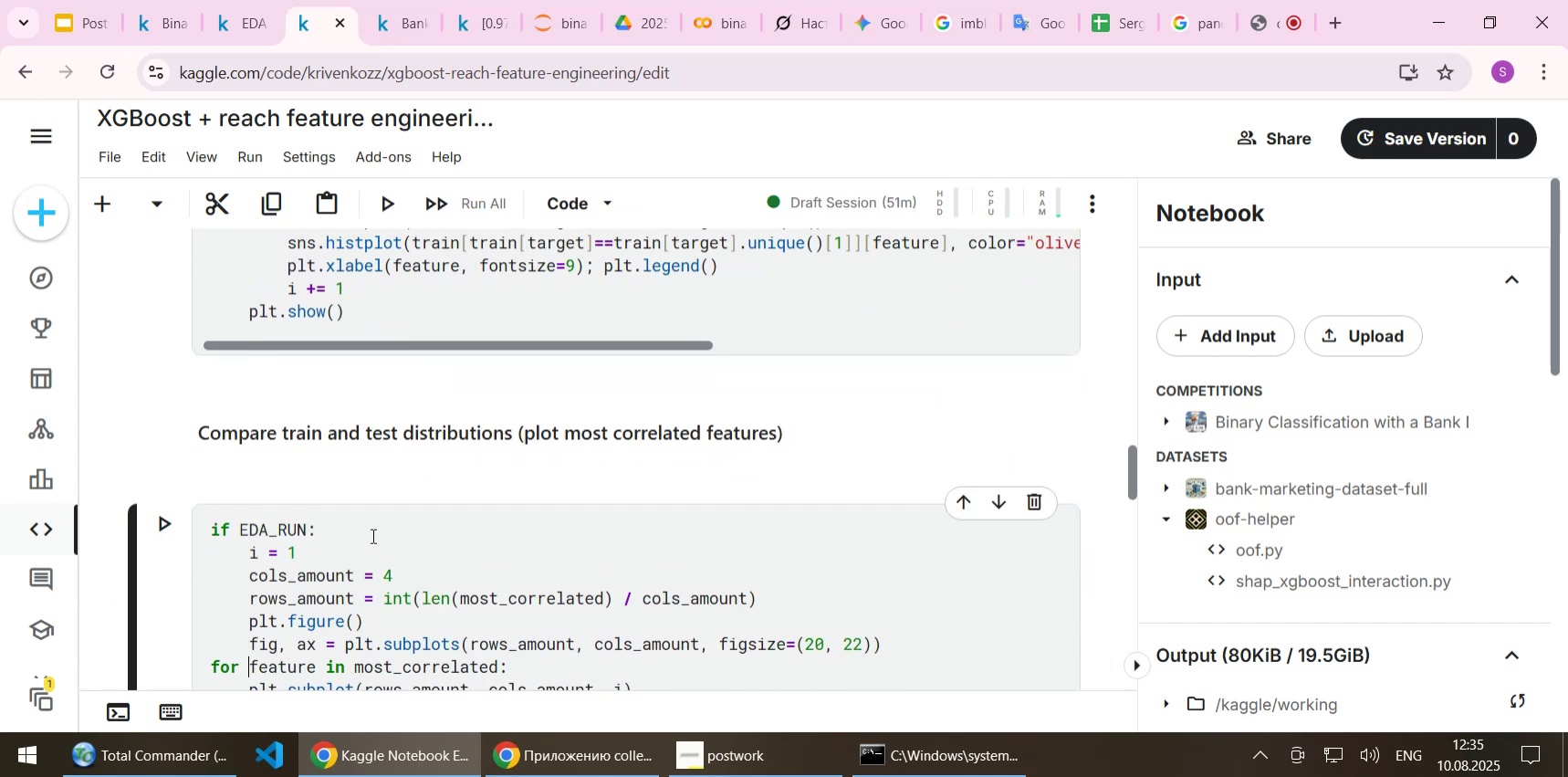 
key(Home)
 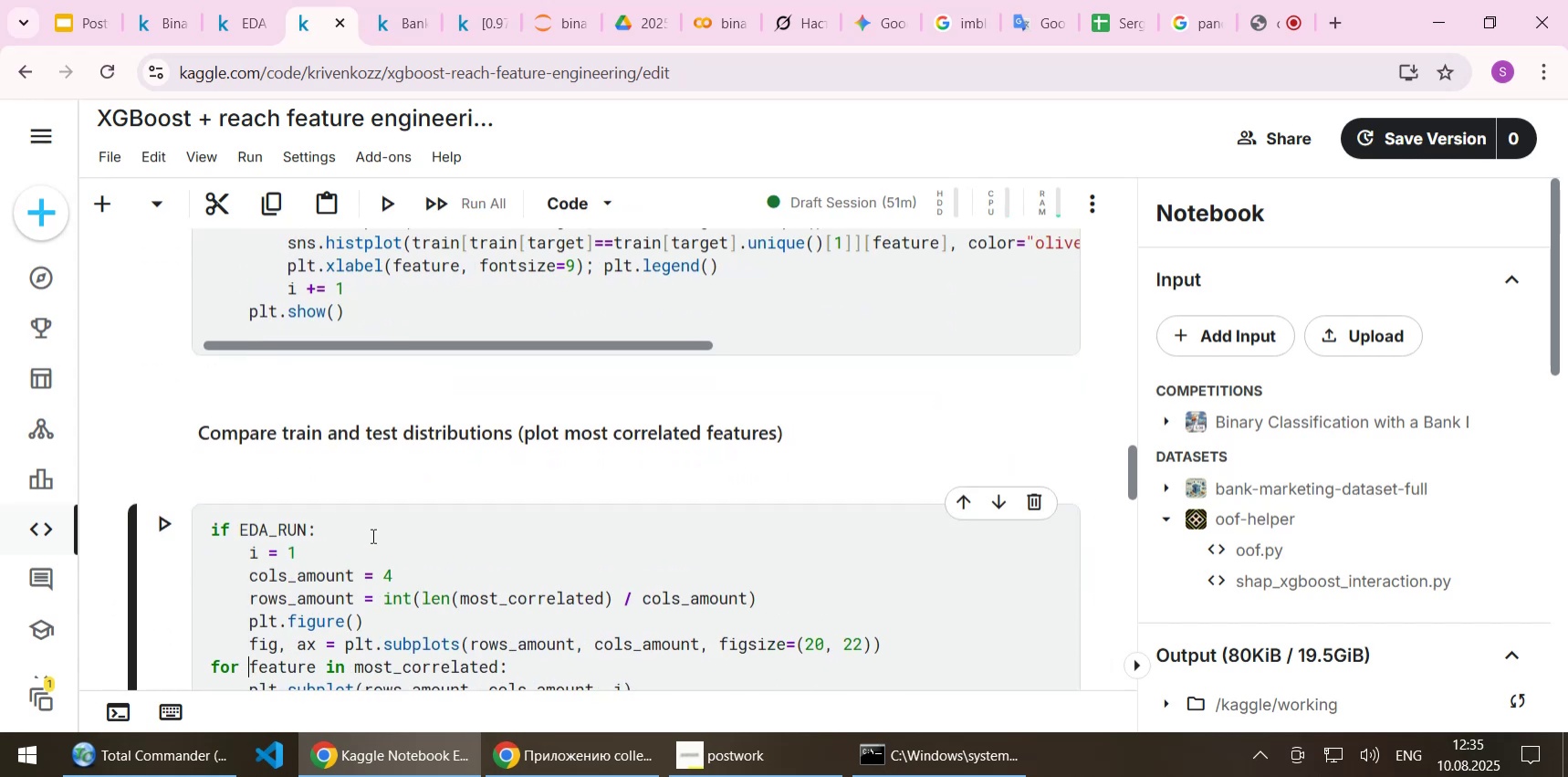 
key(Tab)
 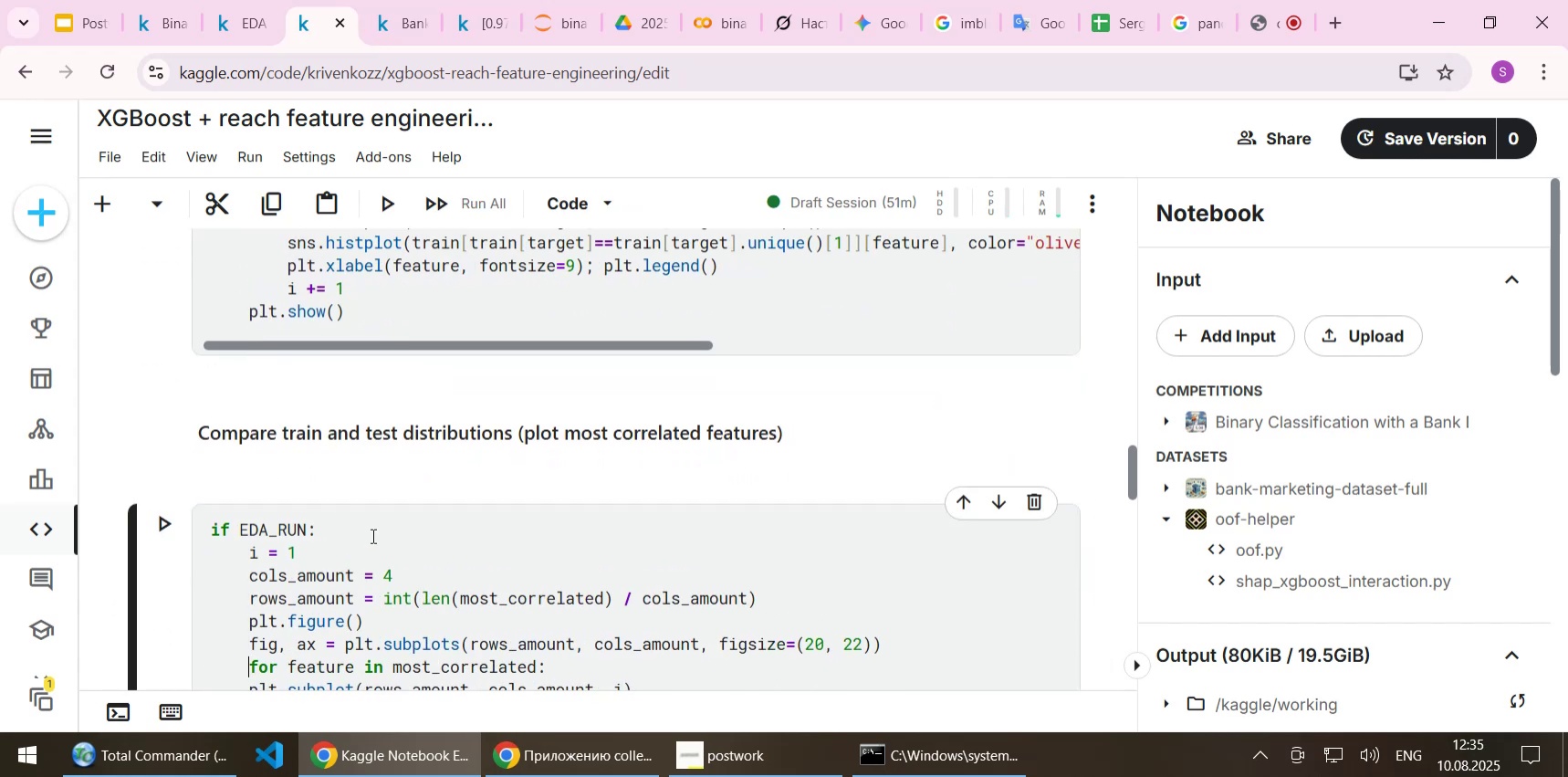 
key(ArrowDown)
 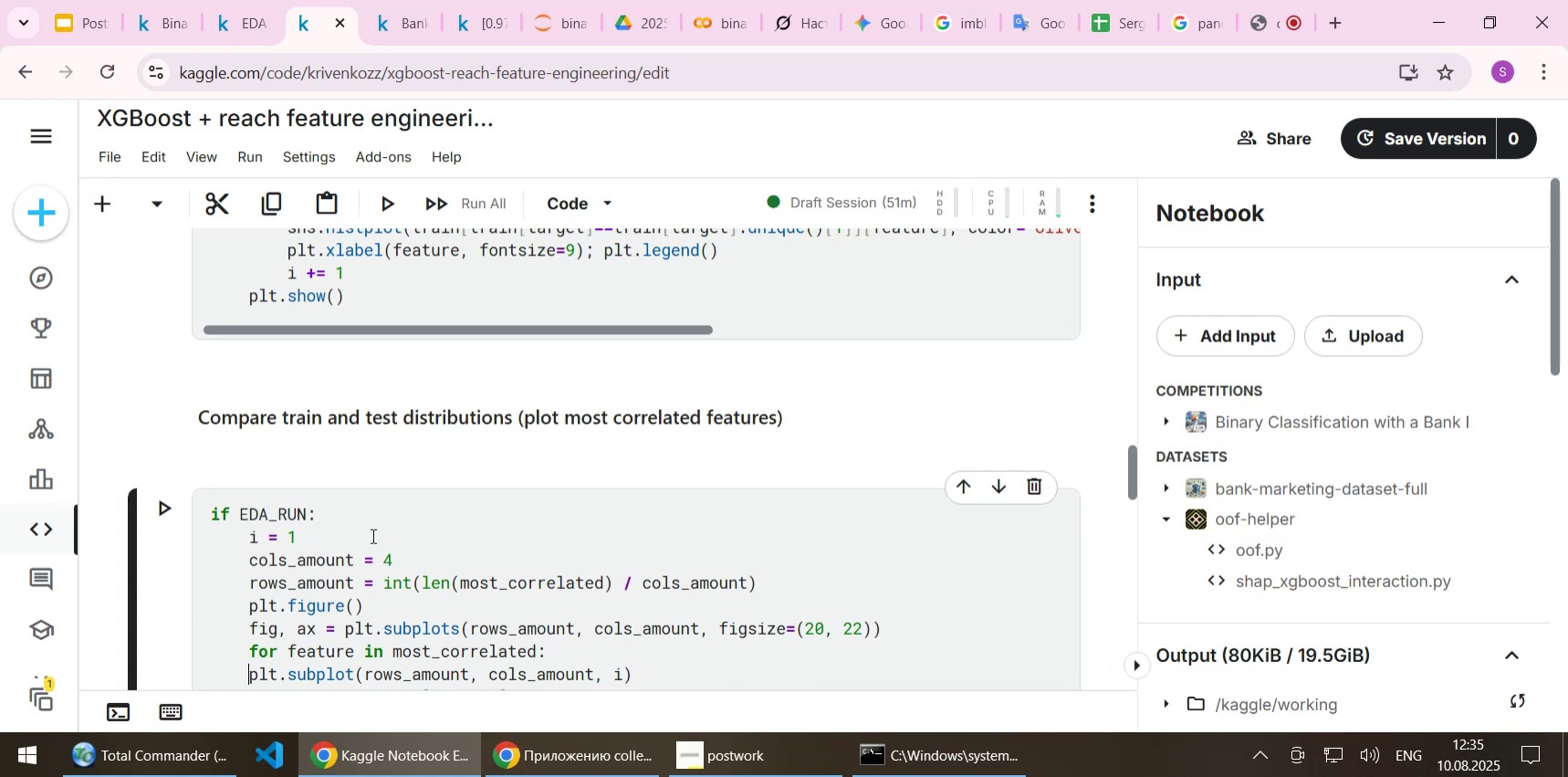 
key(Tab)
 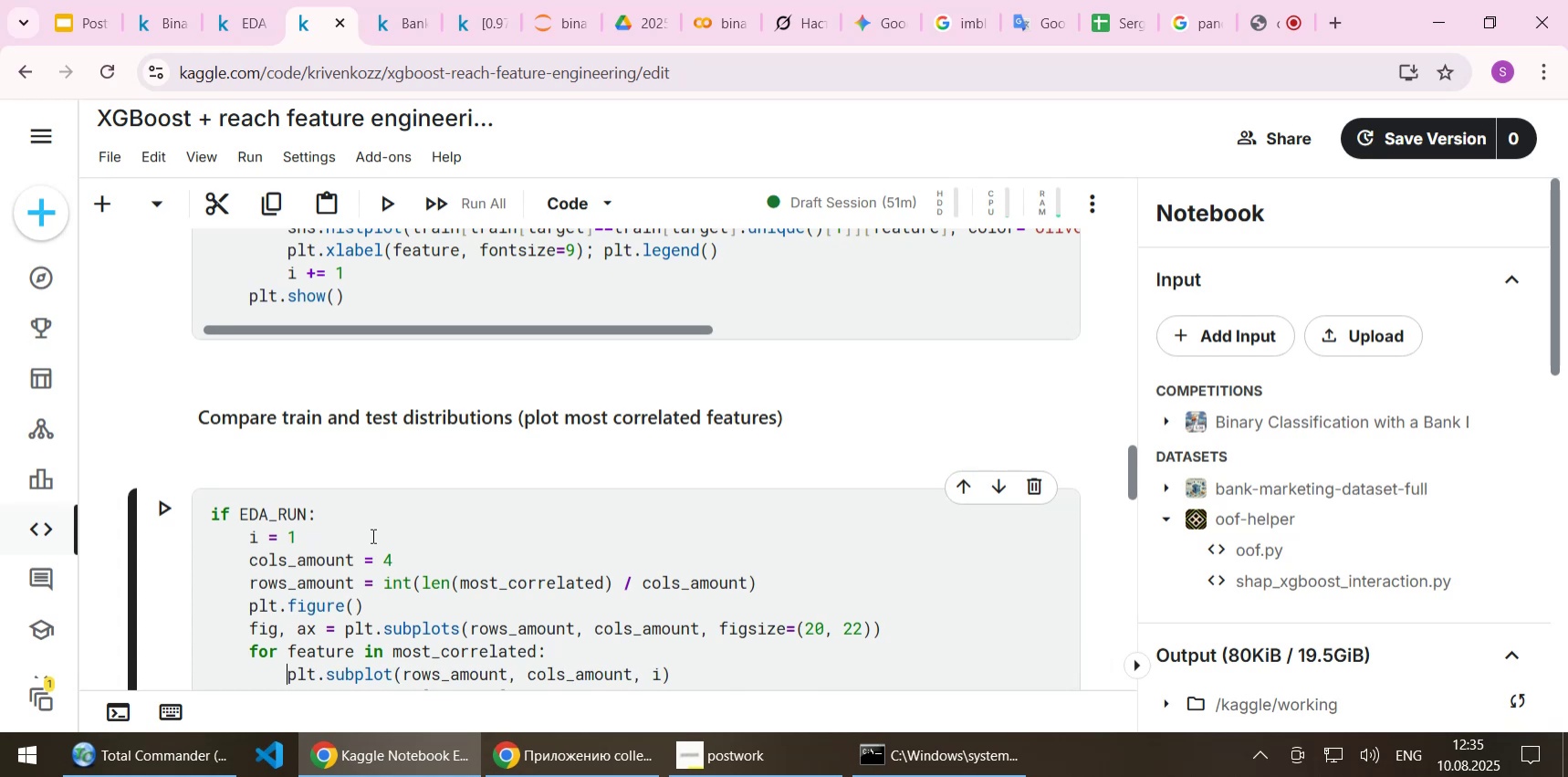 
key(ArrowDown)
 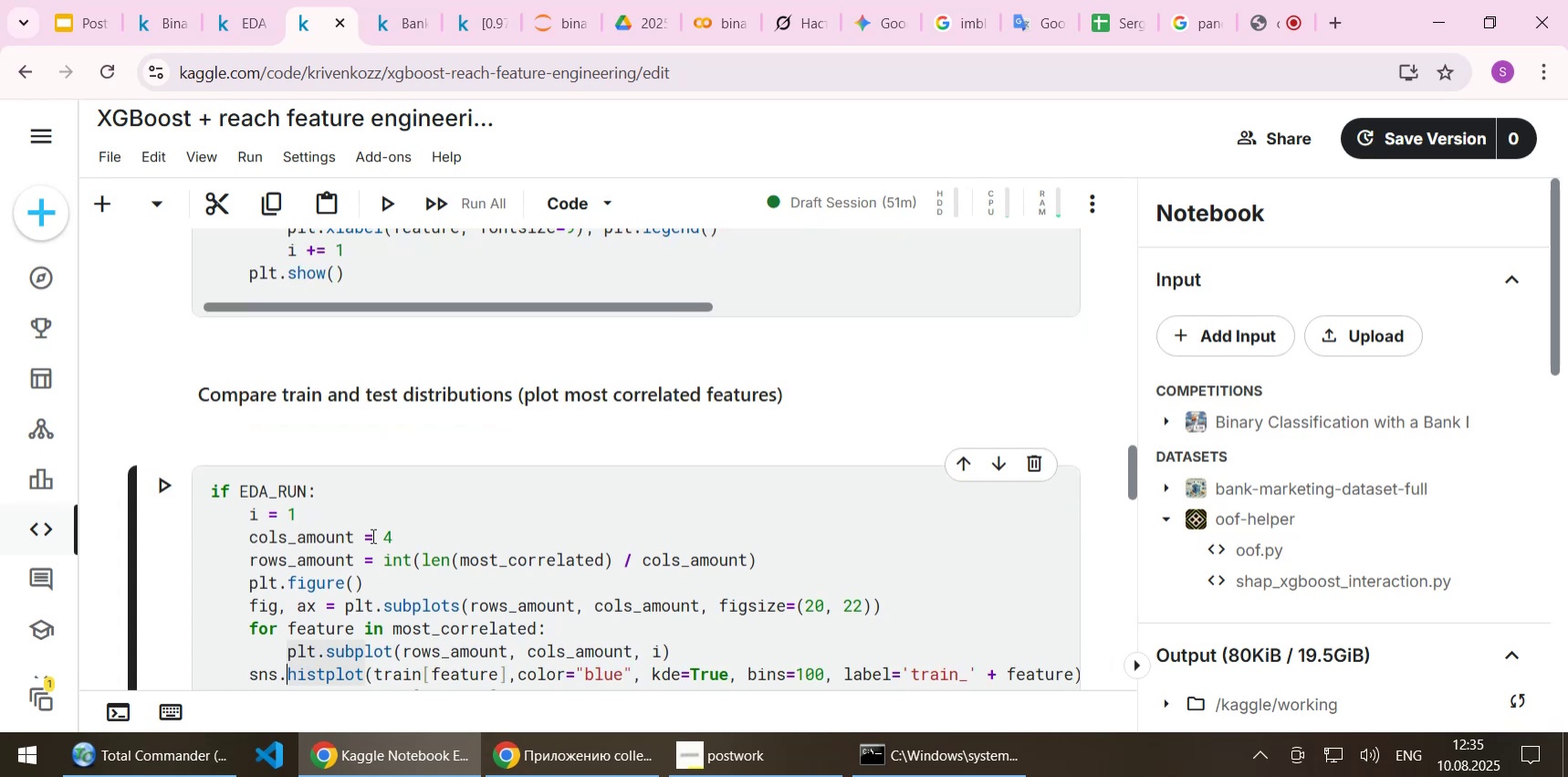 
key(ArrowDown)
 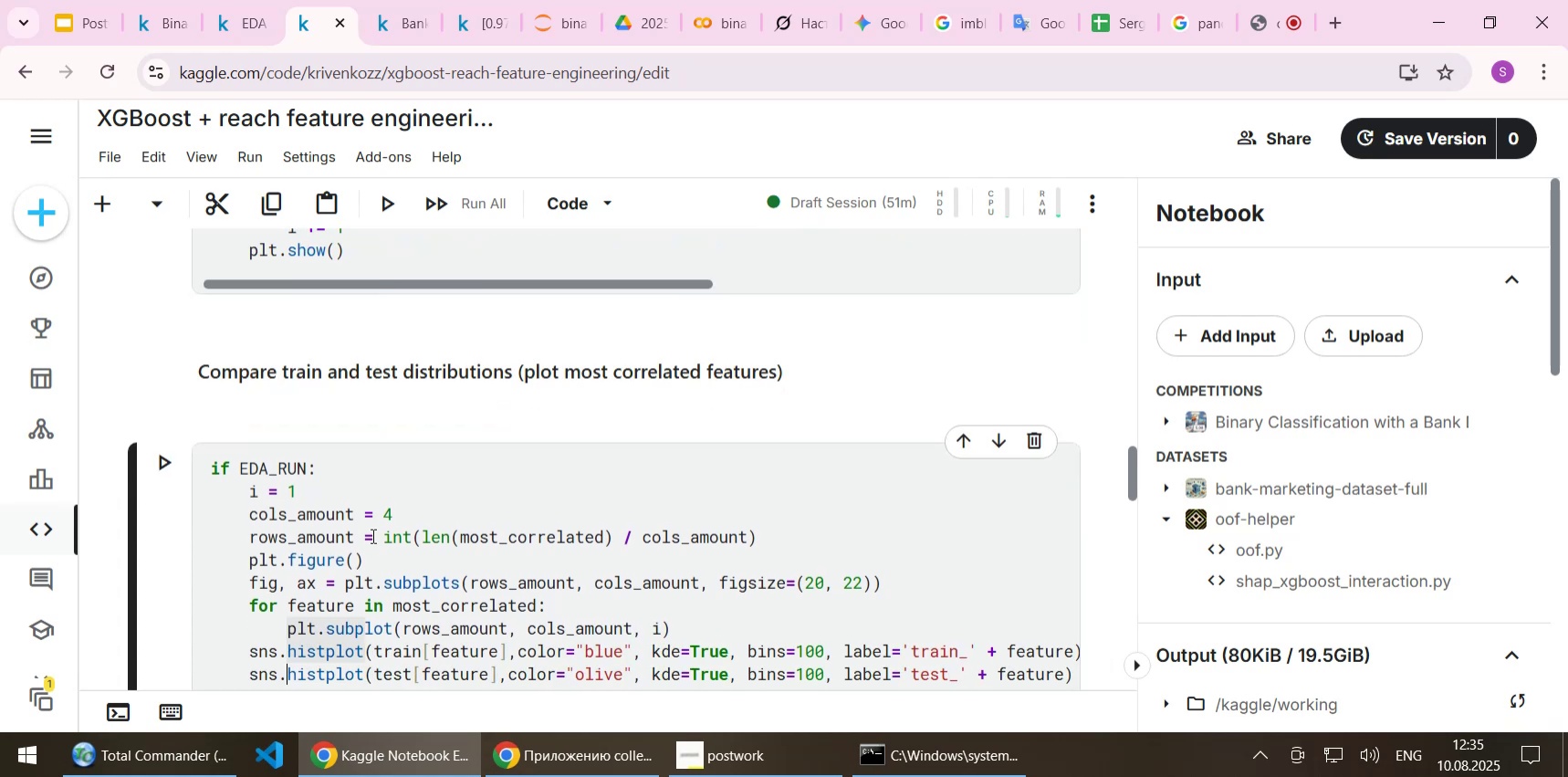 
key(ArrowDown)
 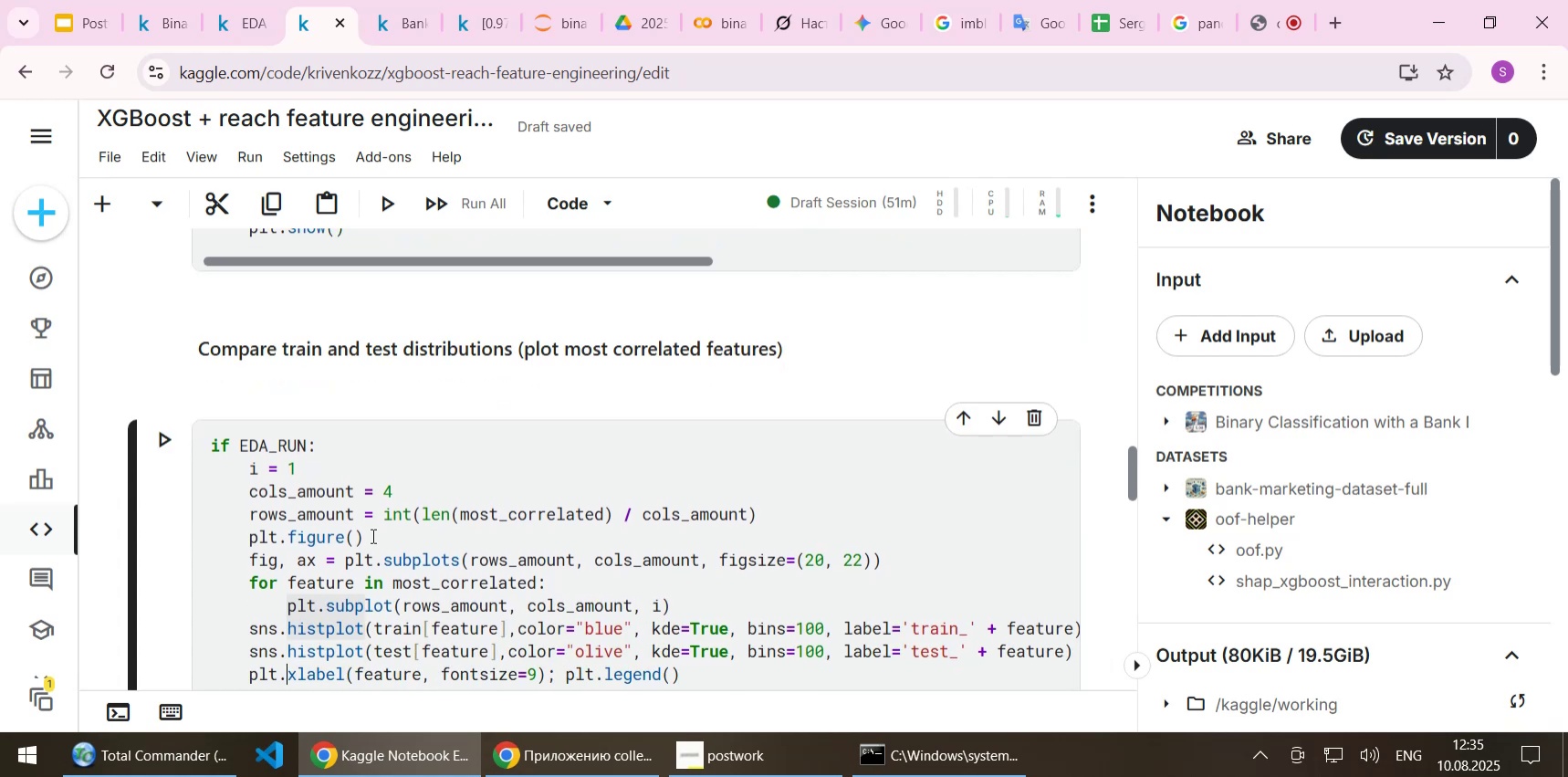 
key(ArrowDown)
 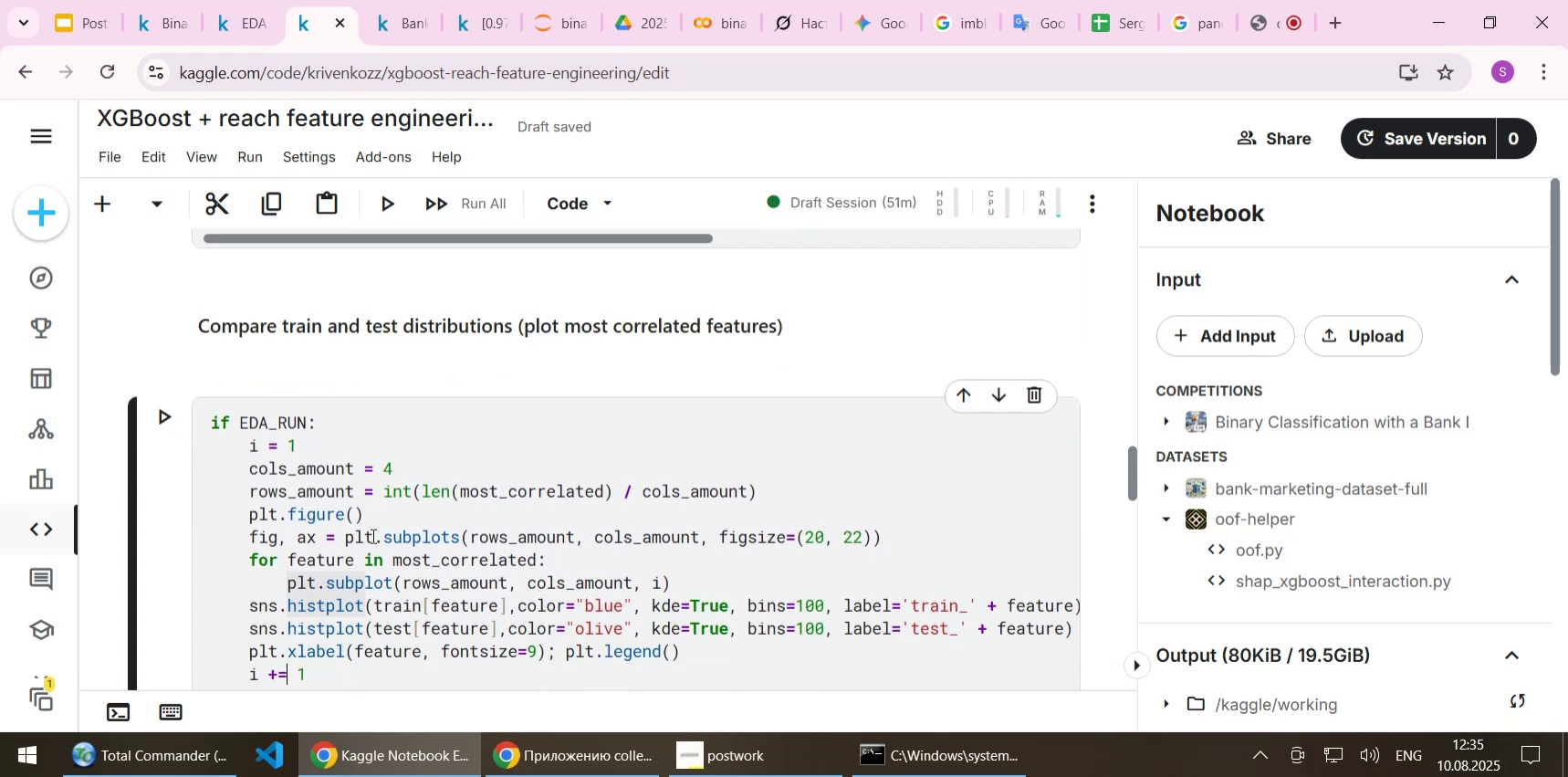 
key(ArrowDown)
 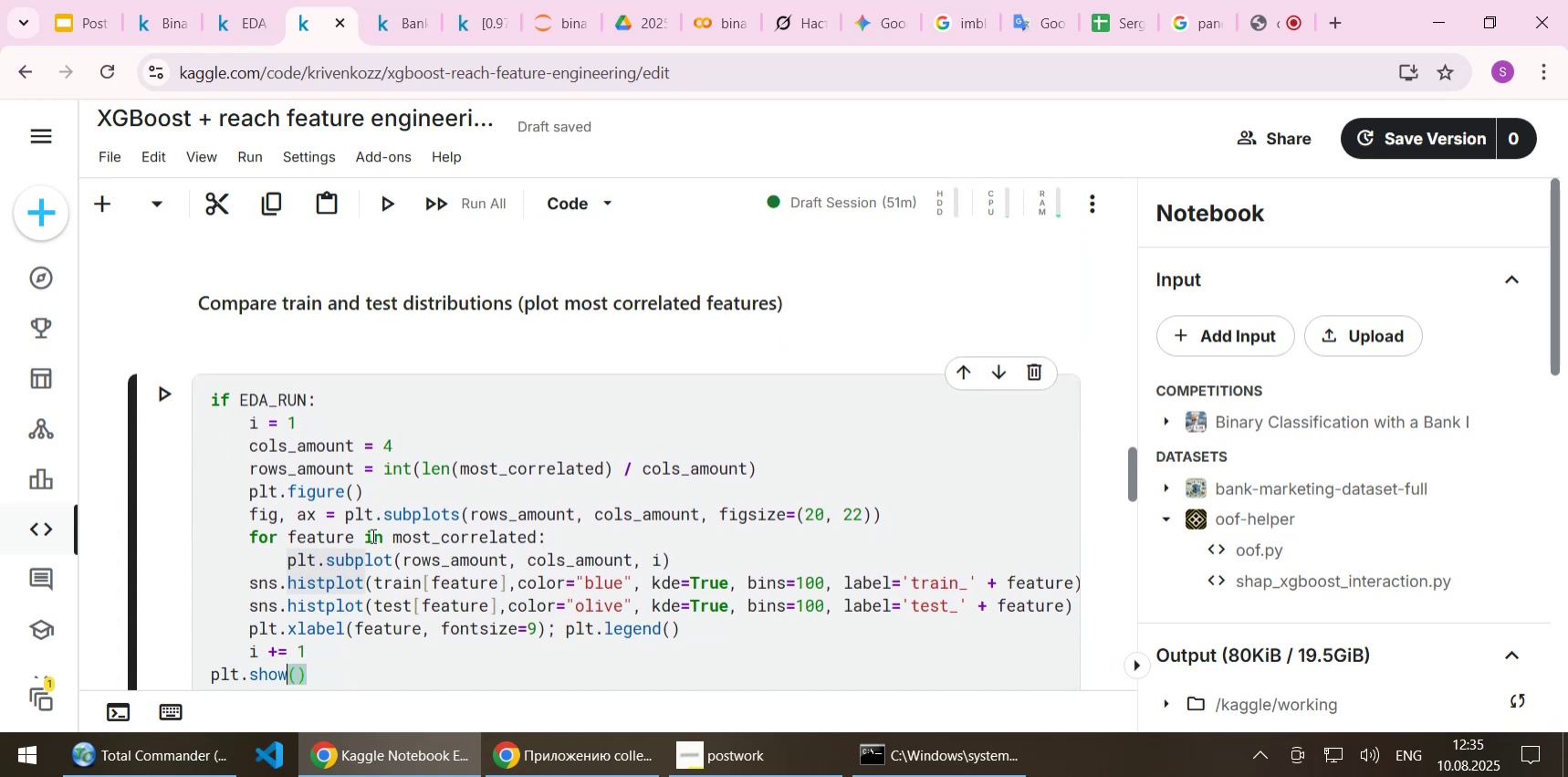 
key(ArrowUp)
 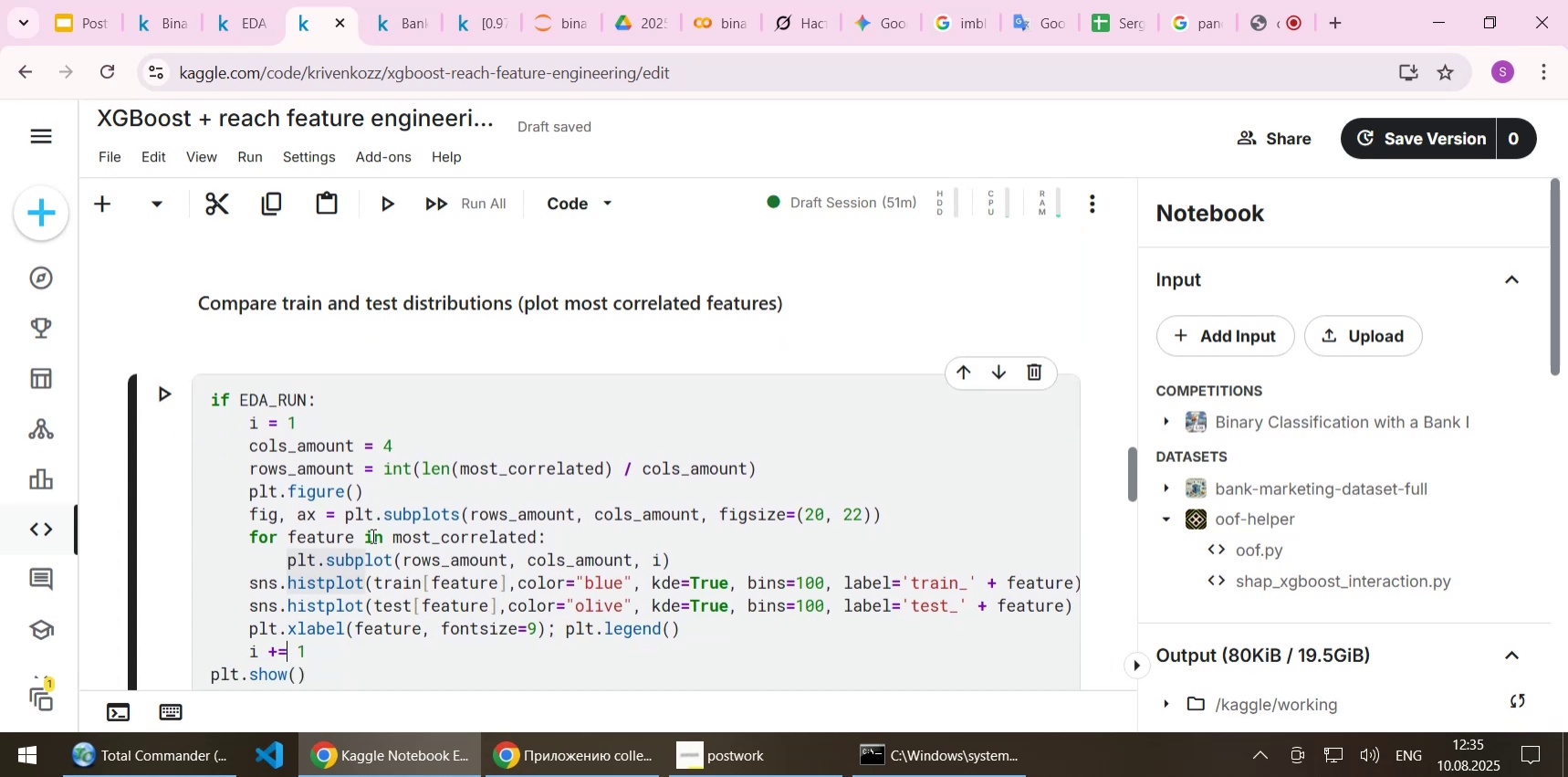 
key(ArrowUp)
 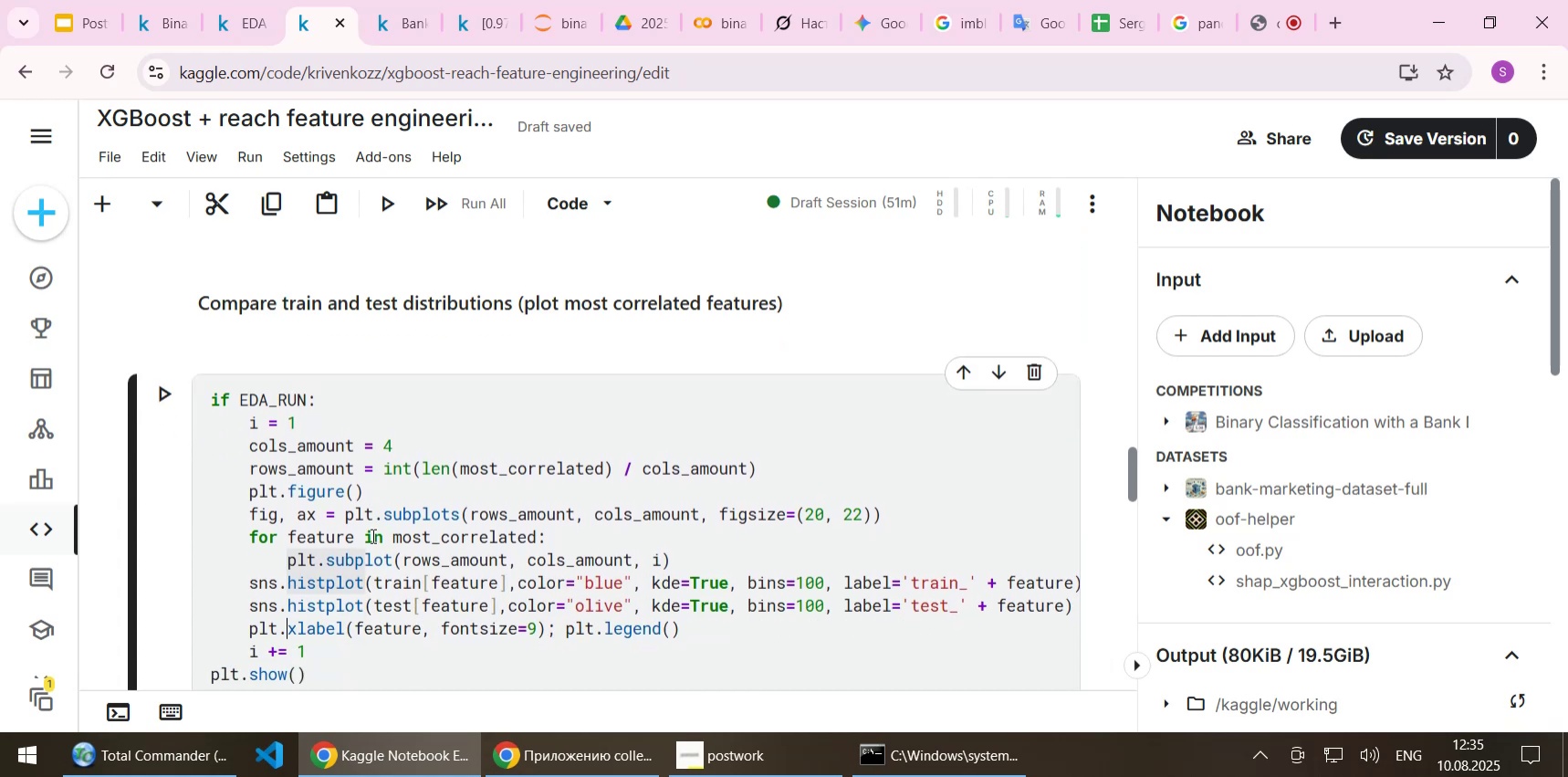 
key(ArrowUp)
 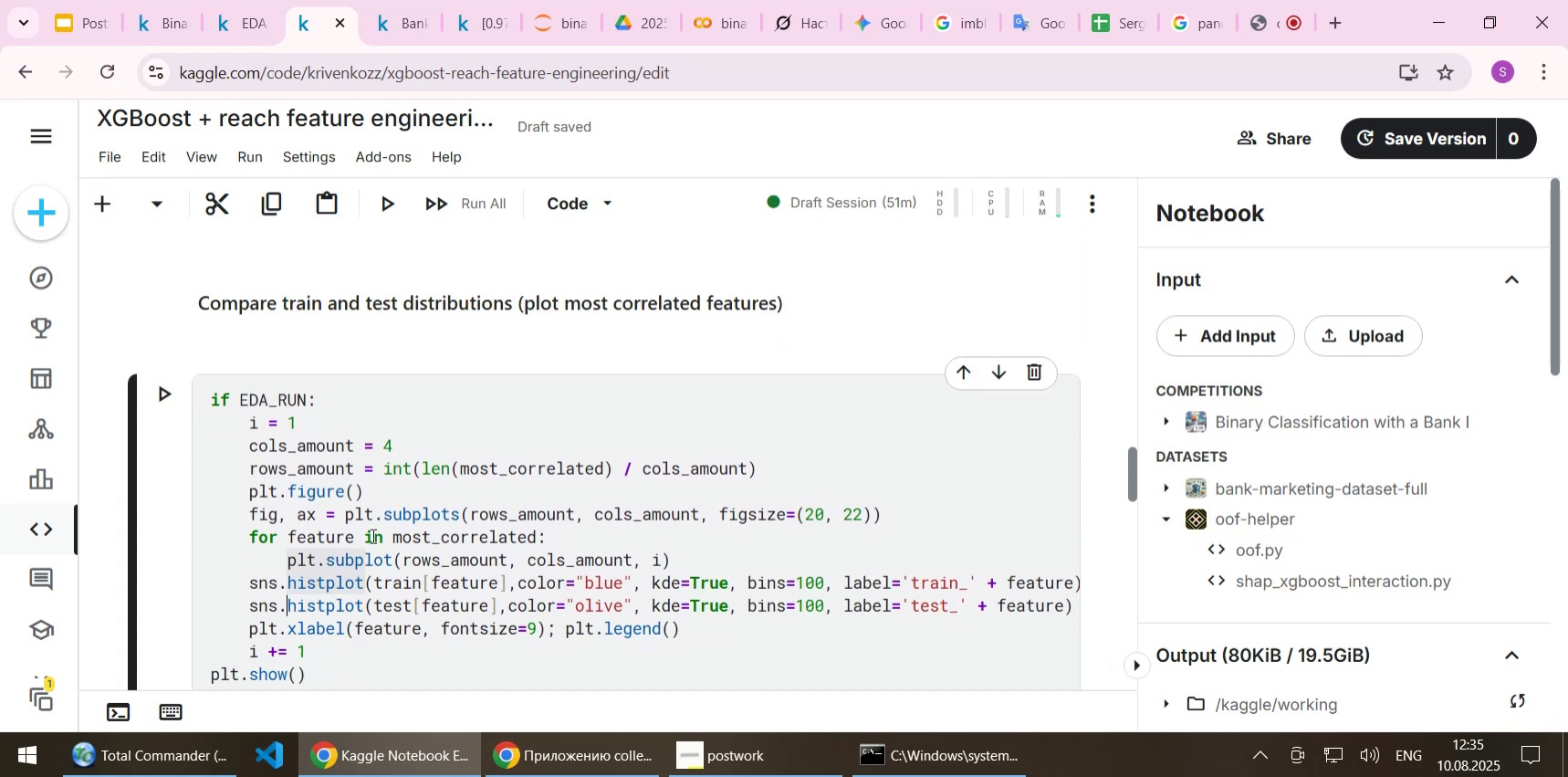 
key(ArrowUp)
 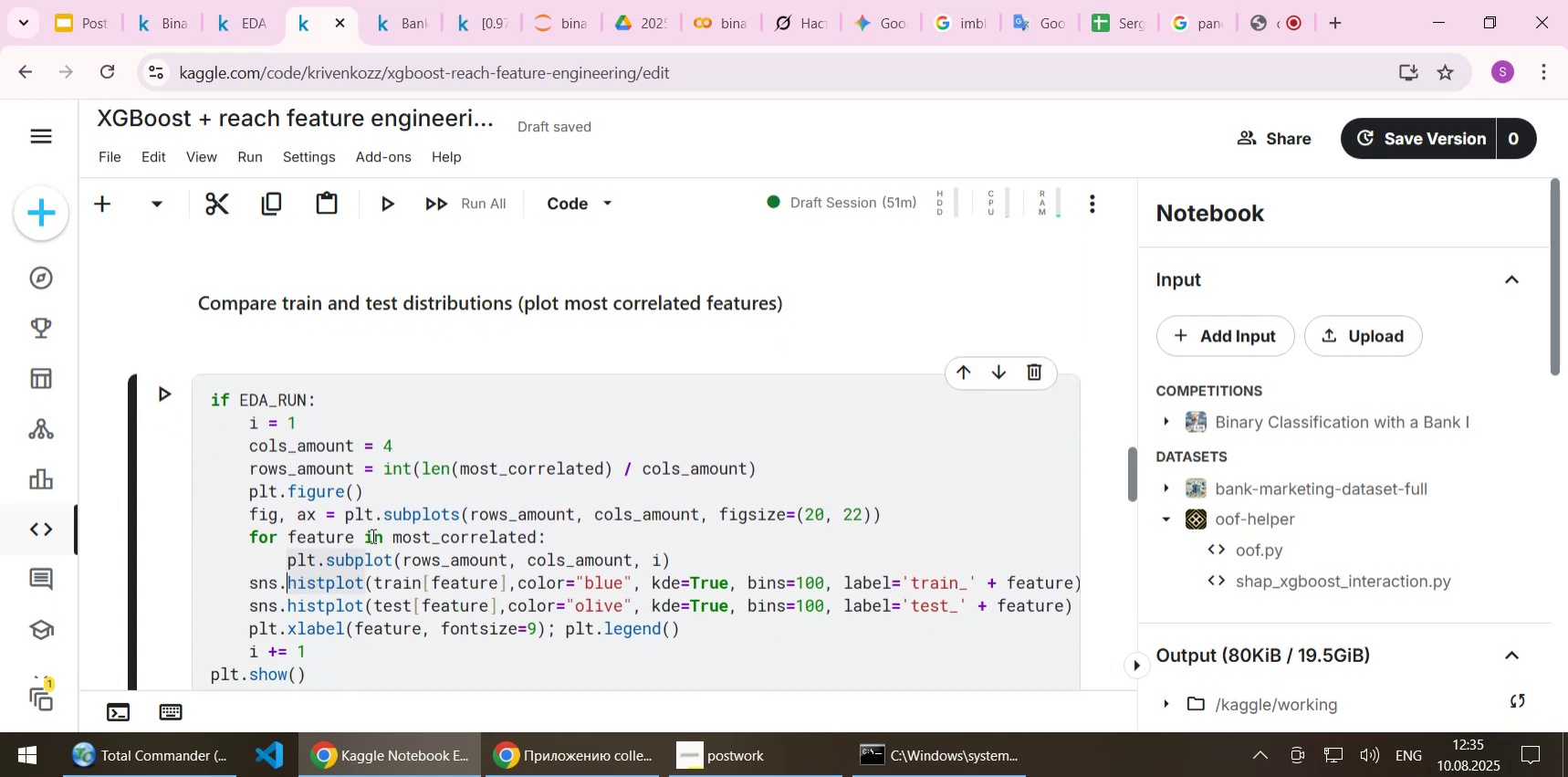 
key(Home)
 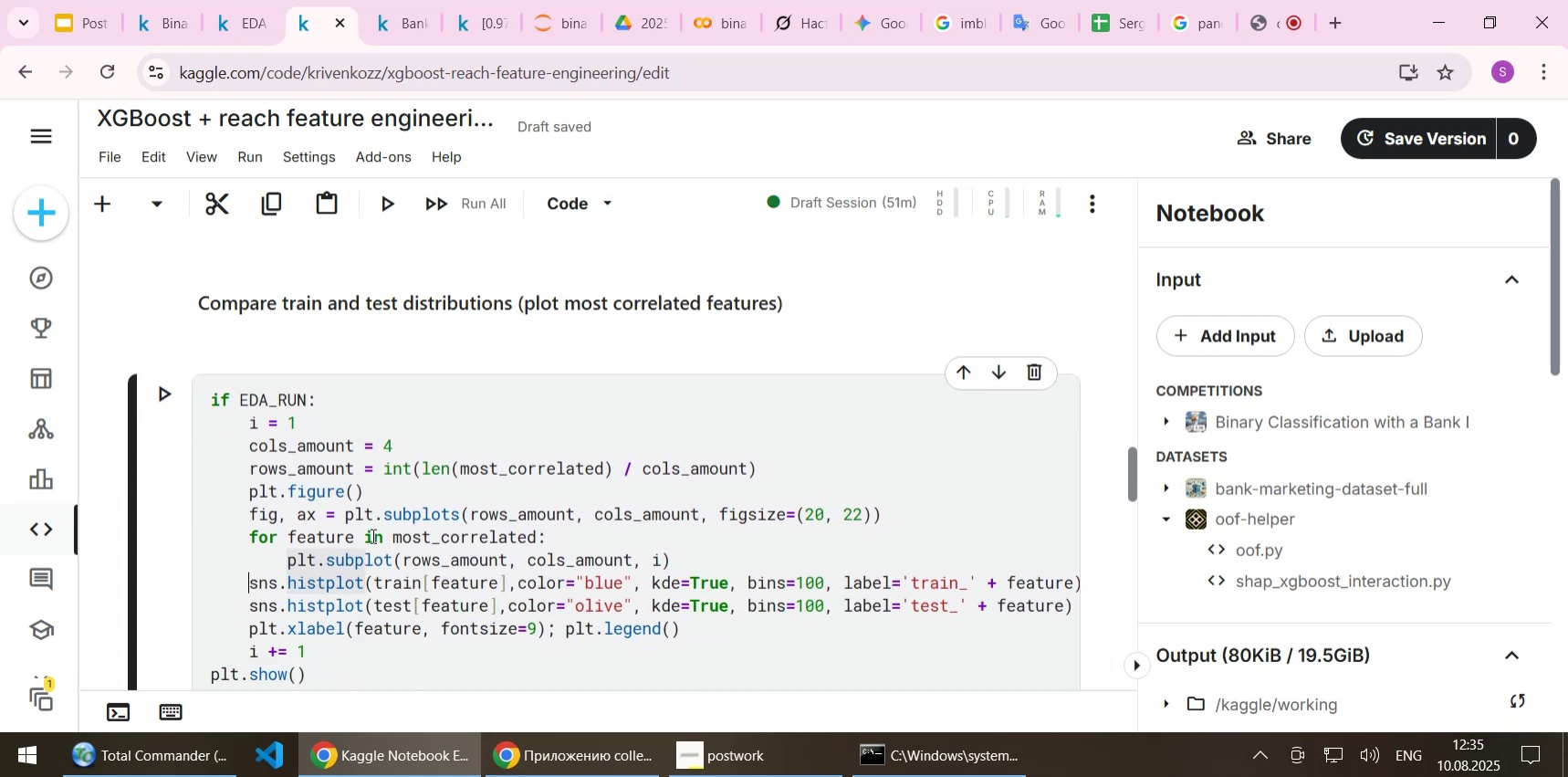 
key(Tab)
 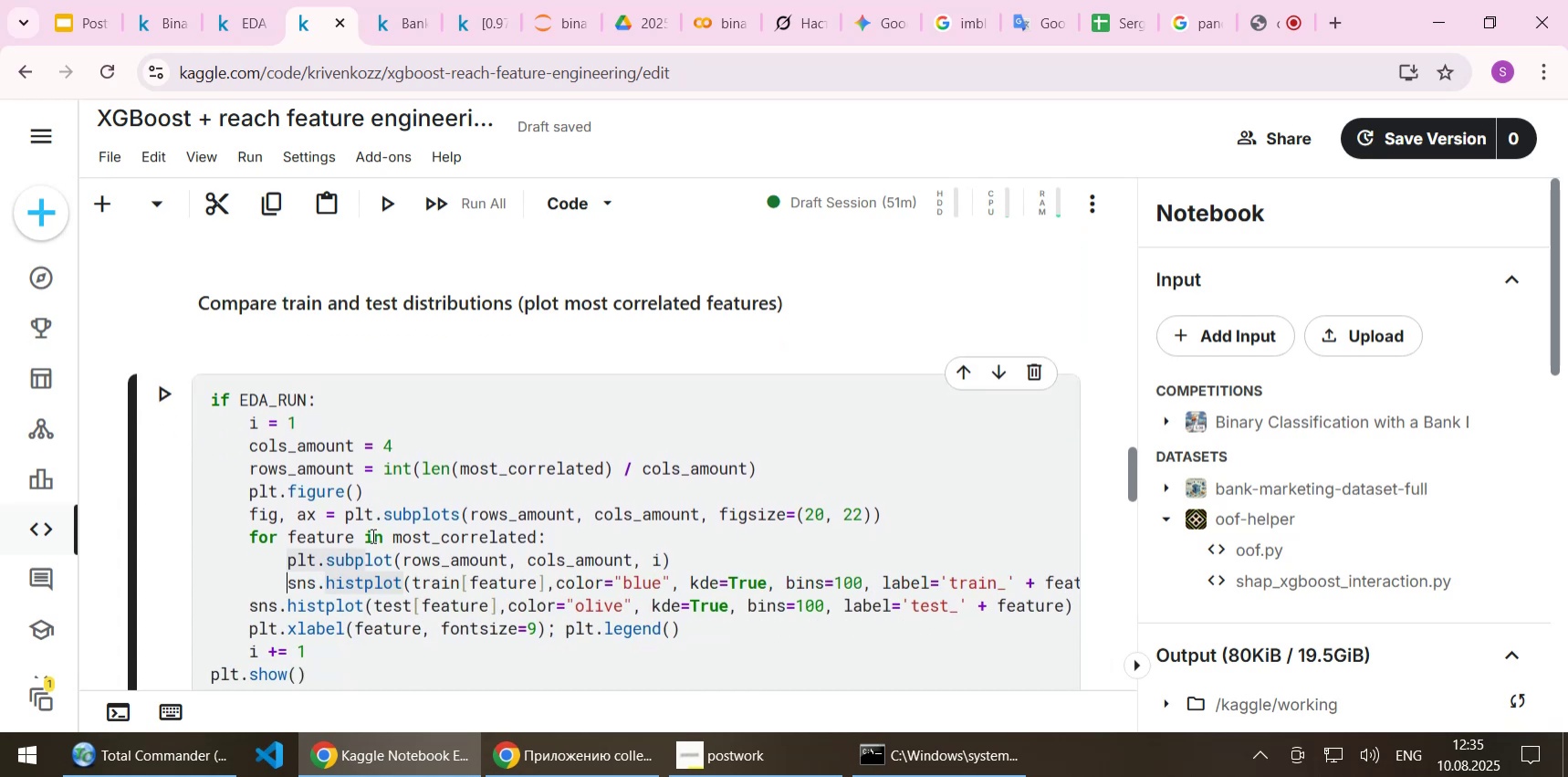 
key(ArrowDown)
 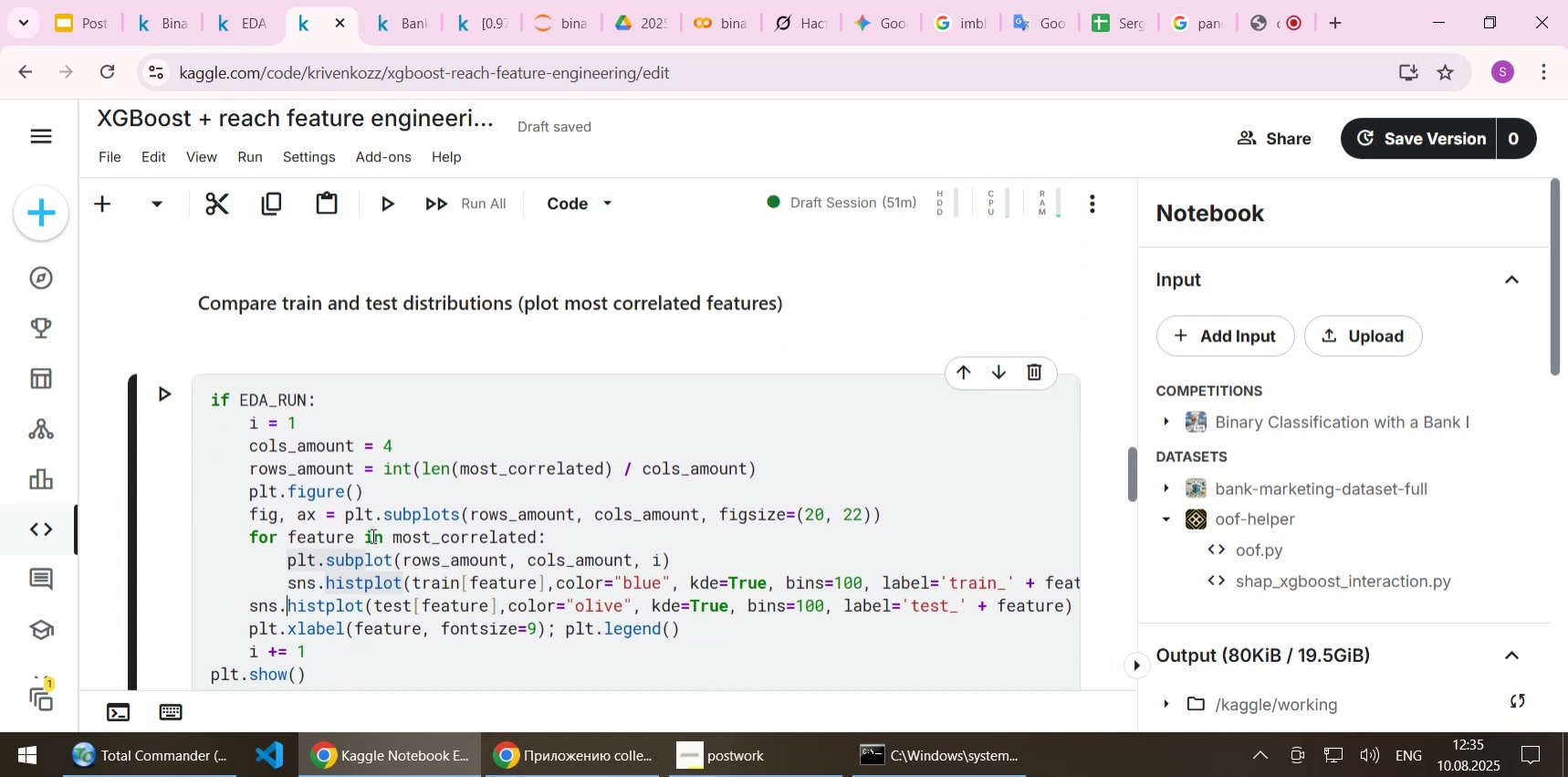 
key(Home)
 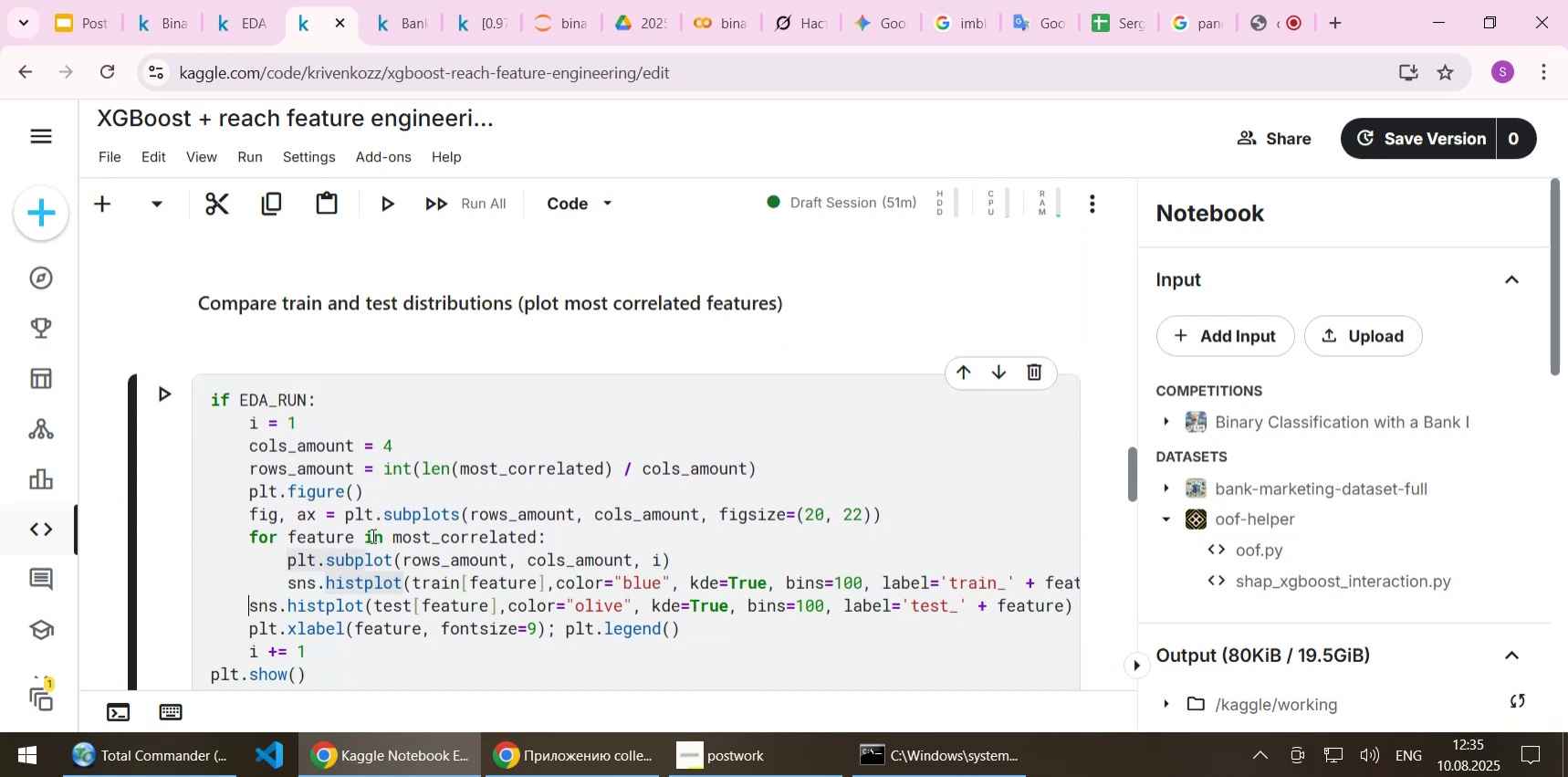 
key(Tab)
 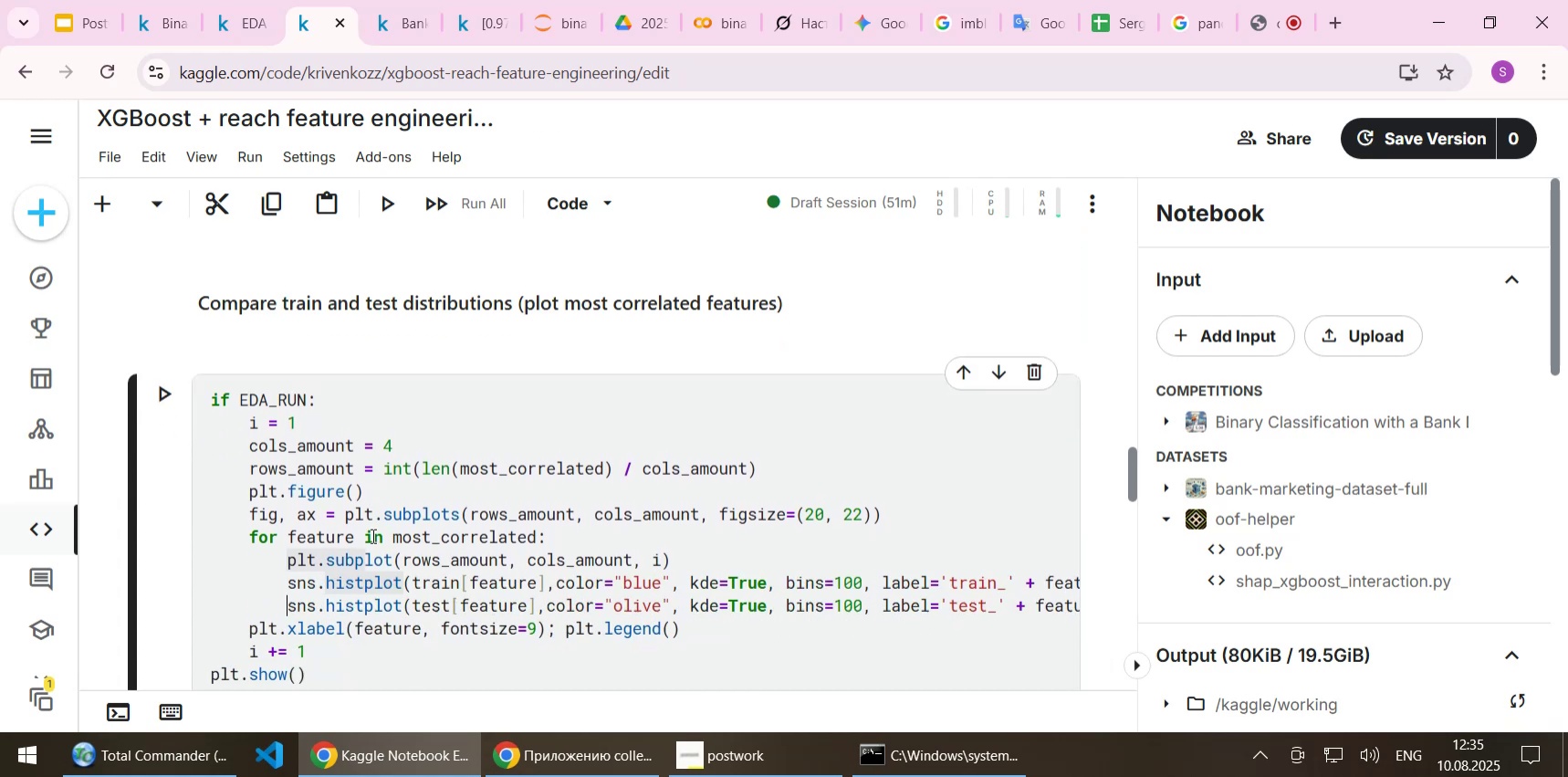 
key(ArrowDown)
 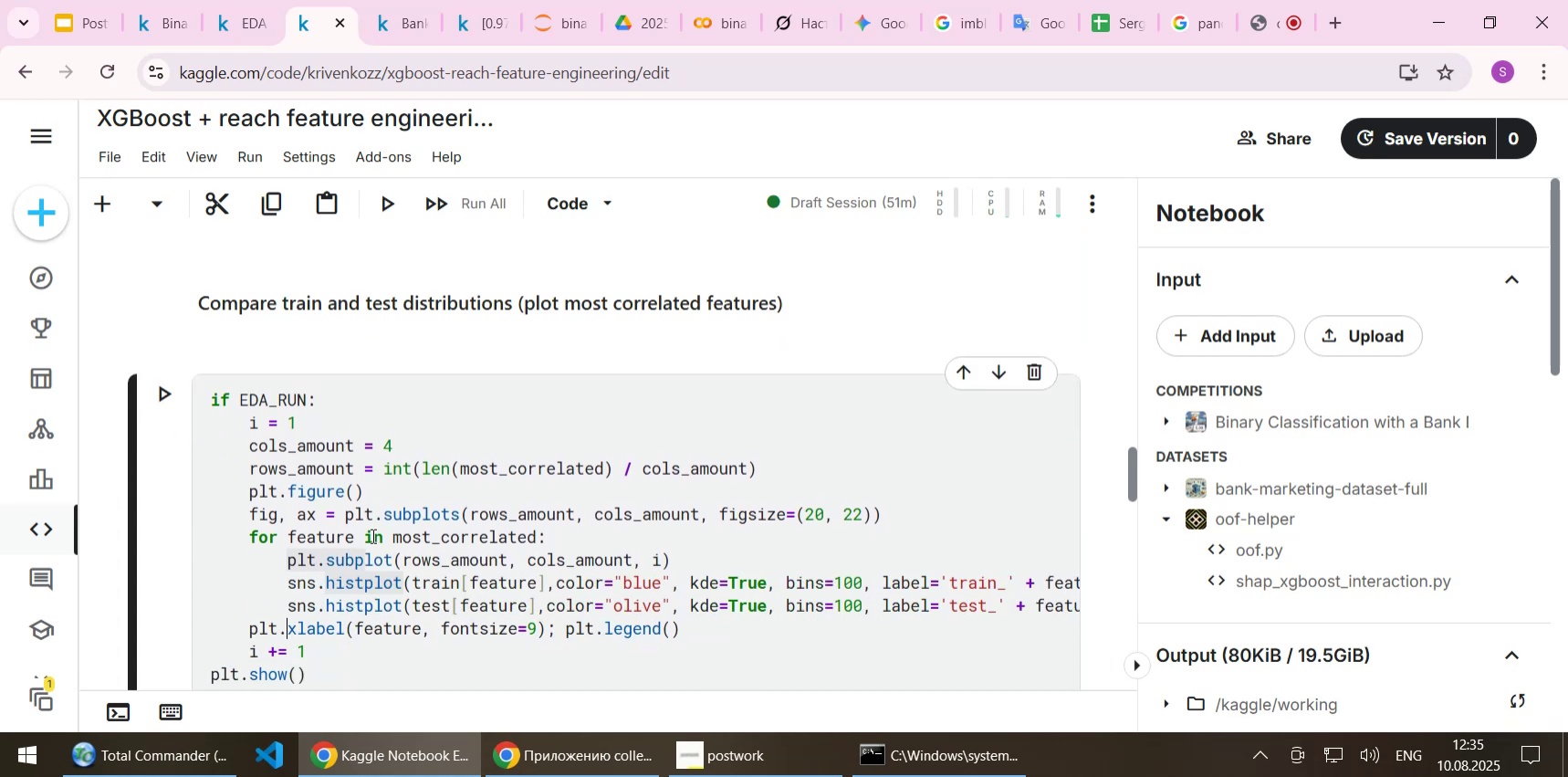 
key(Home)
 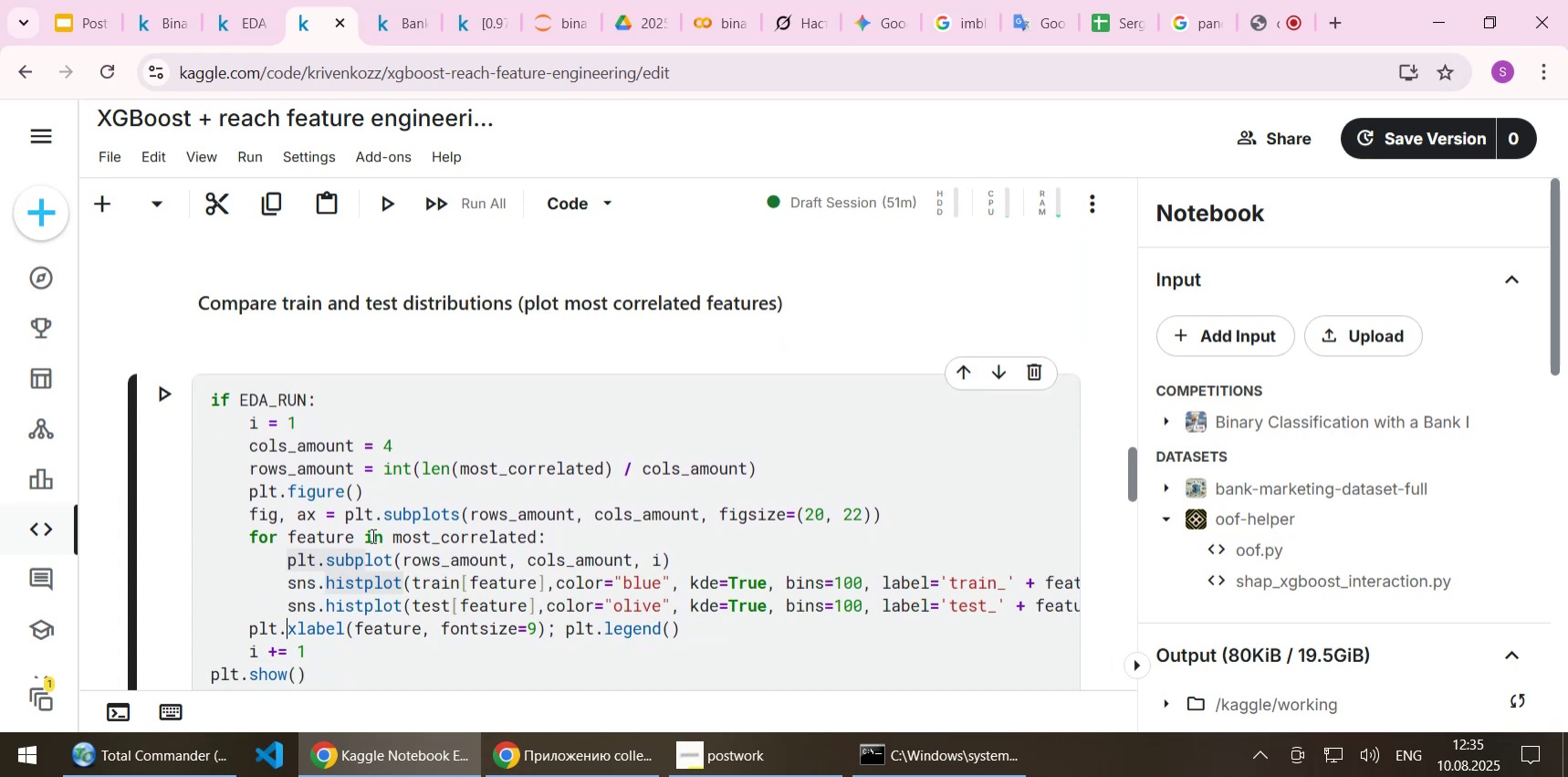 
key(Tab)
 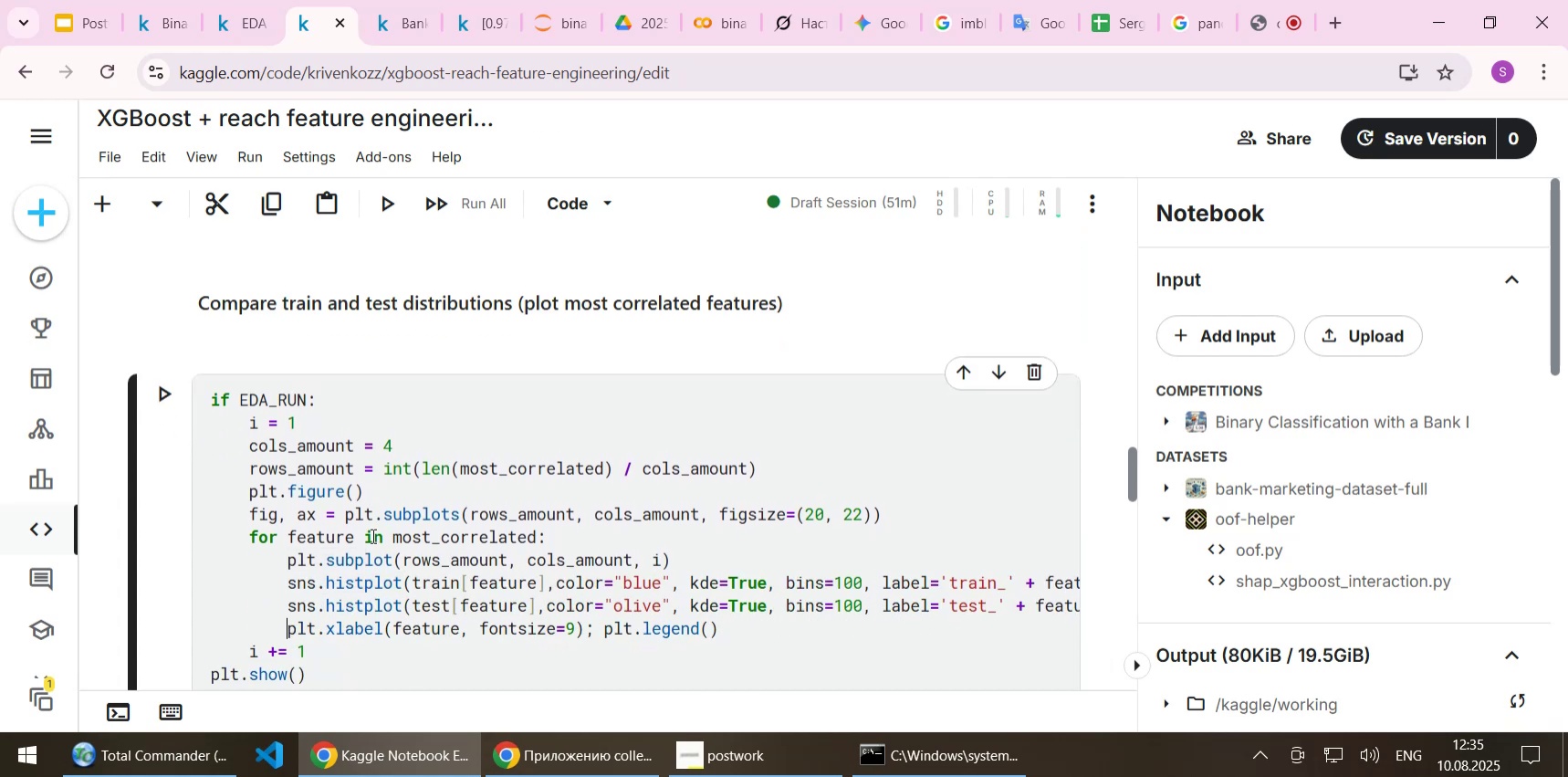 
key(ArrowDown)
 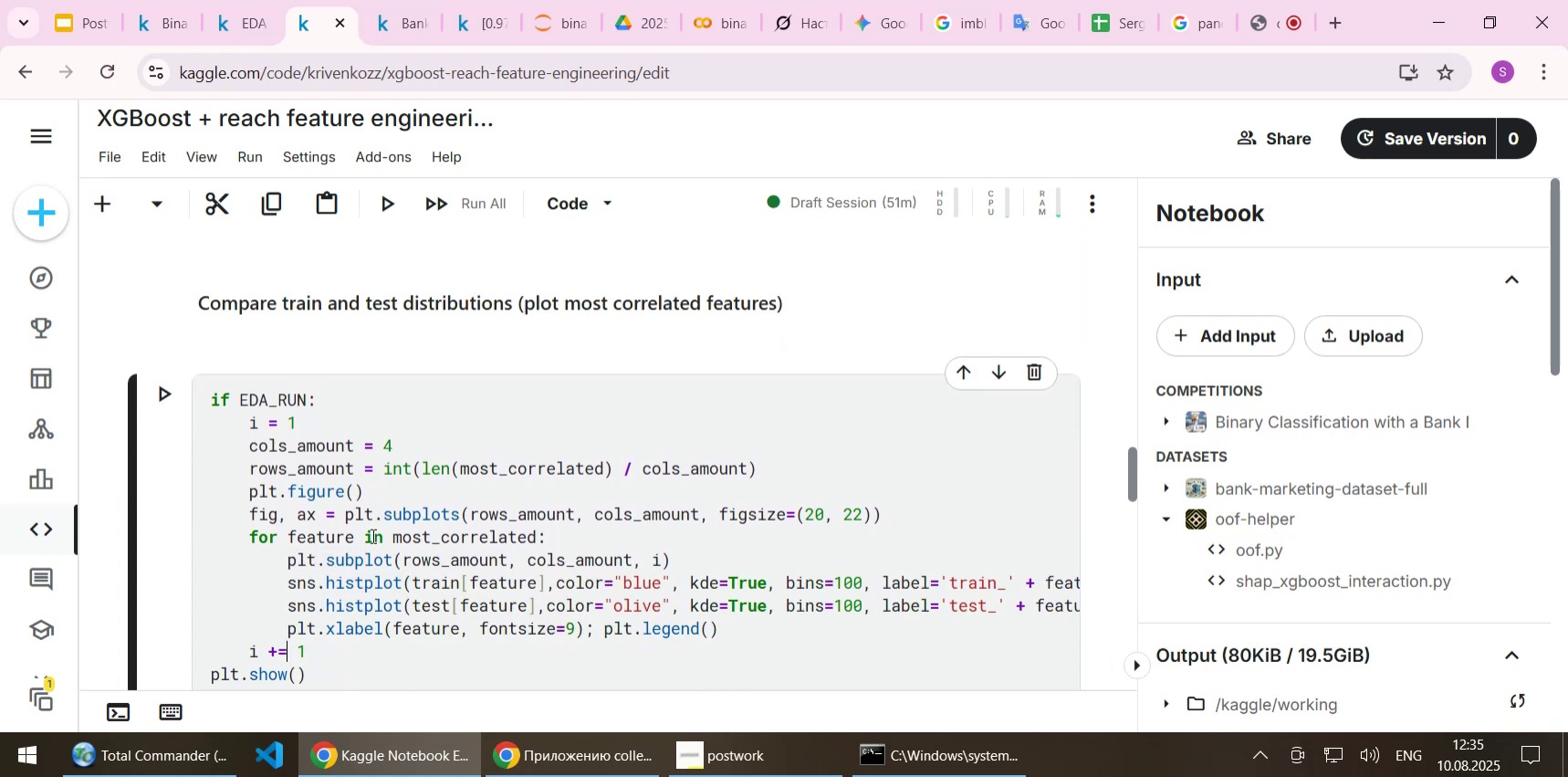 
key(Home)
 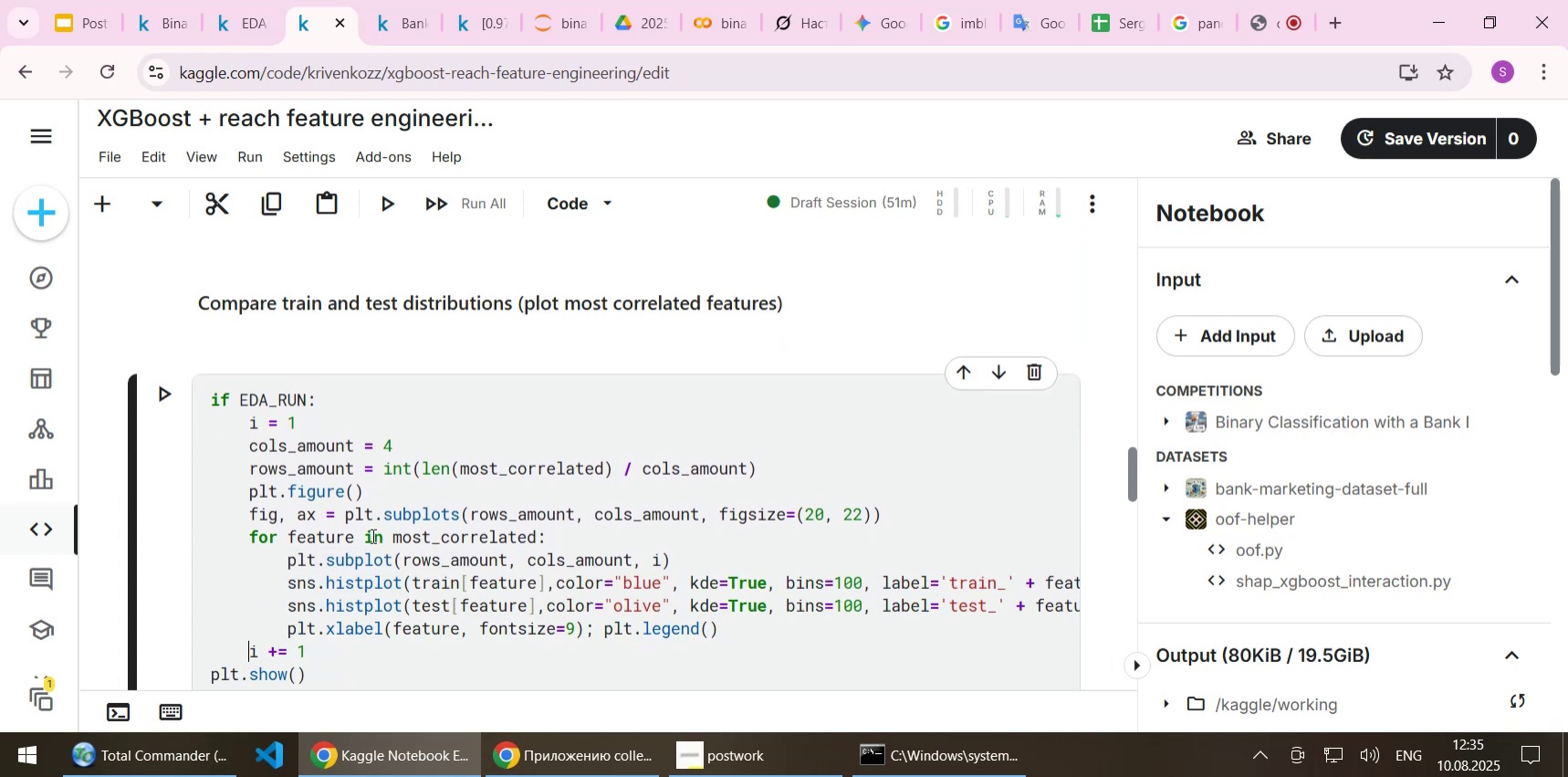 
key(Tab)
 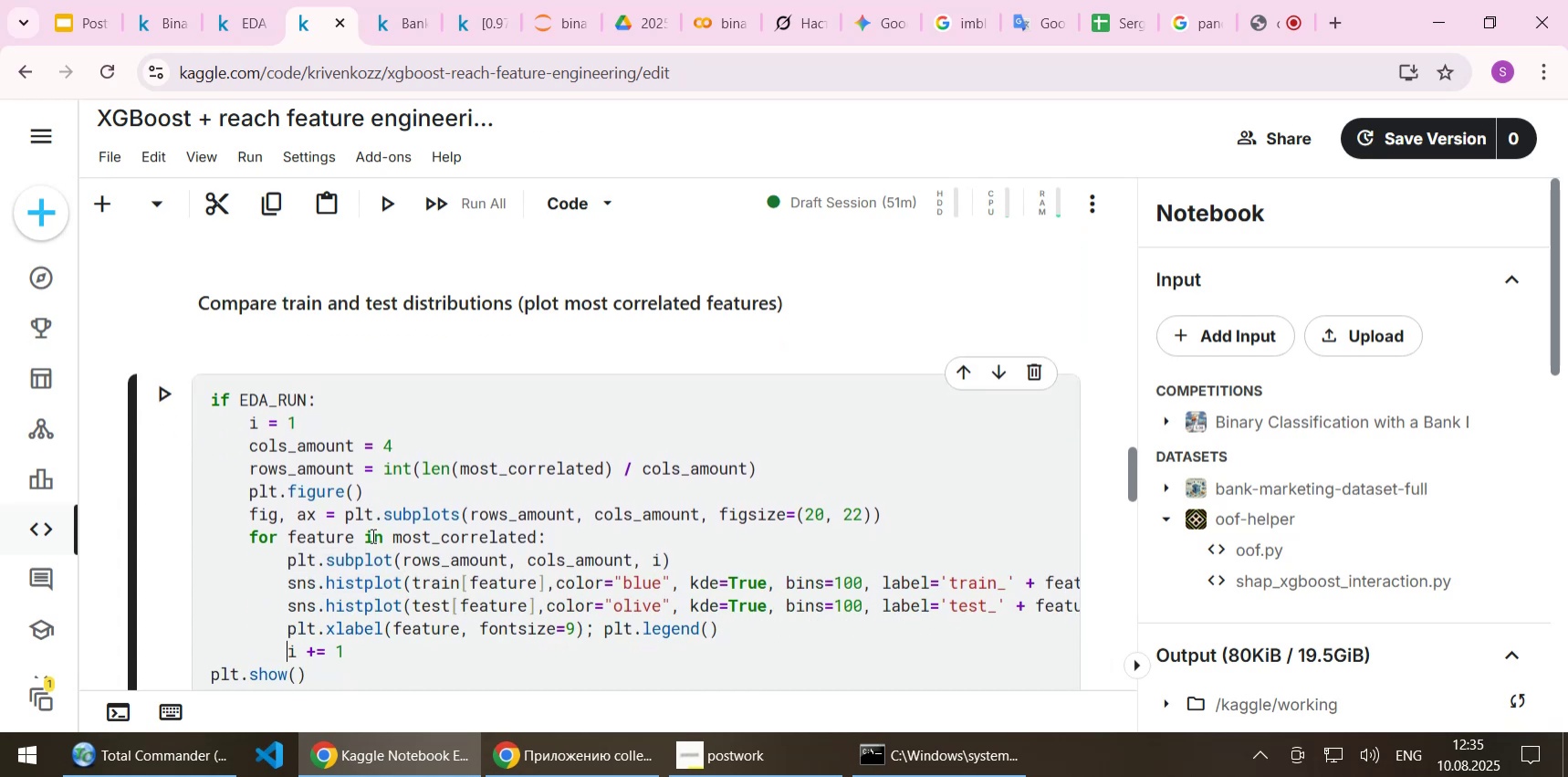 
key(ArrowDown)
 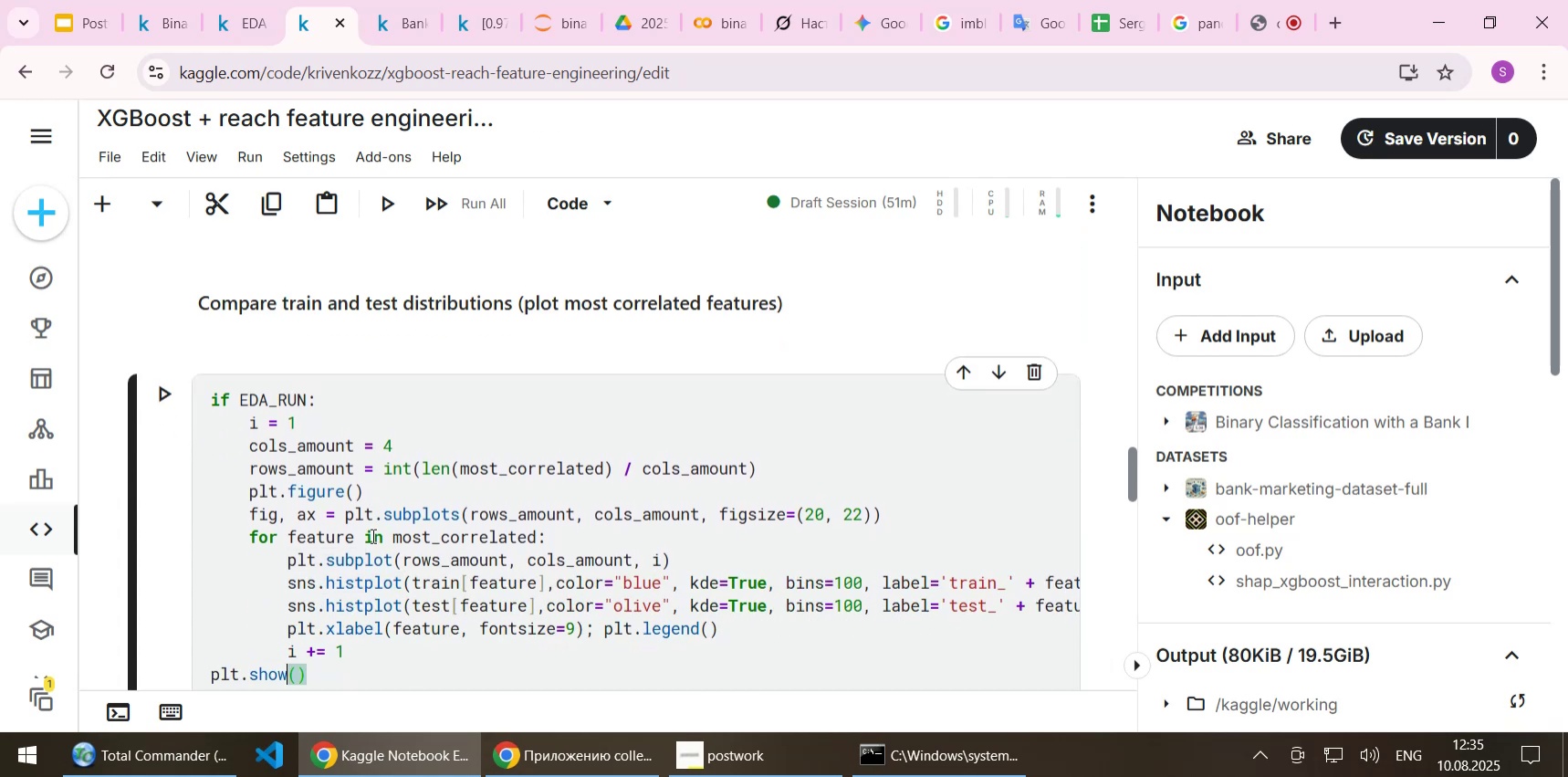 
key(Home)
 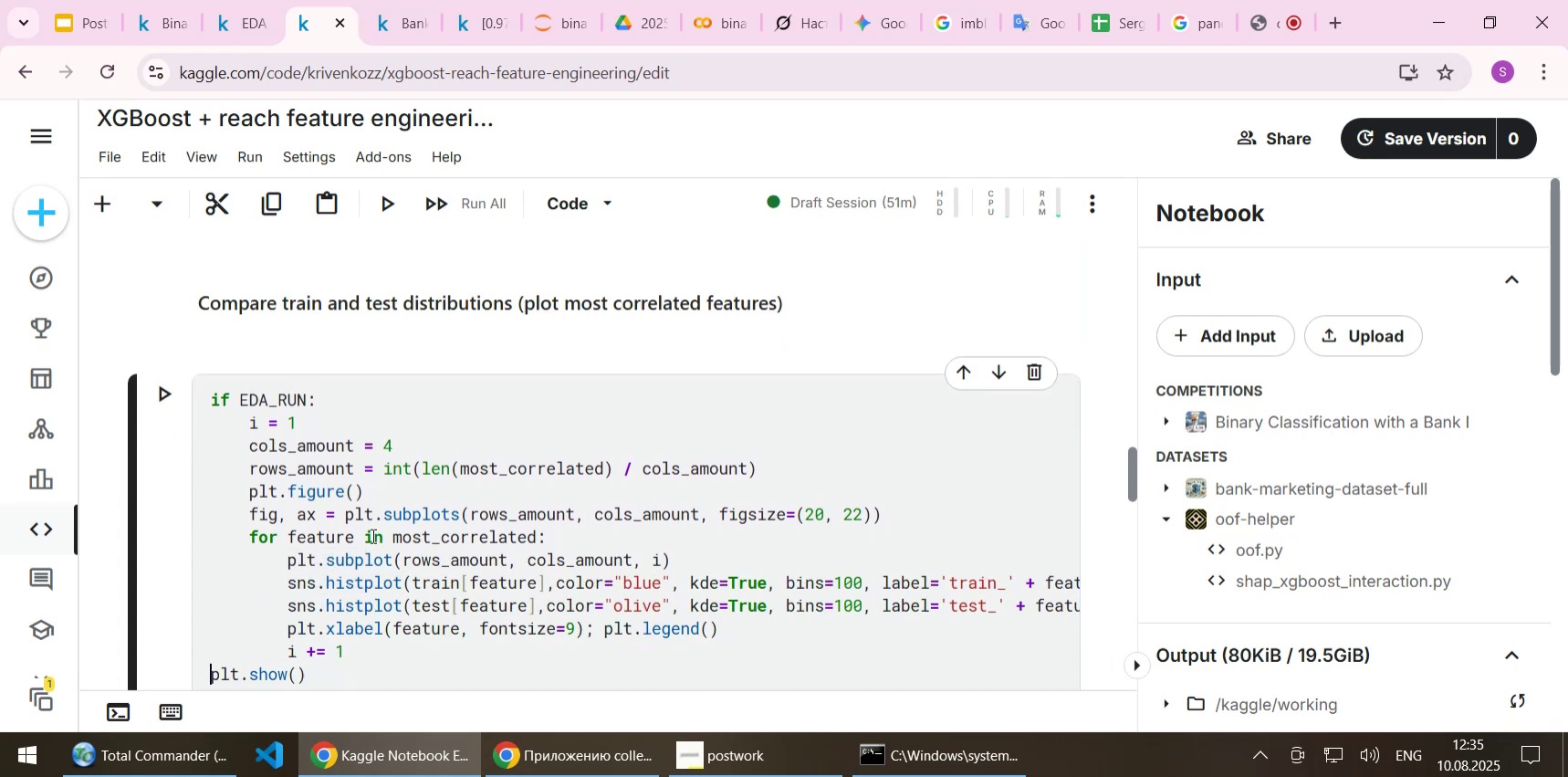 
key(Tab)
 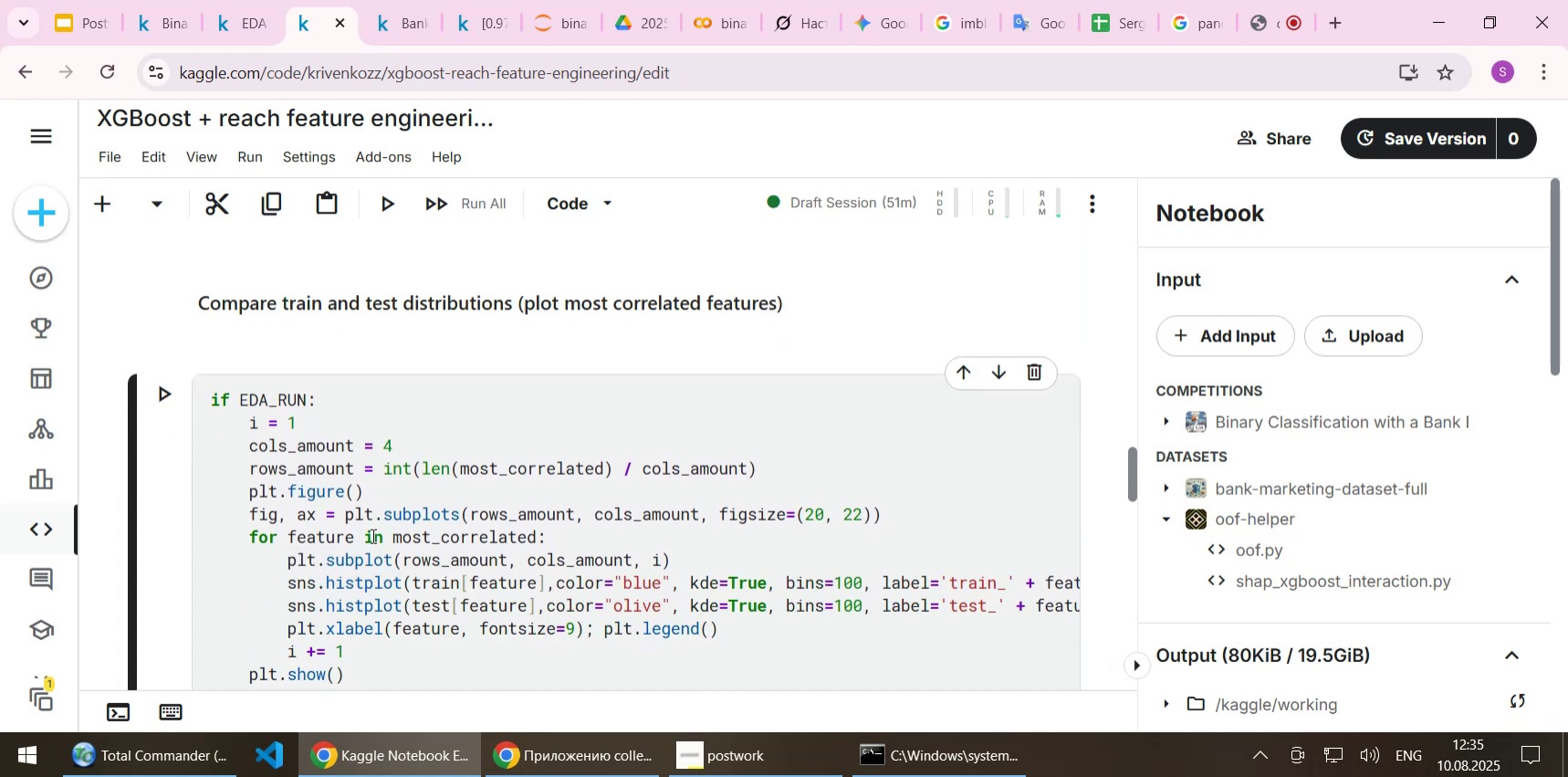 
scroll: coordinate [454, 520], scroll_direction: down, amount: 1.0
 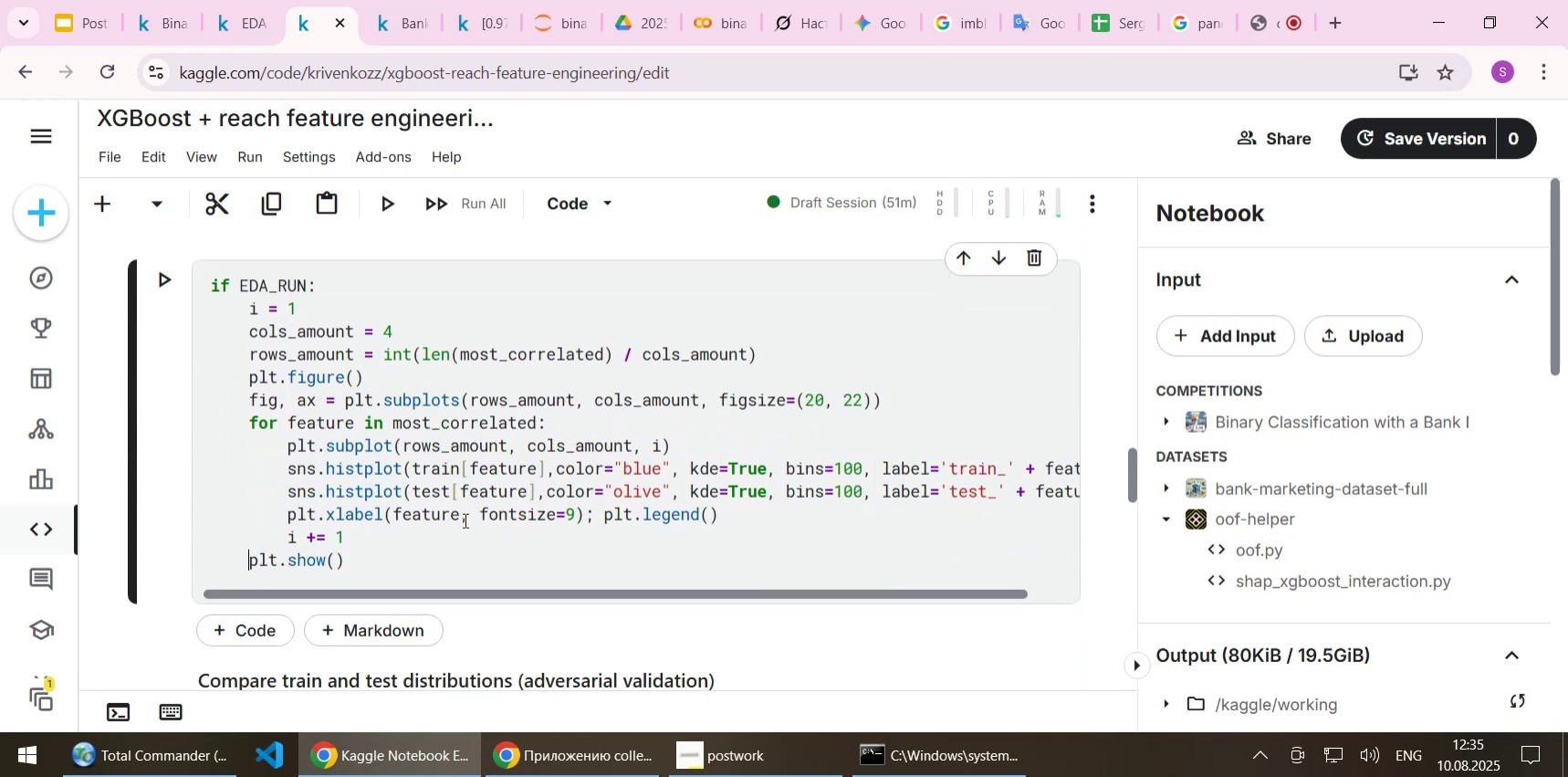 
key(Shift+Enter)
 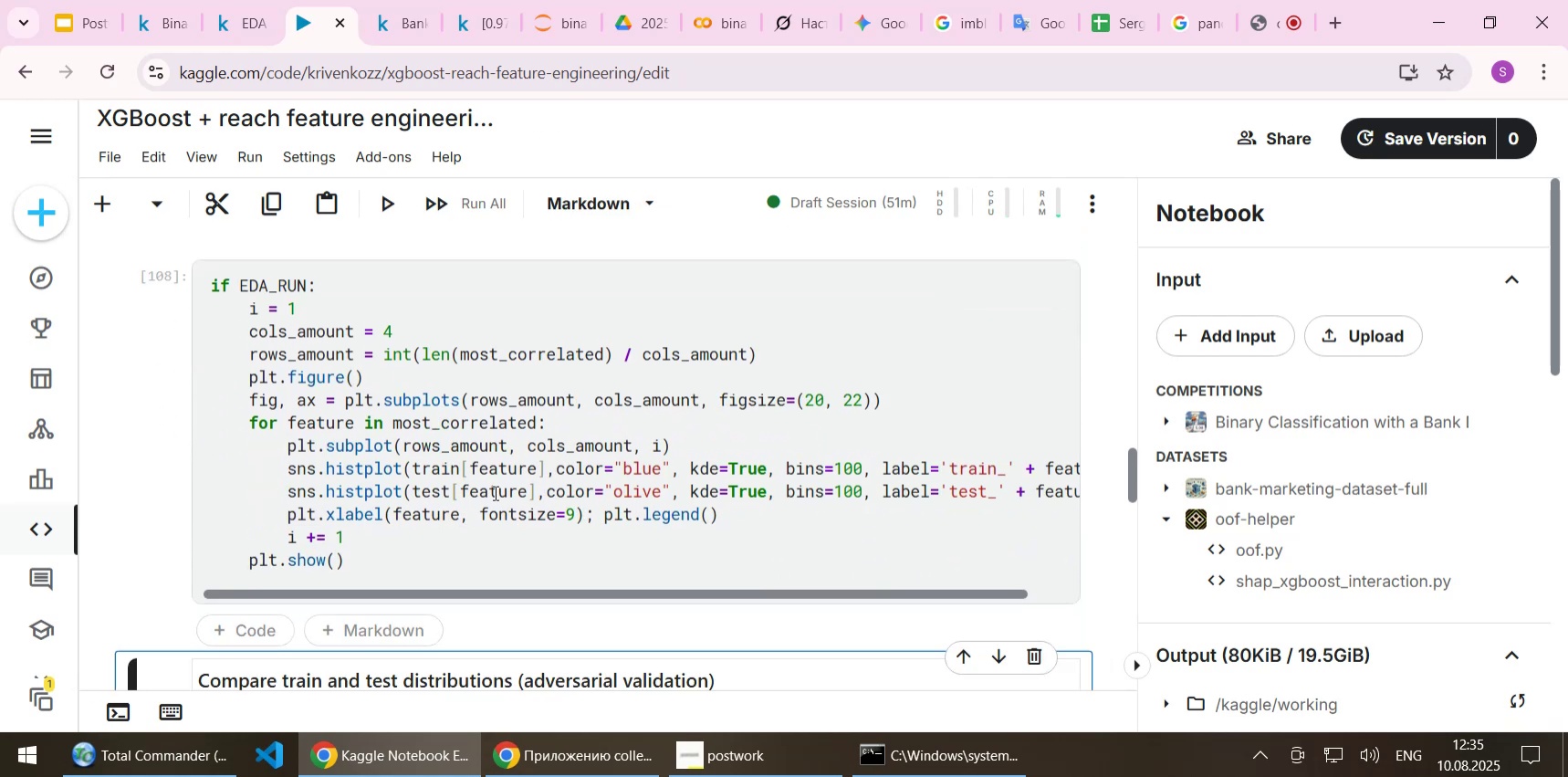 
scroll: coordinate [492, 493], scroll_direction: down, amount: 2.0
 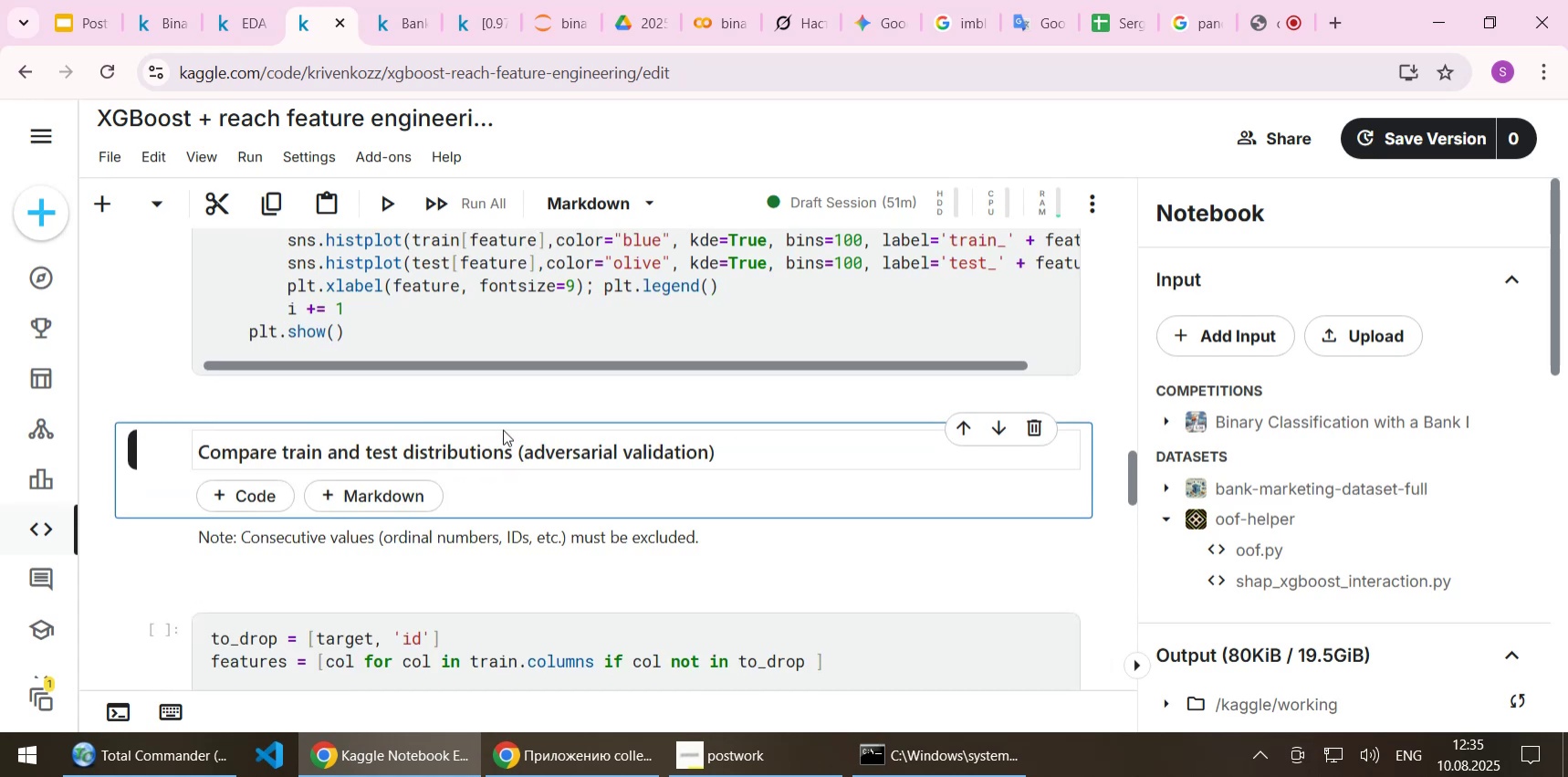 
scroll: coordinate [498, 390], scroll_direction: up, amount: 2.0
 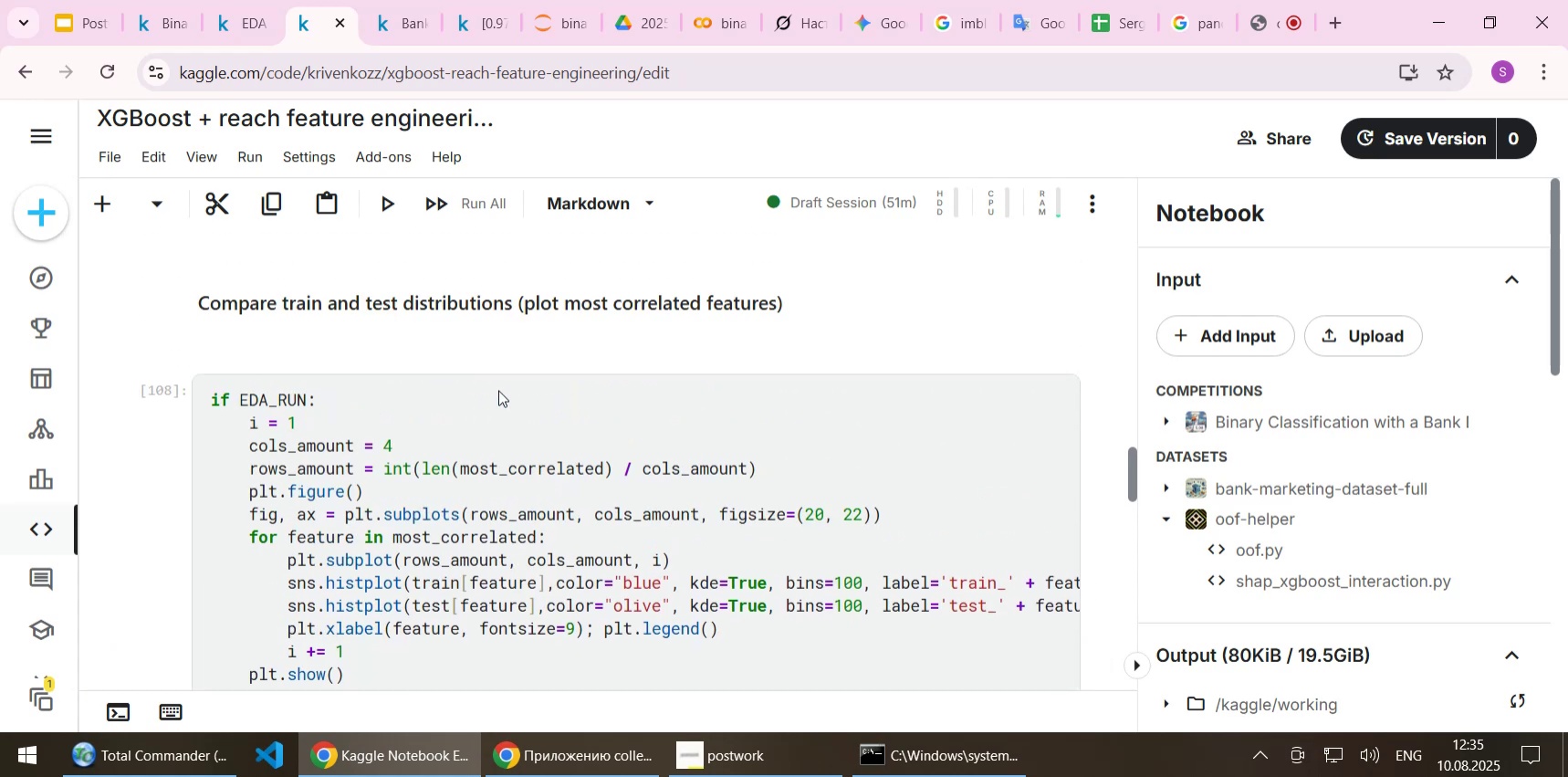 
wait(5.42)
 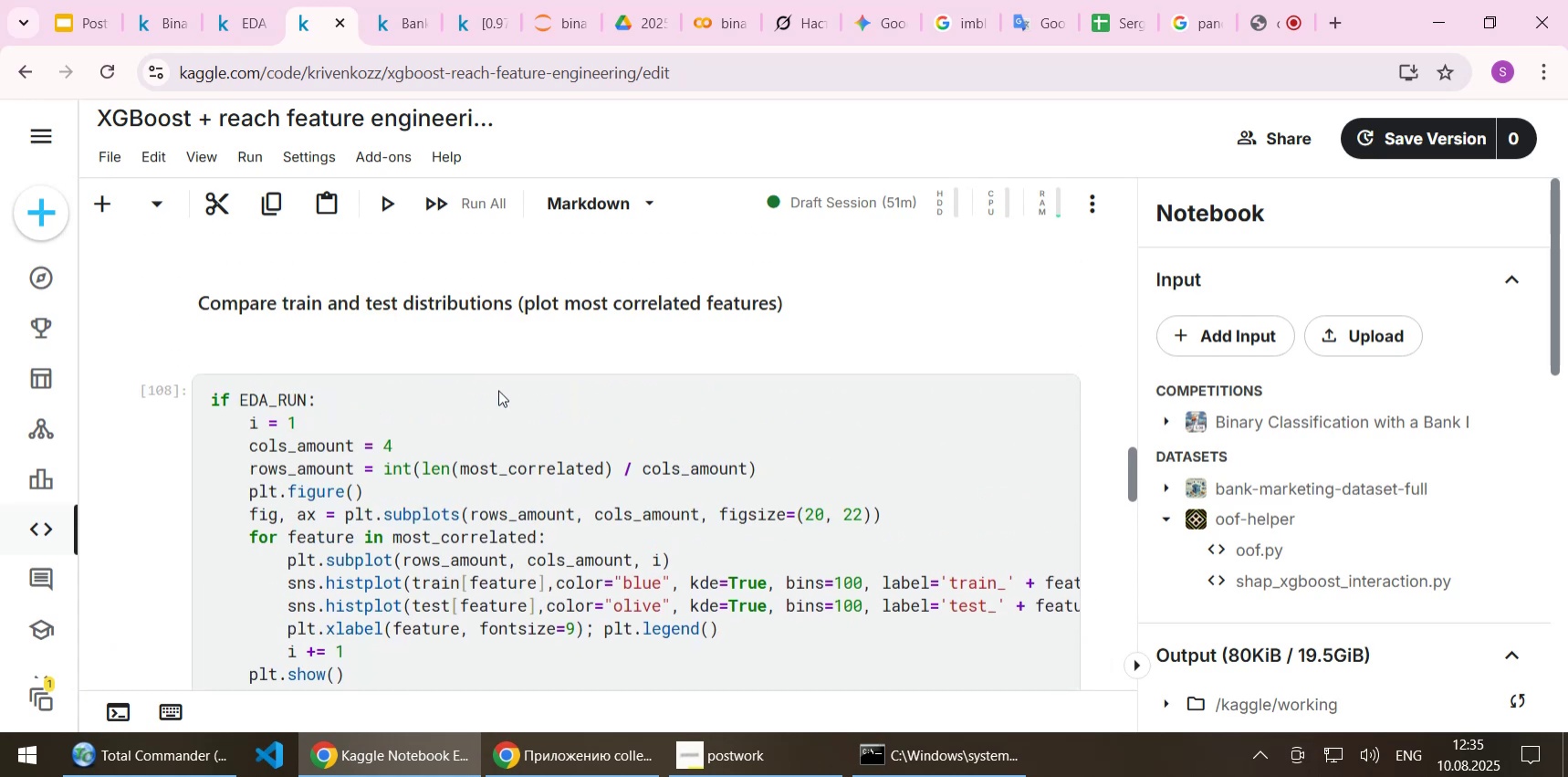 
scroll: coordinate [687, 486], scroll_direction: down, amount: 5.0
 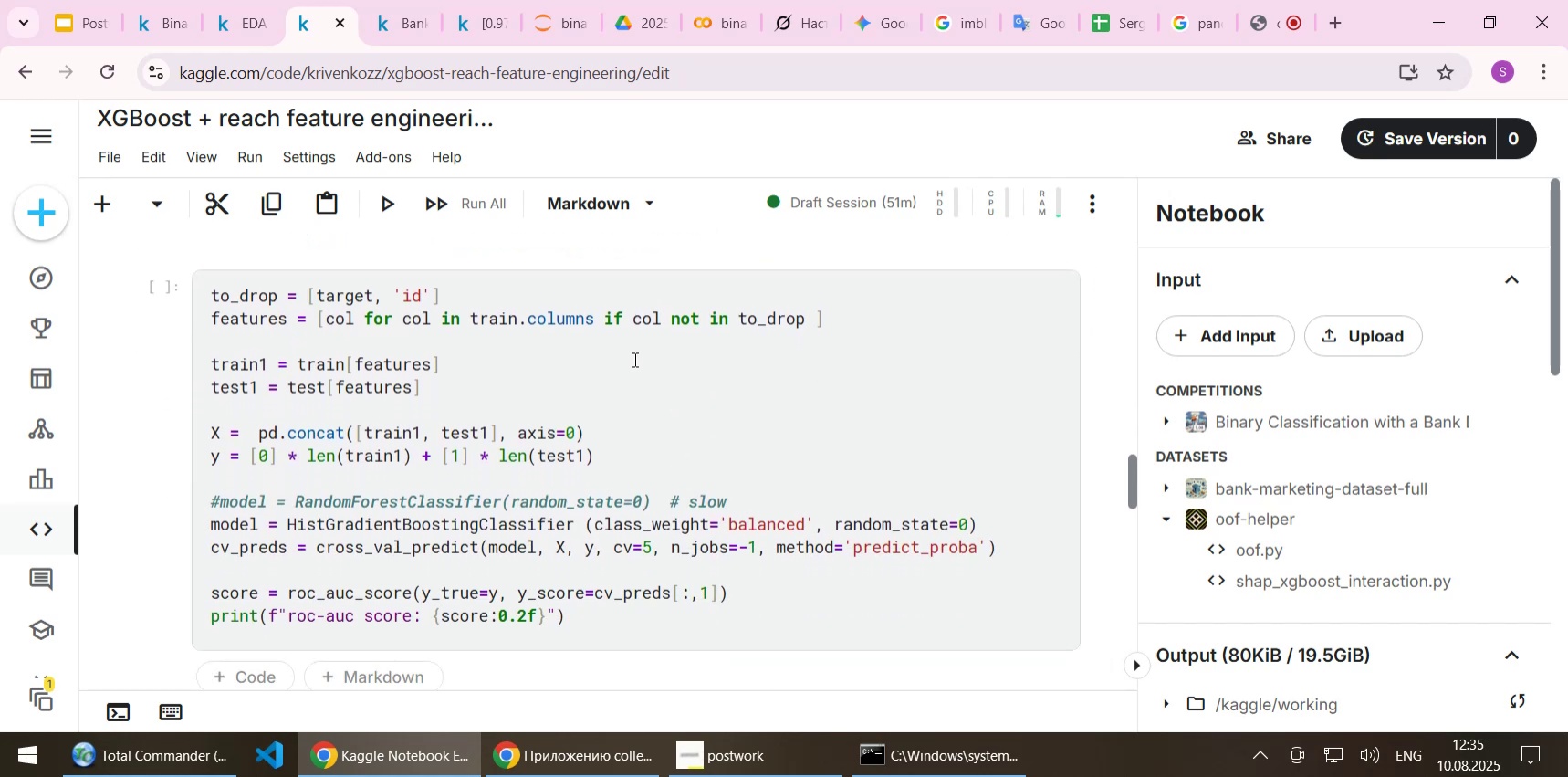 
wait(5.45)
 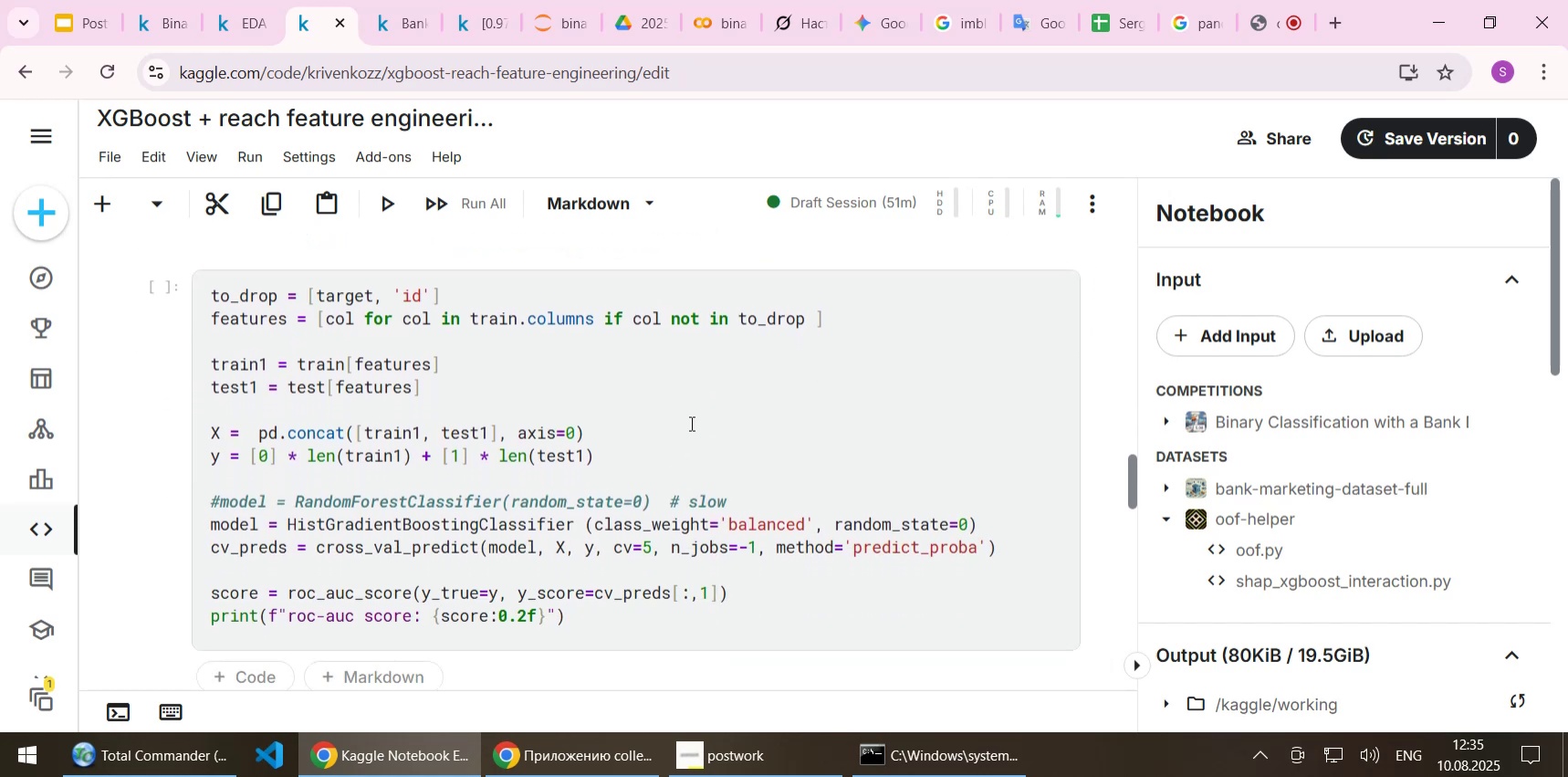 
left_click([633, 359])
 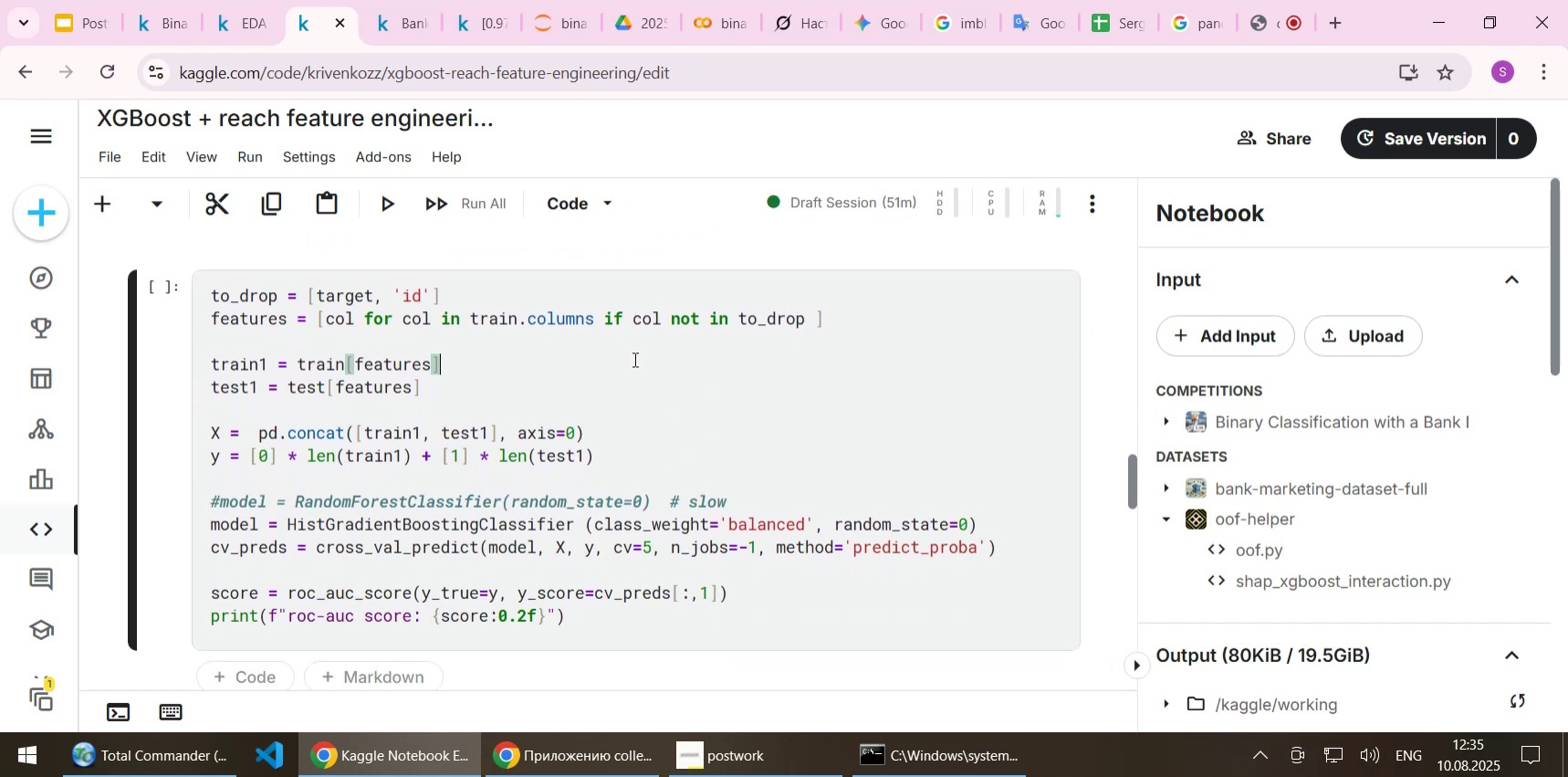 
scroll: coordinate [633, 359], scroll_direction: up, amount: 2.0
 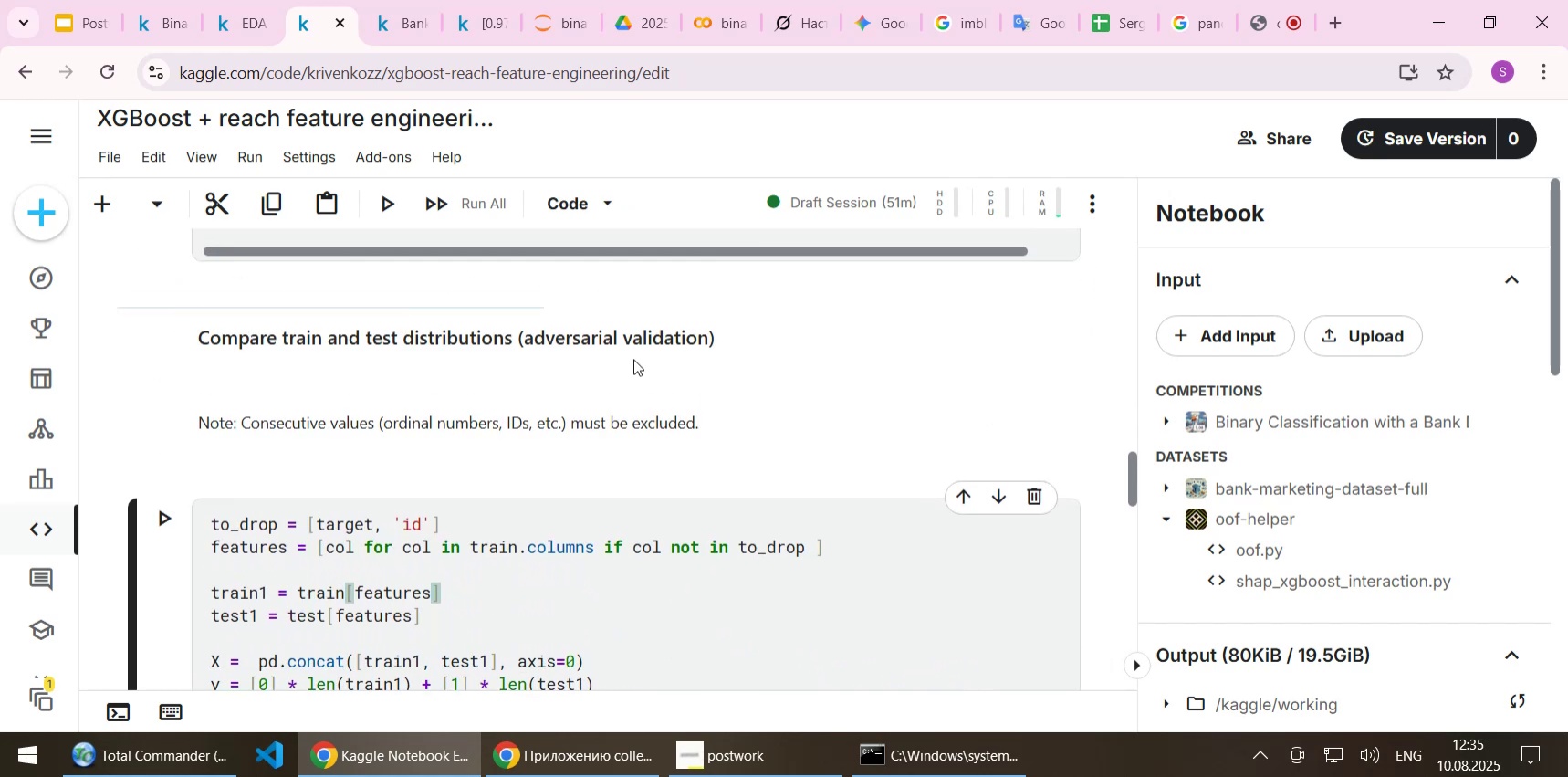 
scroll: coordinate [633, 359], scroll_direction: down, amount: 1.0
 